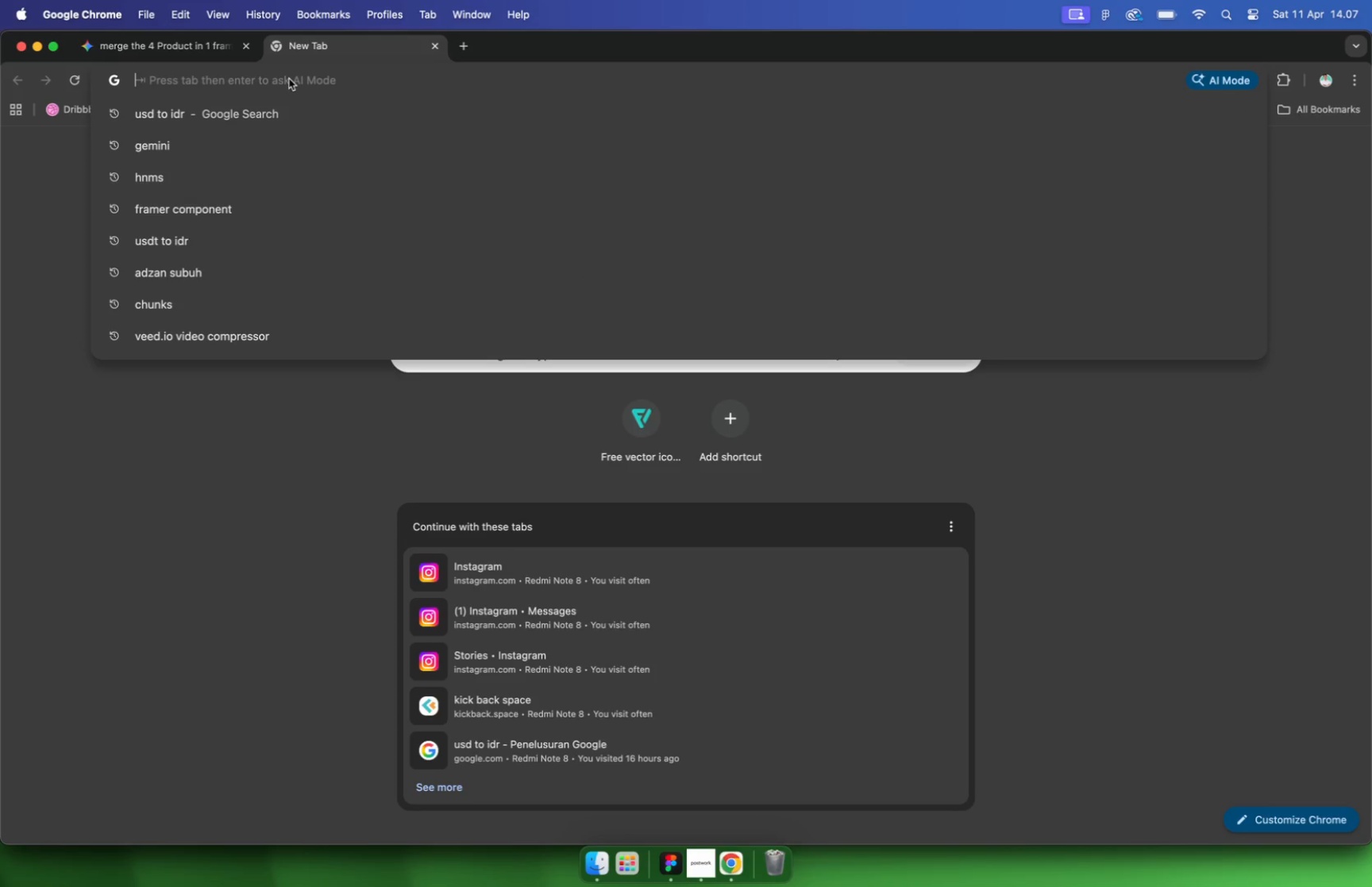 
key(Enter)
 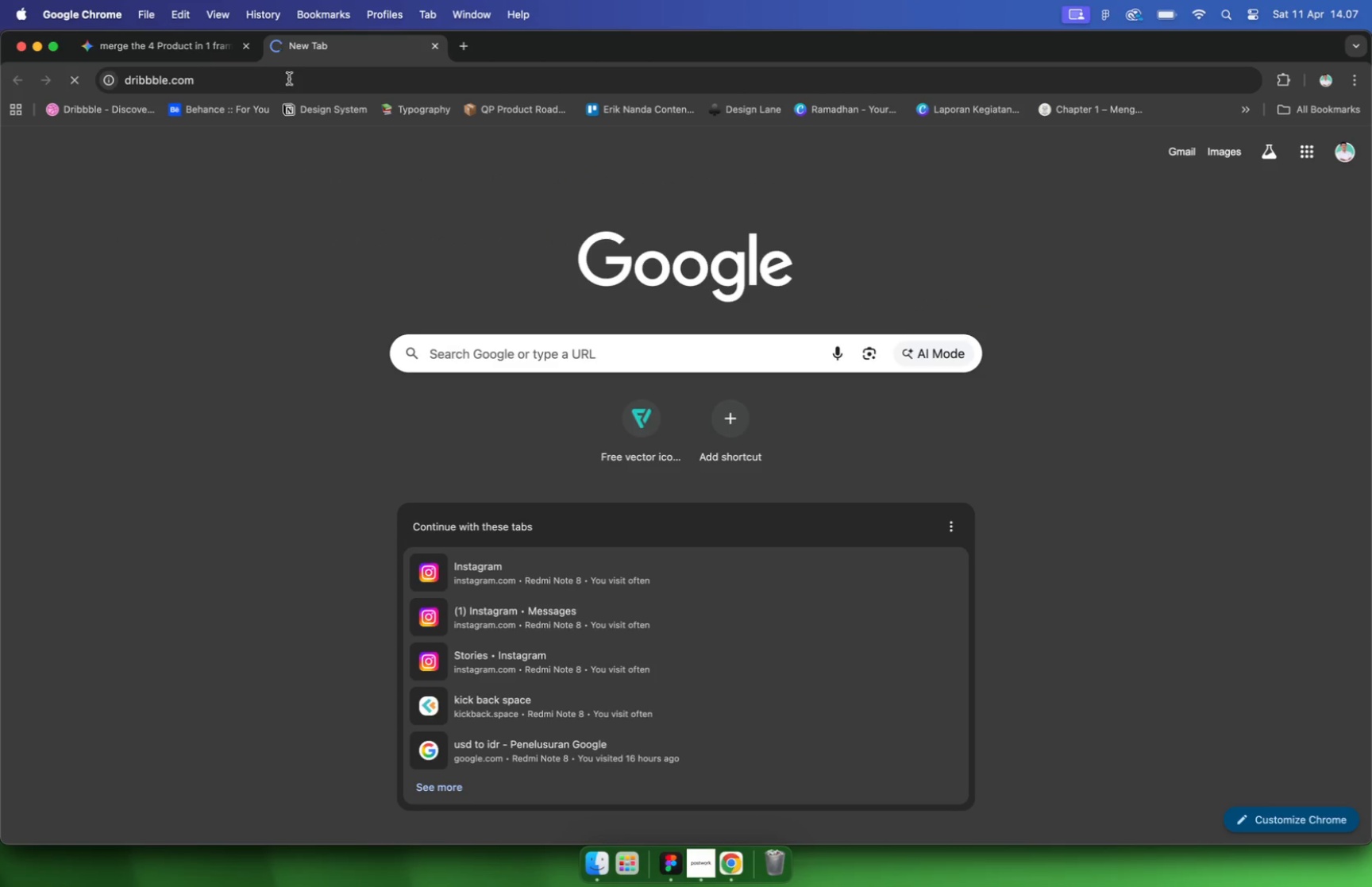 
scroll: coordinate [233, 406], scroll_direction: down, amount: 5.0
 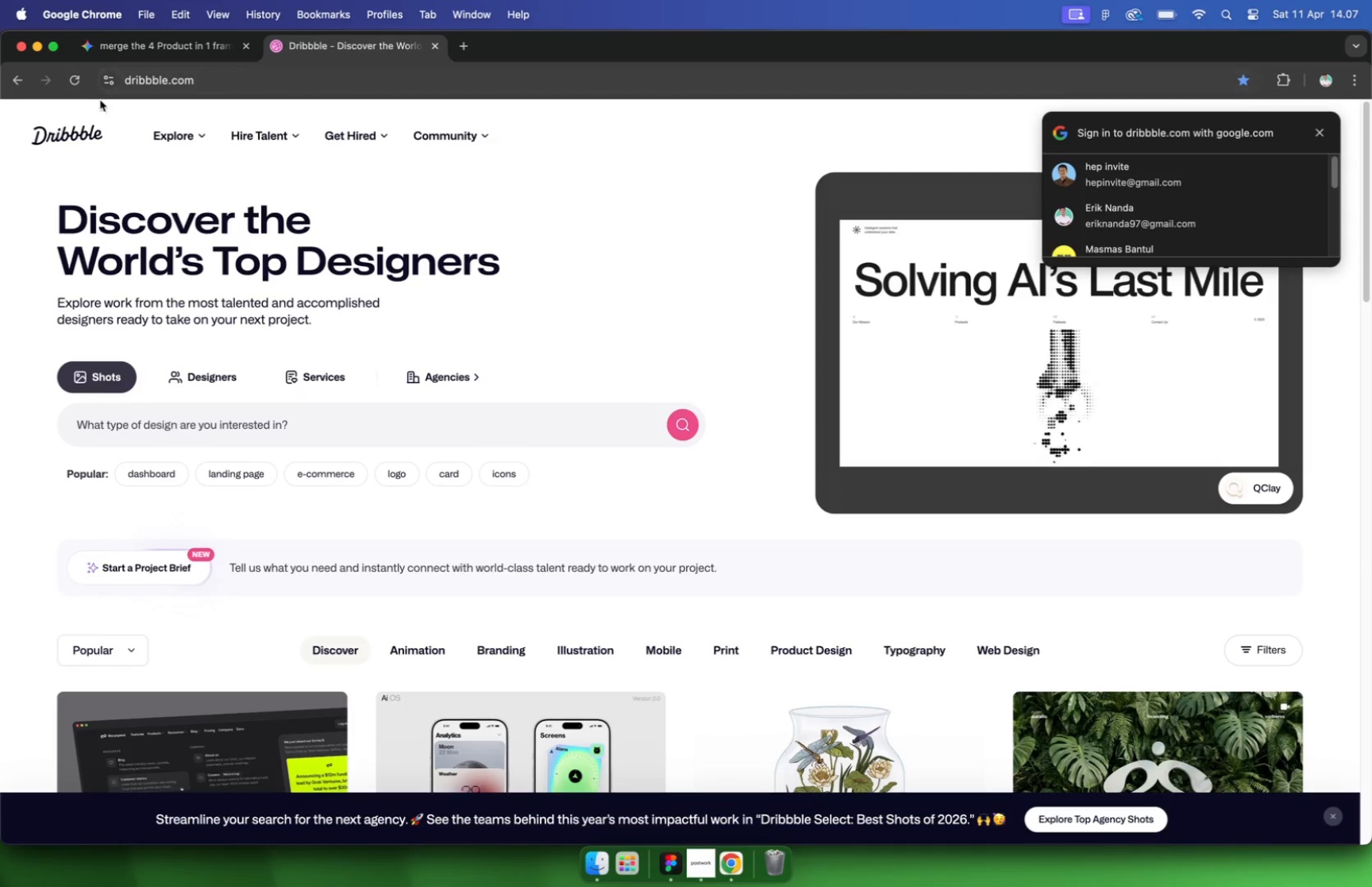 
left_click([228, 267])
 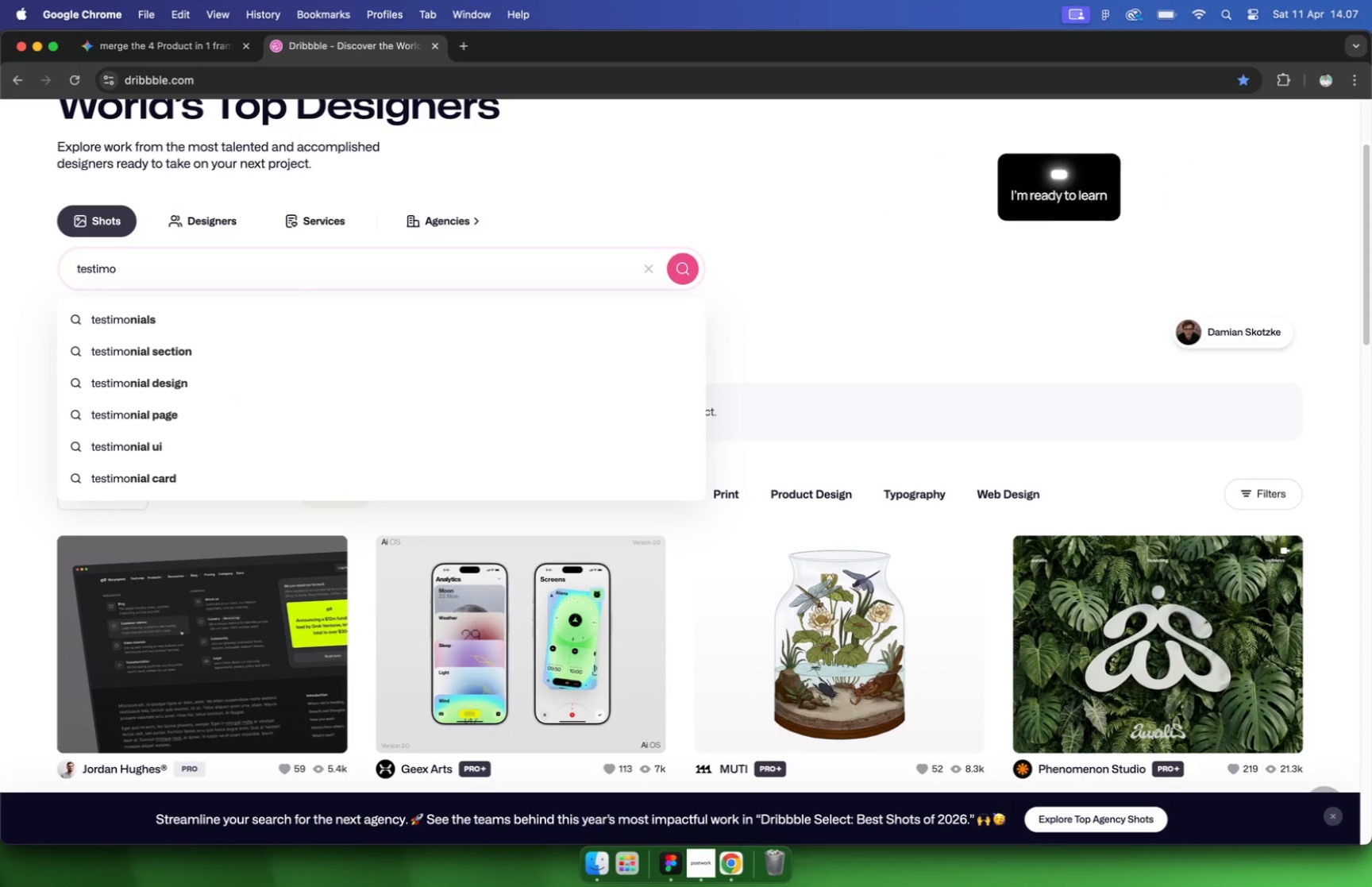 
type(testimonials)
 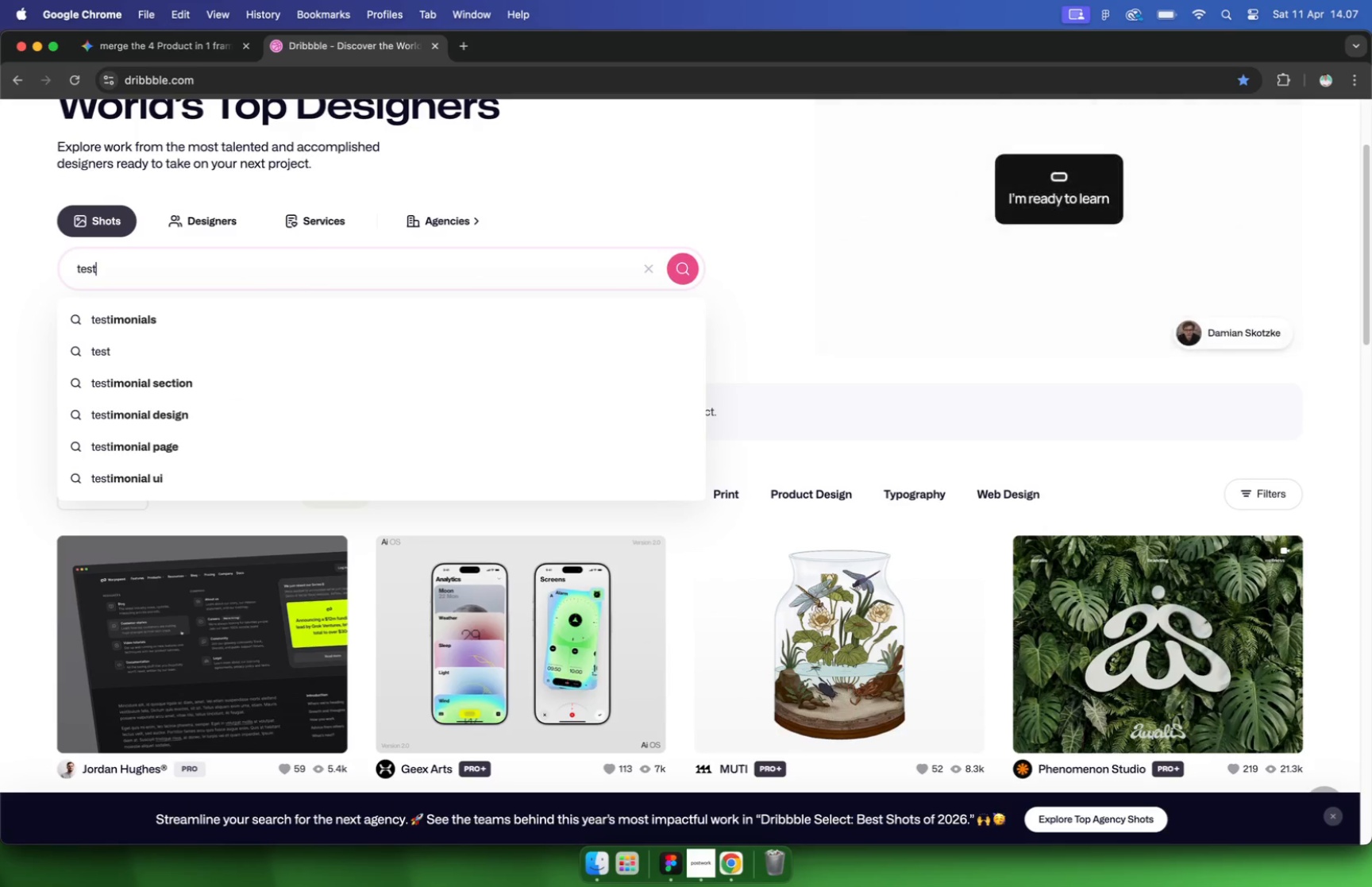 
key(Enter)
 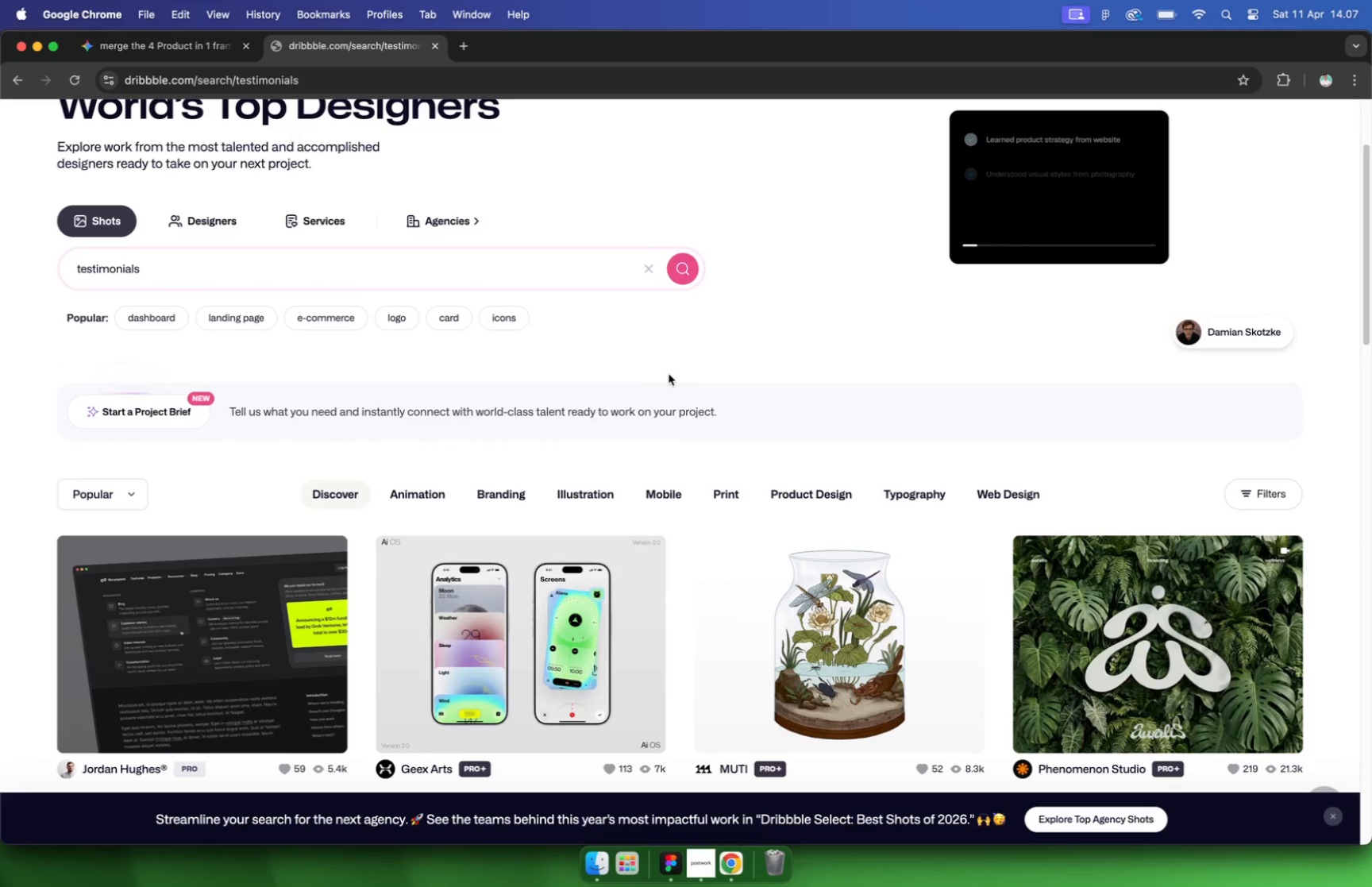 
hold_key(key=CommandLeft, duration=0.87)
scroll: coordinate [664, 377], scroll_direction: down, amount: 40.0
 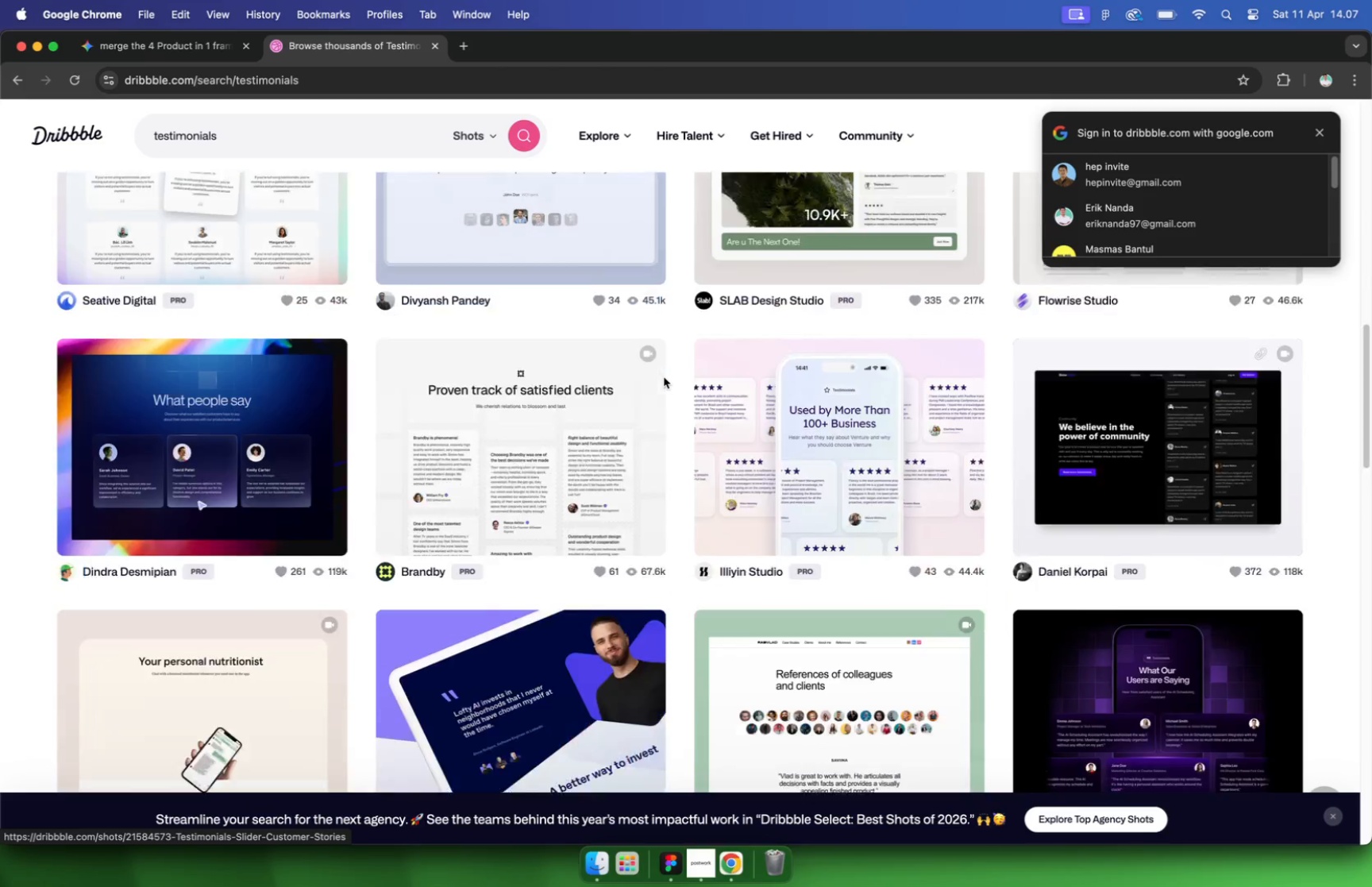 
scroll: coordinate [663, 379], scroll_direction: down, amount: 51.0
 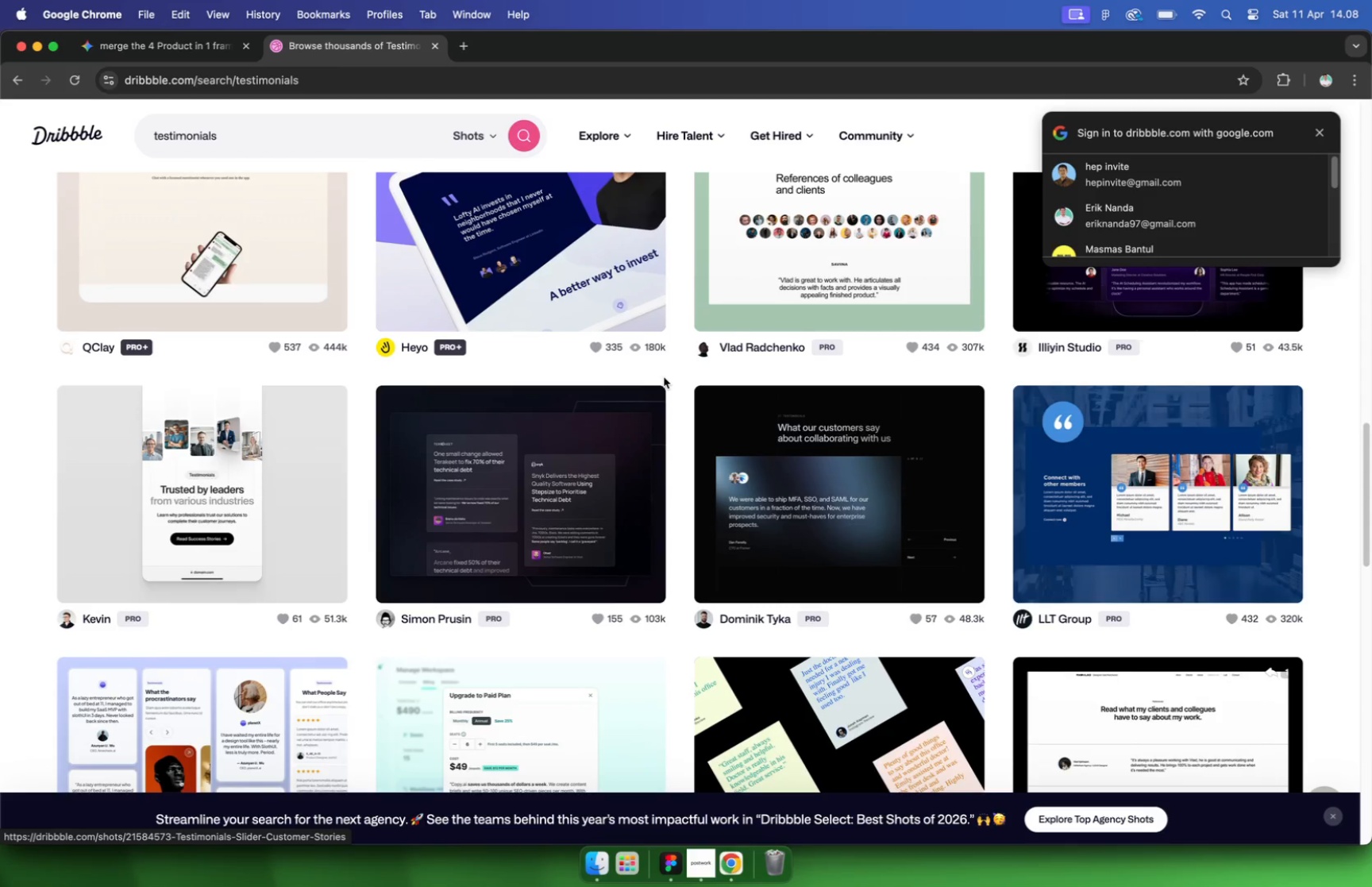 
scroll: coordinate [660, 387], scroll_direction: up, amount: 5.0
 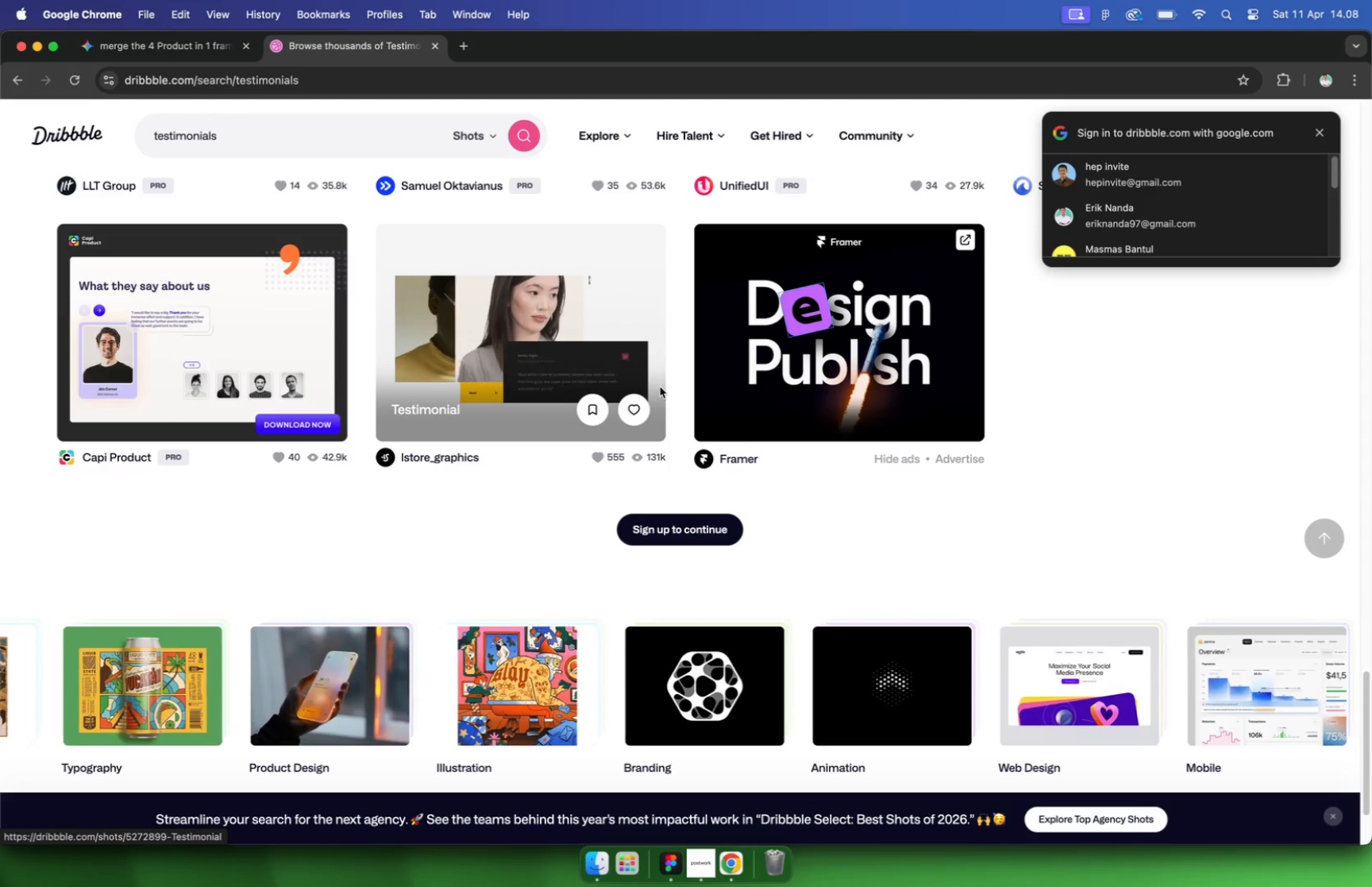 
wait(7.04)
 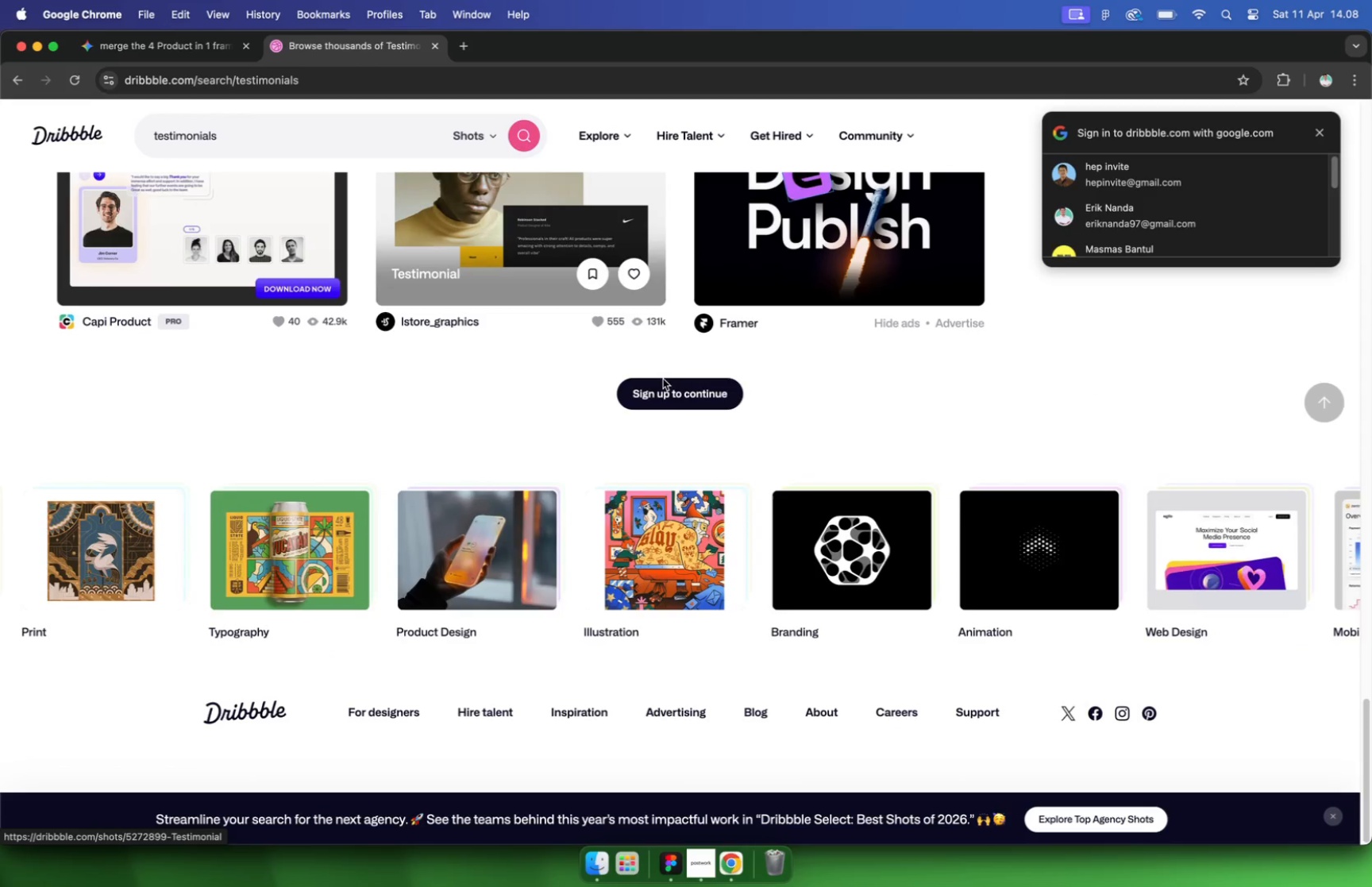 
scroll: coordinate [653, 399], scroll_direction: up, amount: 14.0
 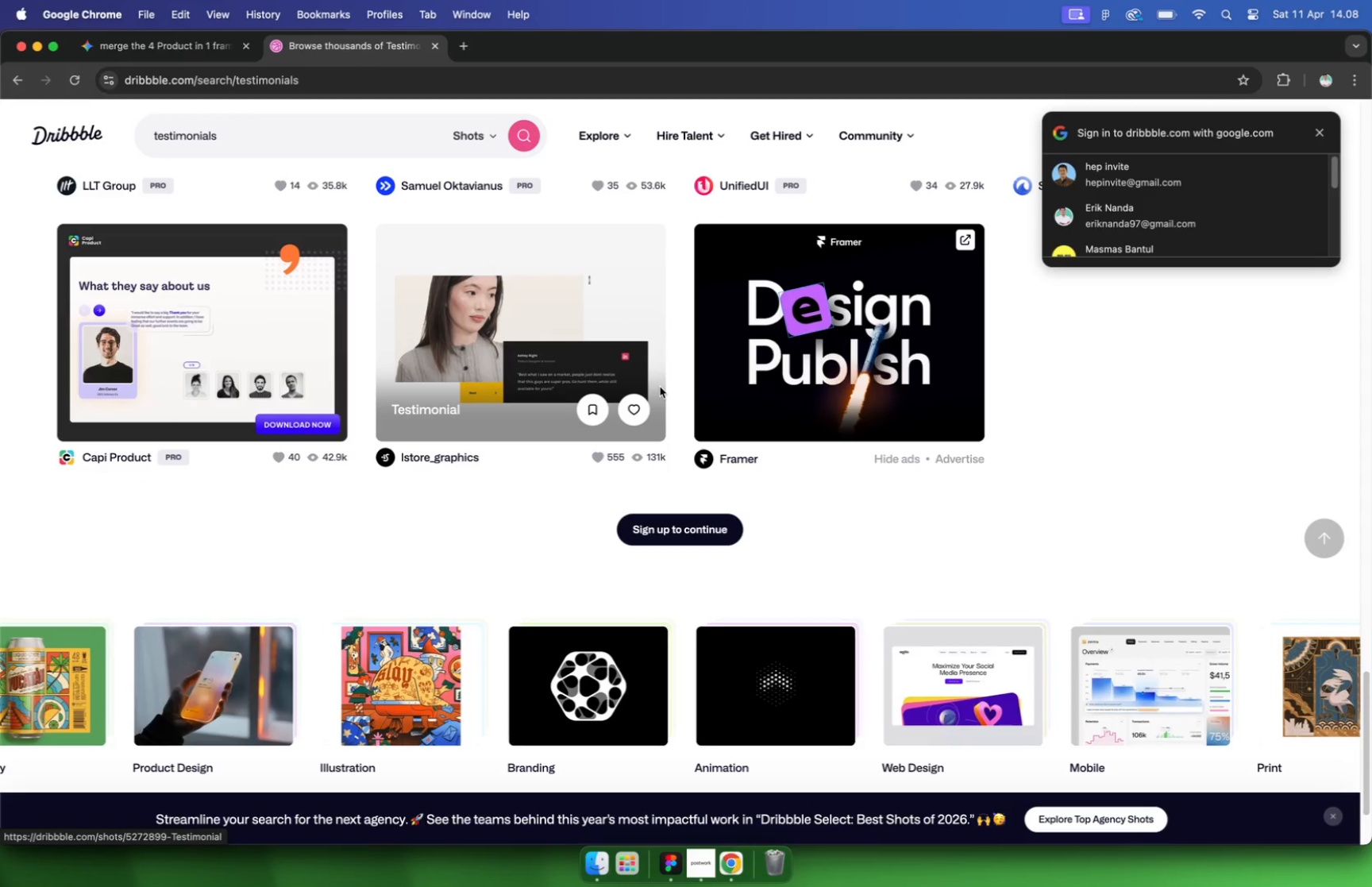 
scroll: coordinate [653, 399], scroll_direction: down, amount: 11.0
 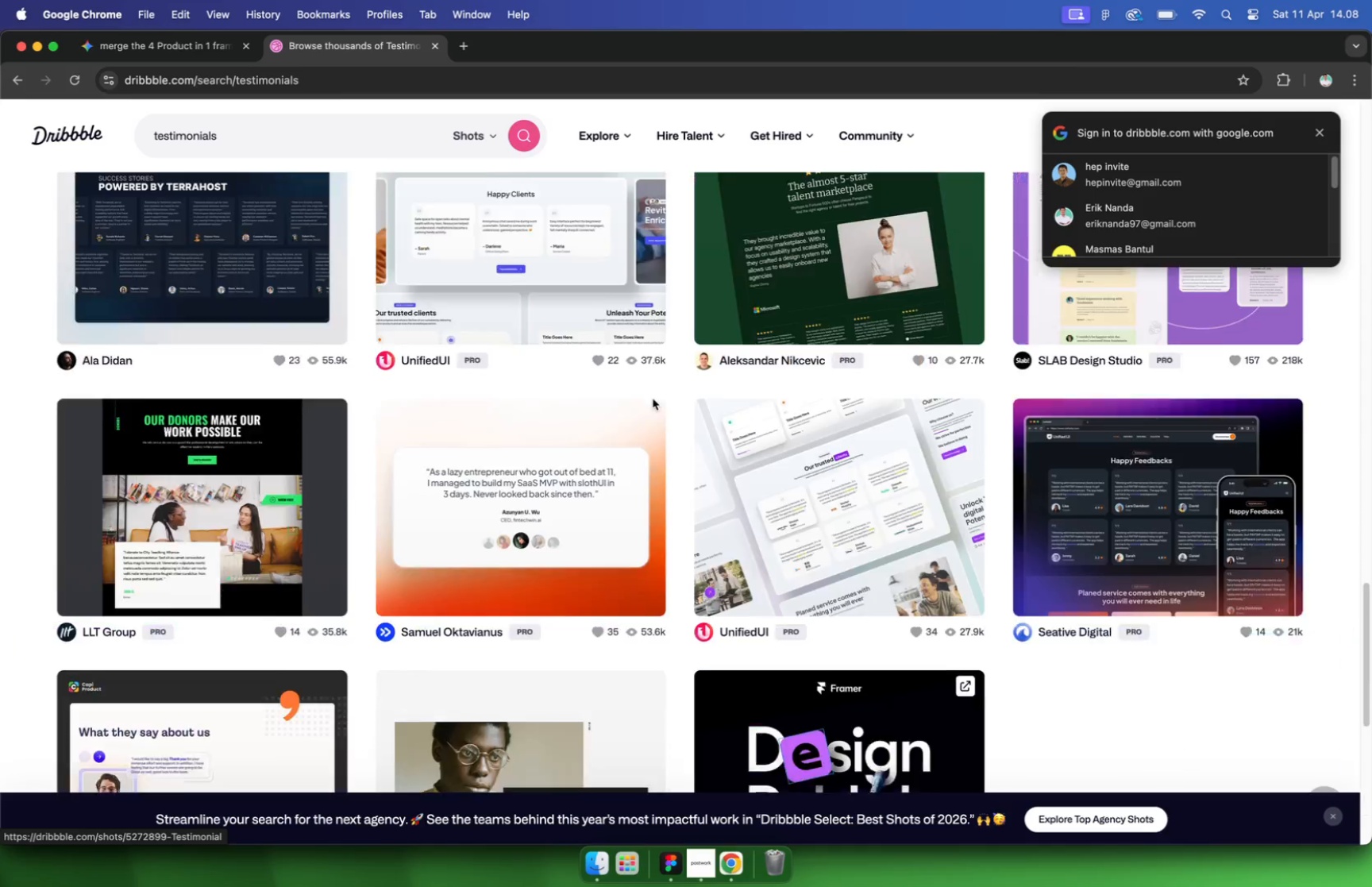 
scroll: coordinate [649, 402], scroll_direction: up, amount: 1.0
 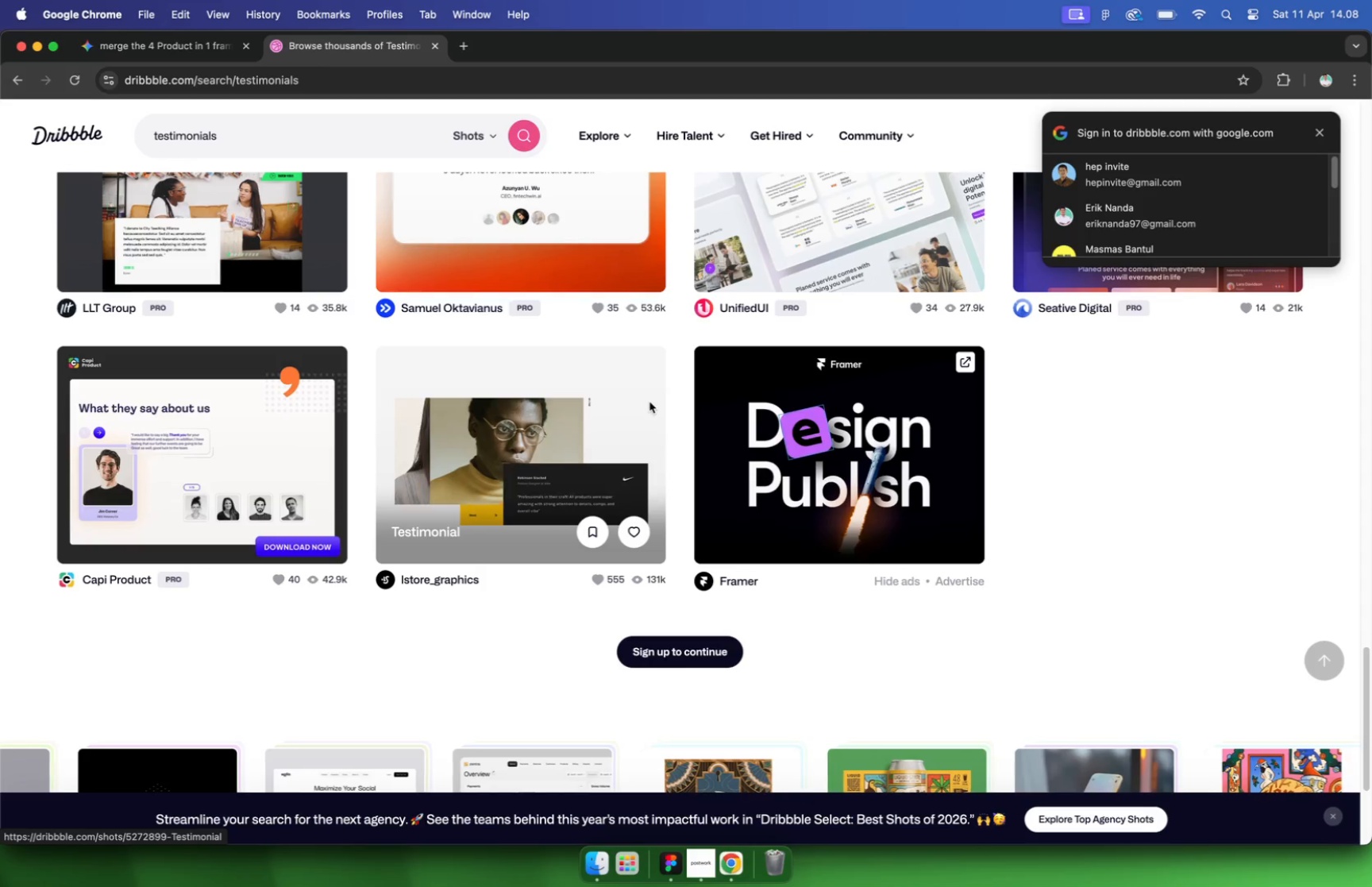 
wait(14.76)
 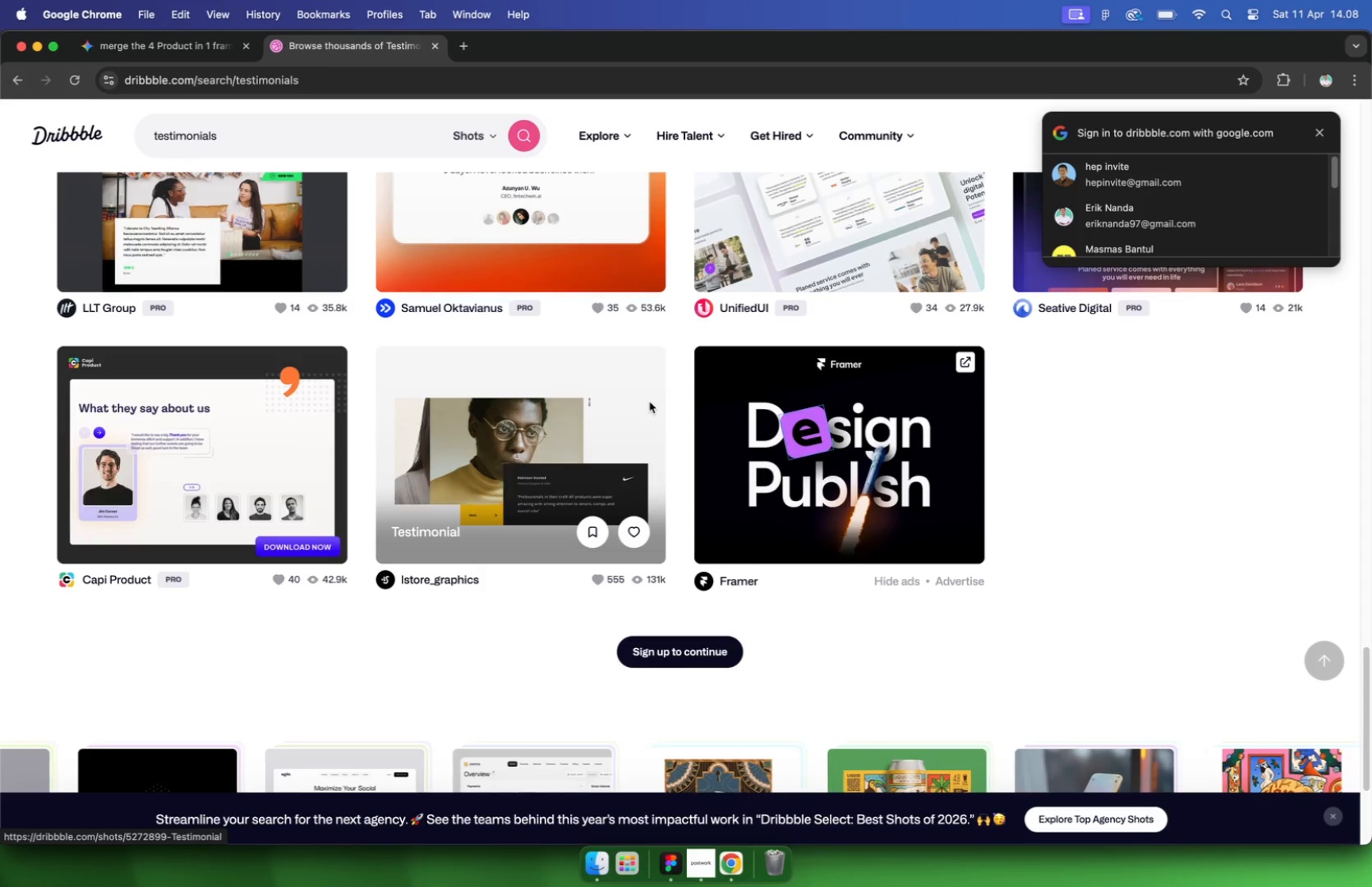 
scroll: coordinate [861, 453], scroll_direction: down, amount: 10.0
 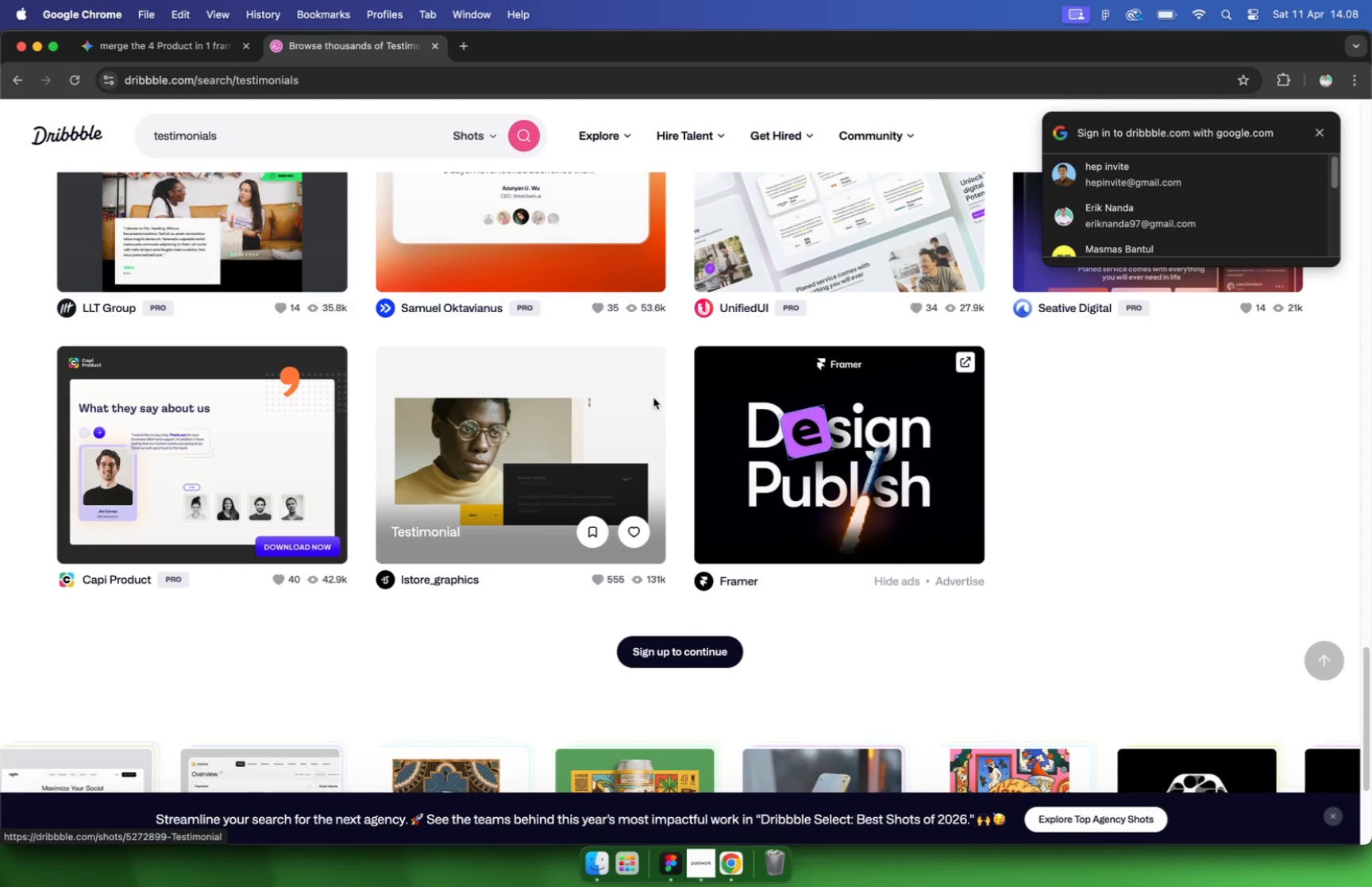 
scroll: coordinate [846, 478], scroll_direction: up, amount: 126.0
 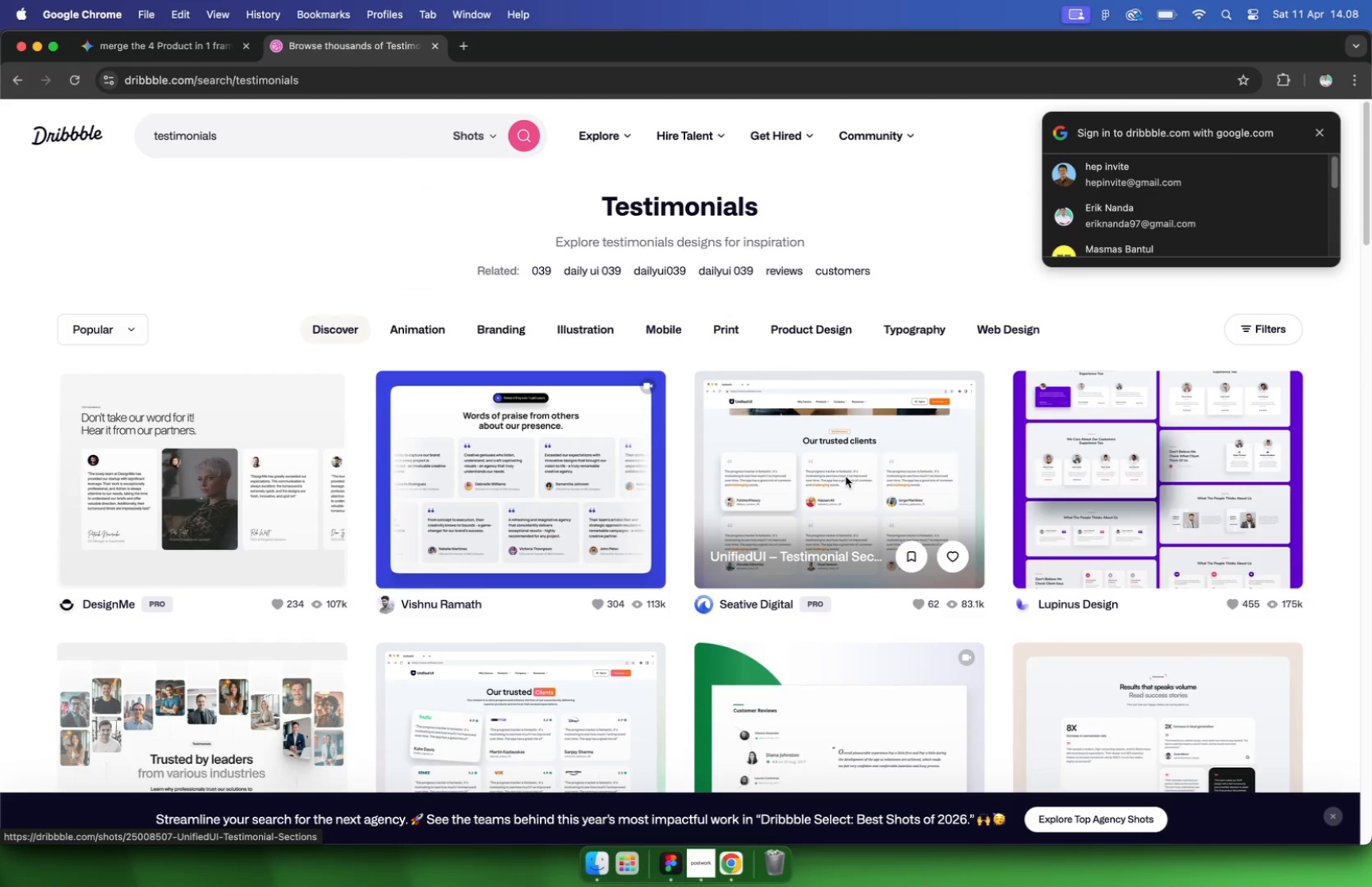 
wait(5.15)
 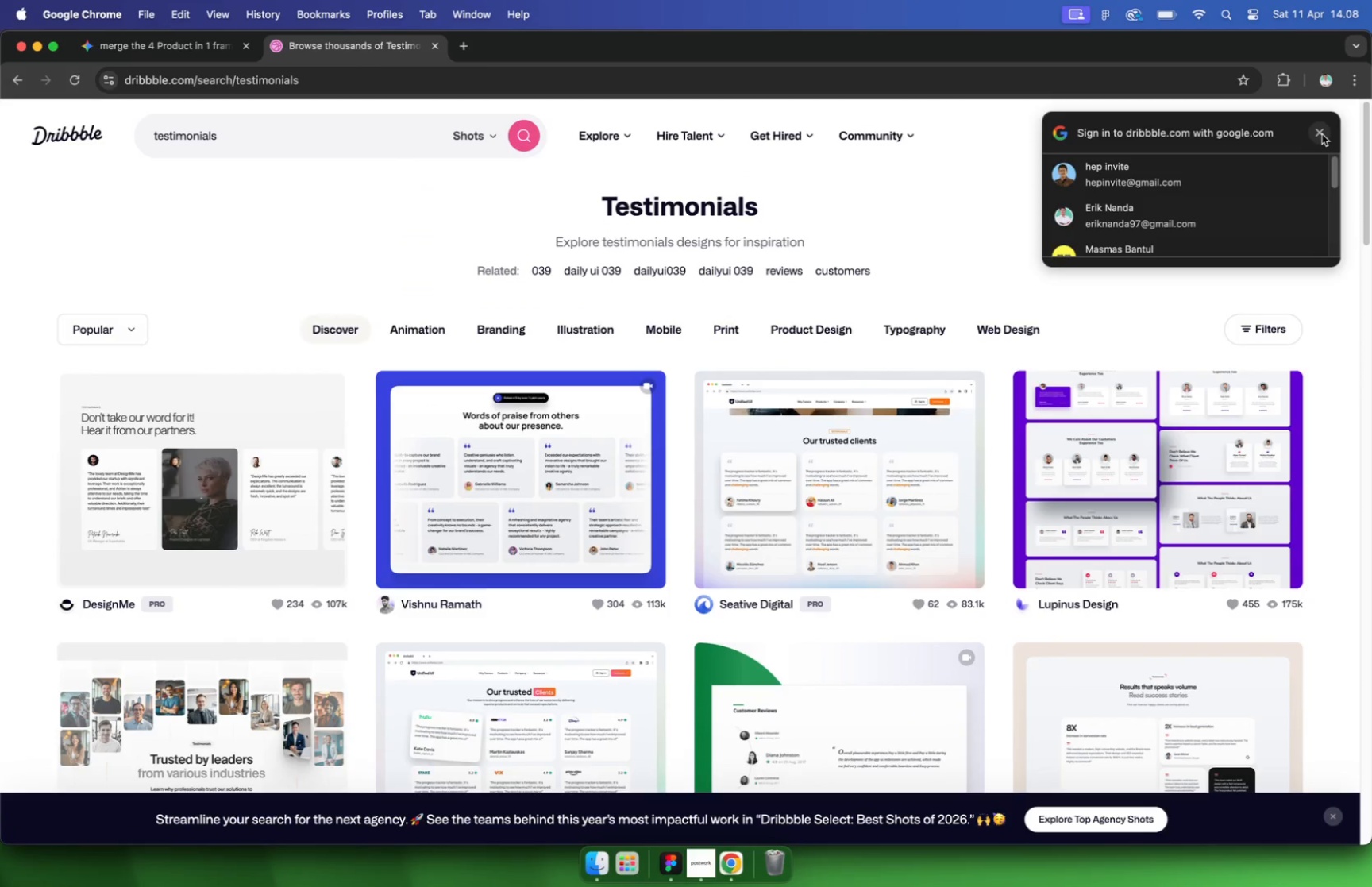 
left_click([1323, 131])
 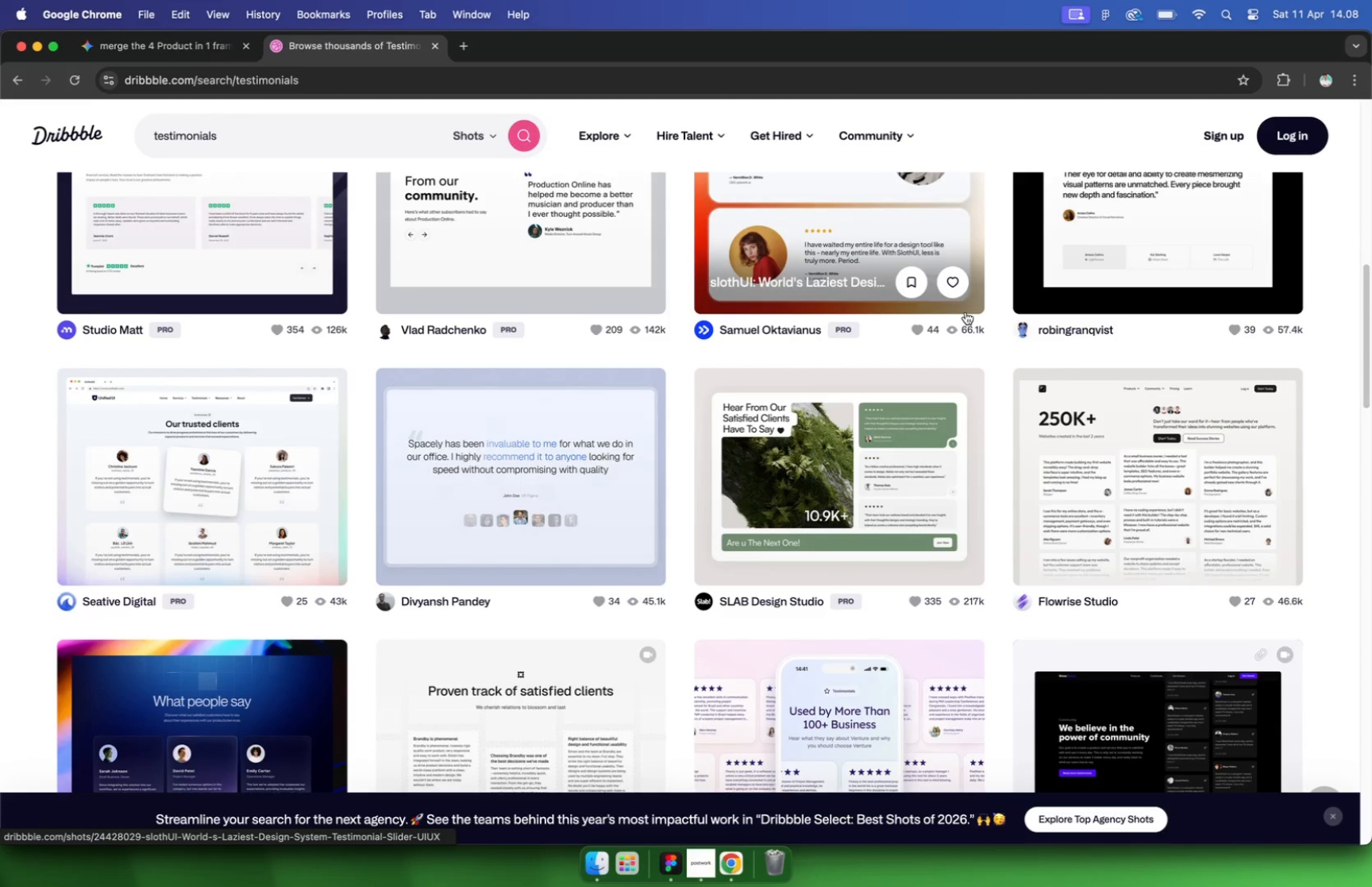 
scroll: coordinate [963, 314], scroll_direction: down, amount: 45.0
 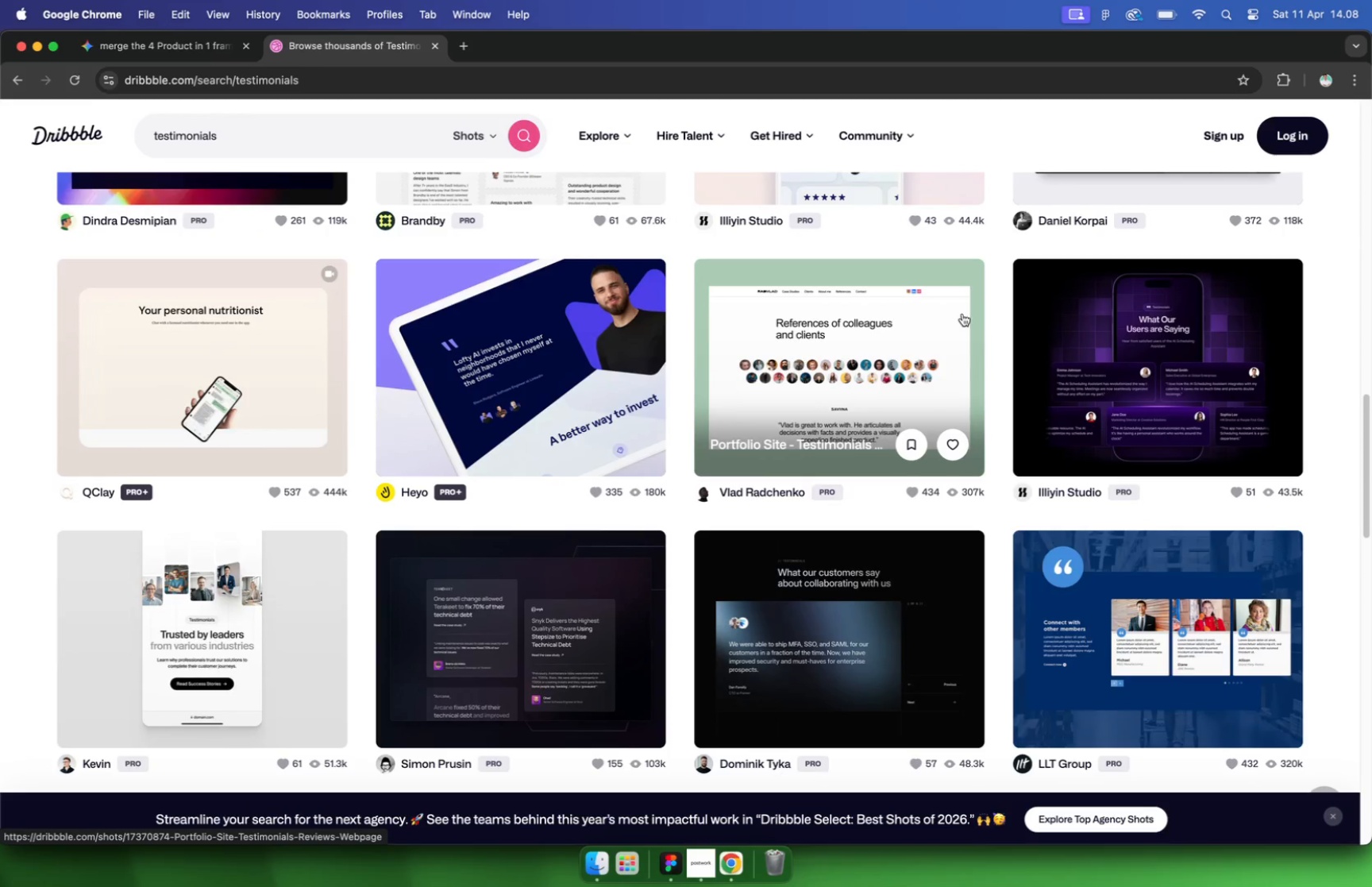 
key(Meta+CommandLeft)
 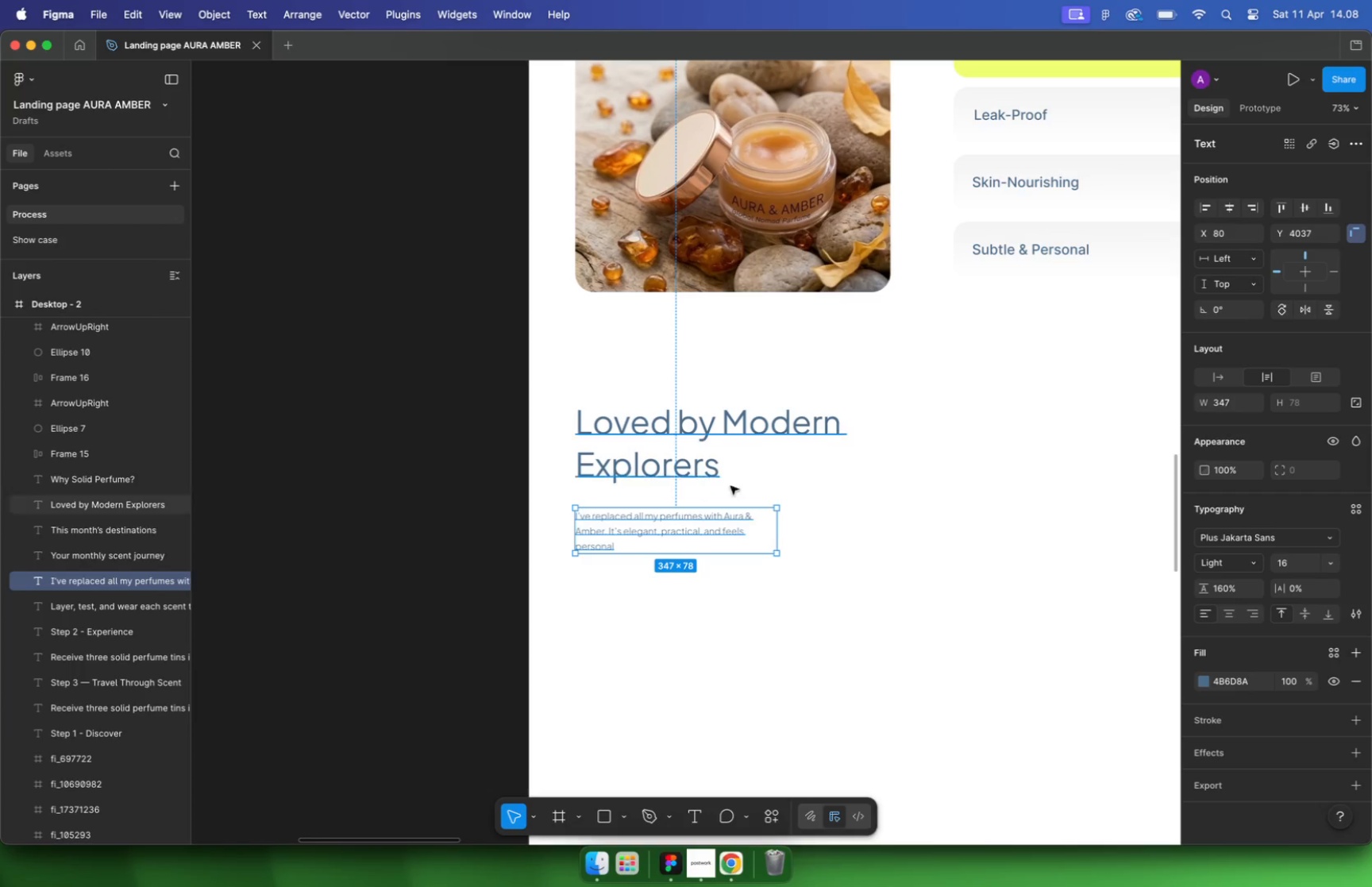 
key(Meta+CommandLeft)
 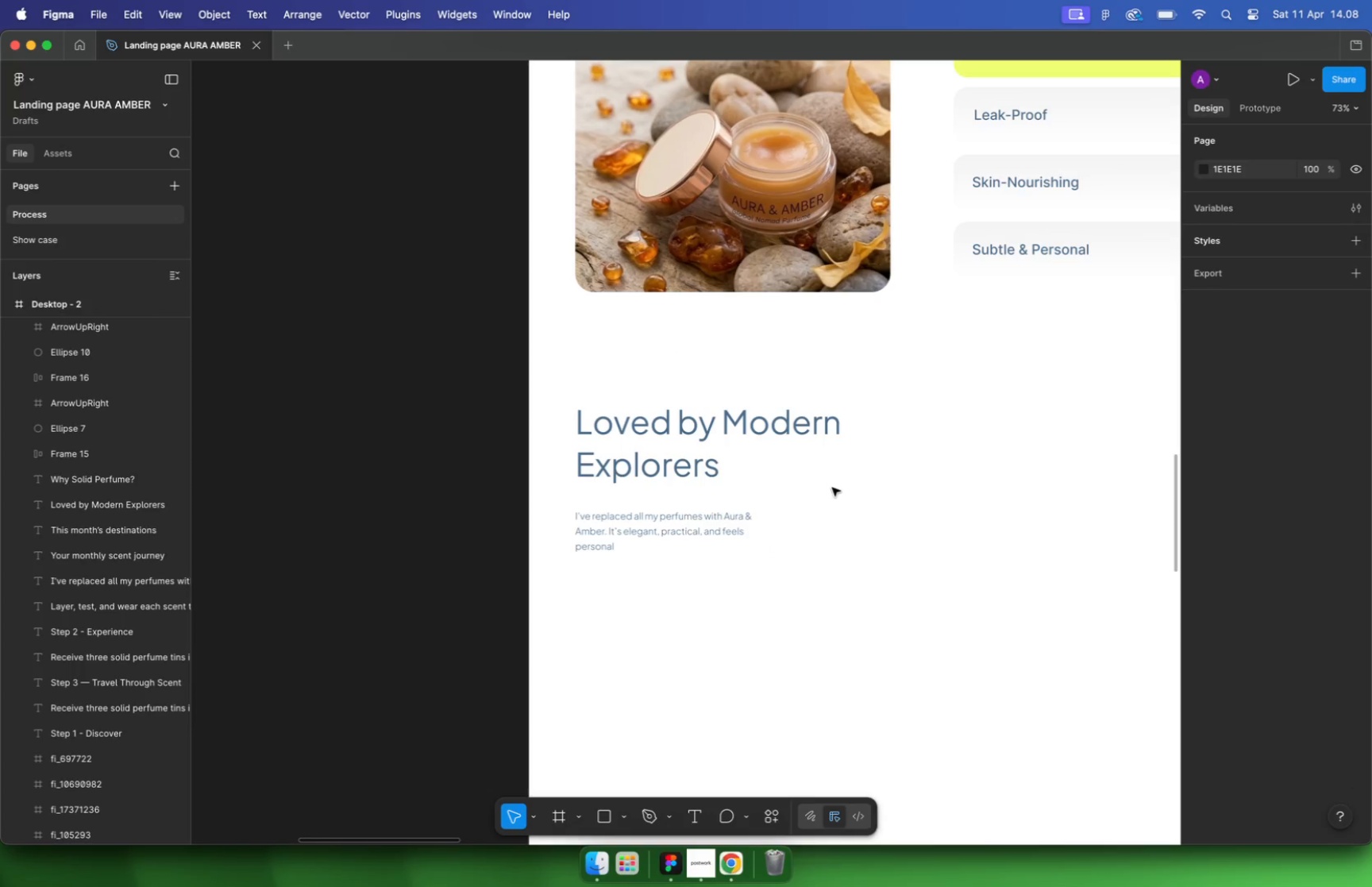 
scroll: coordinate [757, 476], scroll_direction: down, amount: 2.0
 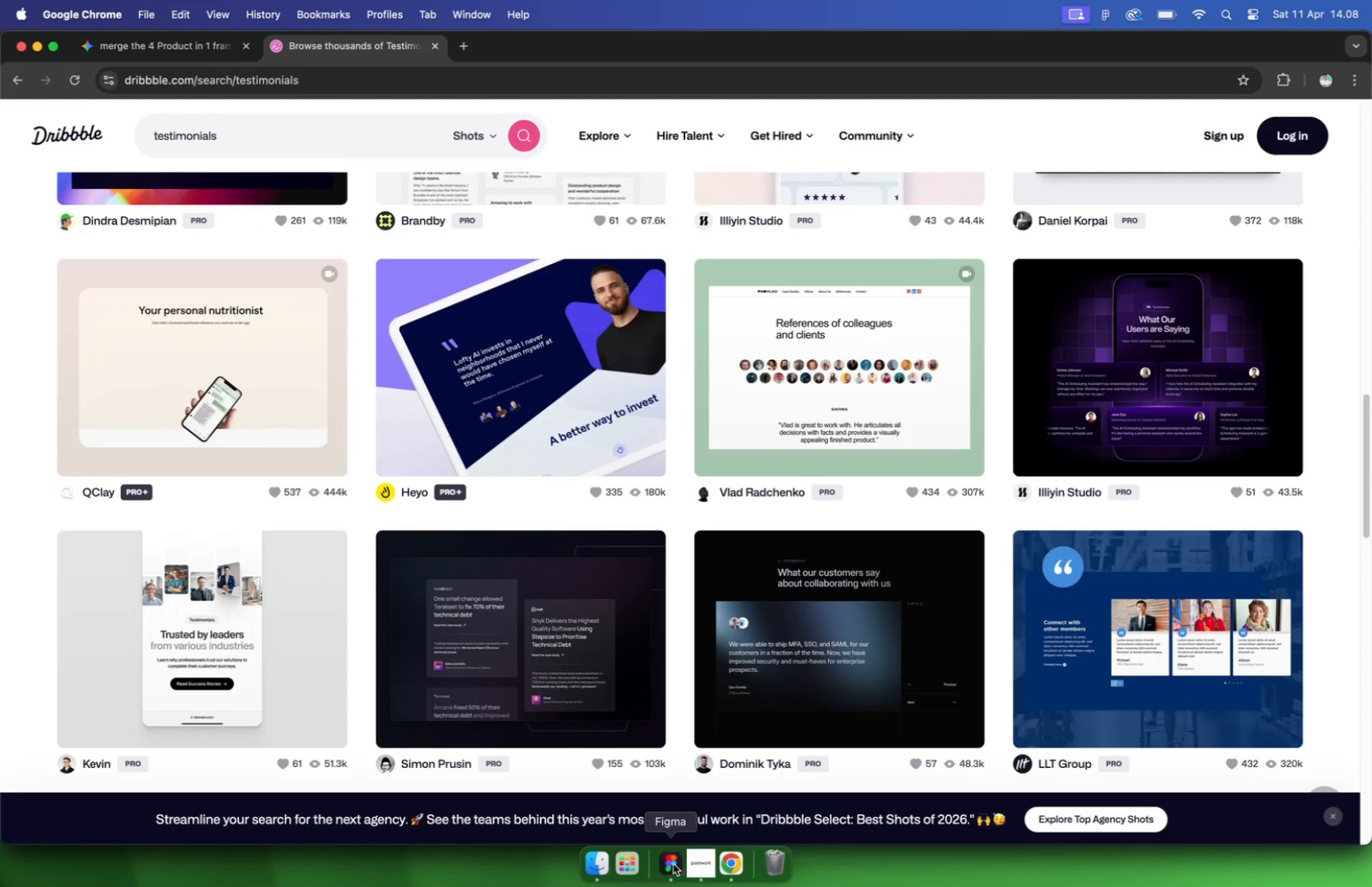 
key(Control+G)
 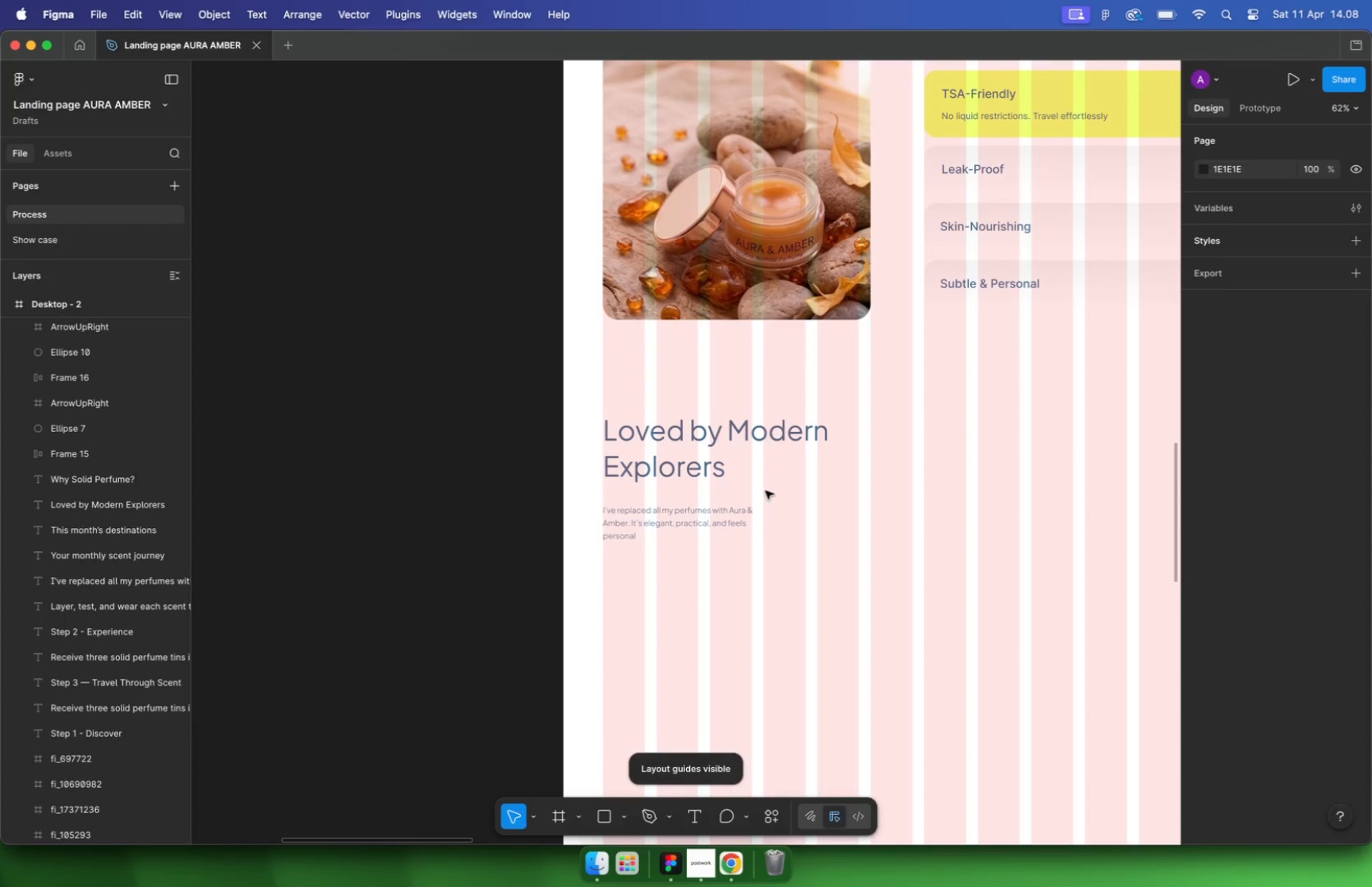 
hold_key(key=CommandLeft, duration=0.88)
scroll: coordinate [683, 535], scroll_direction: up, amount: 6.0
 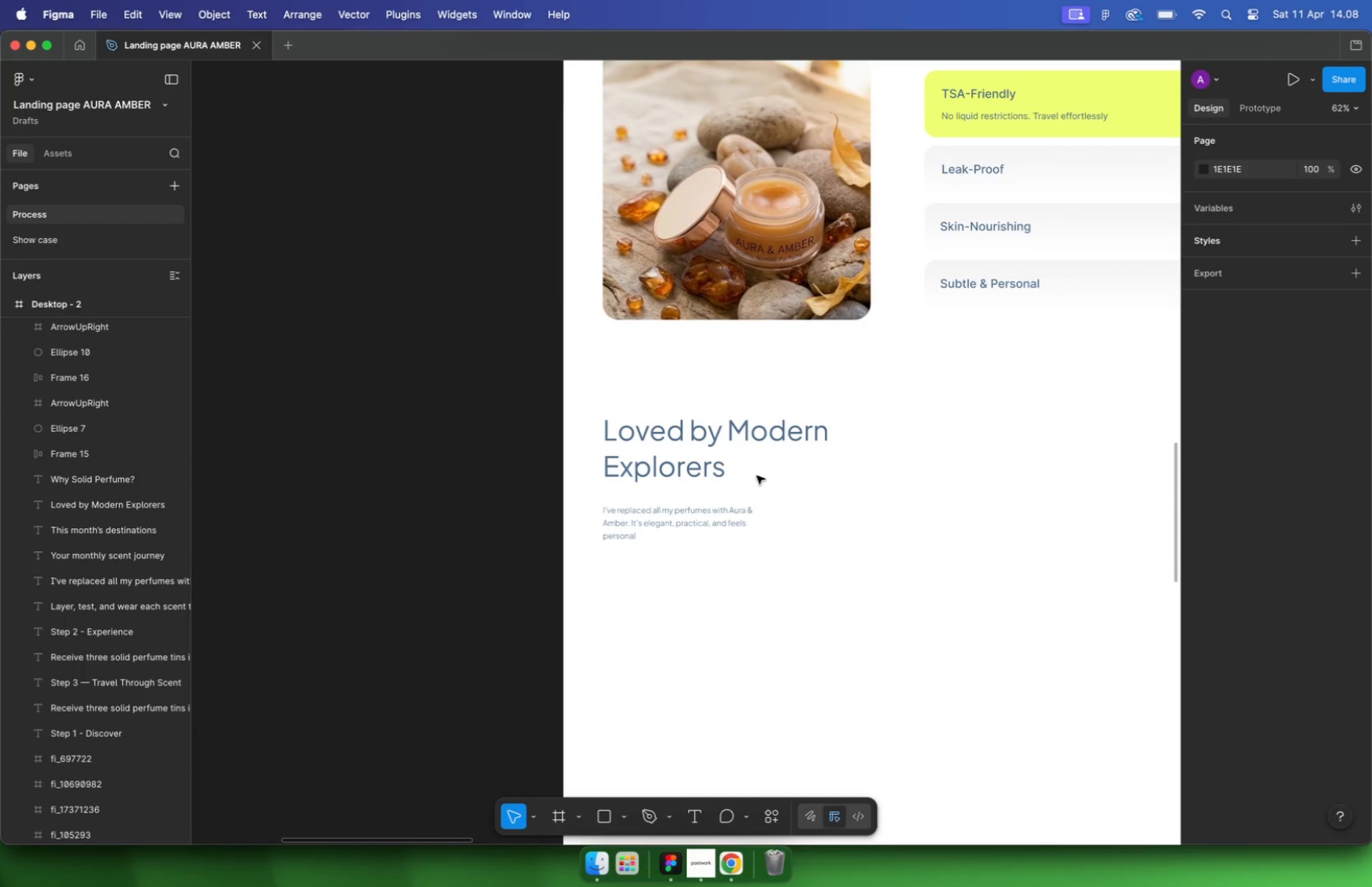 
key(R)
 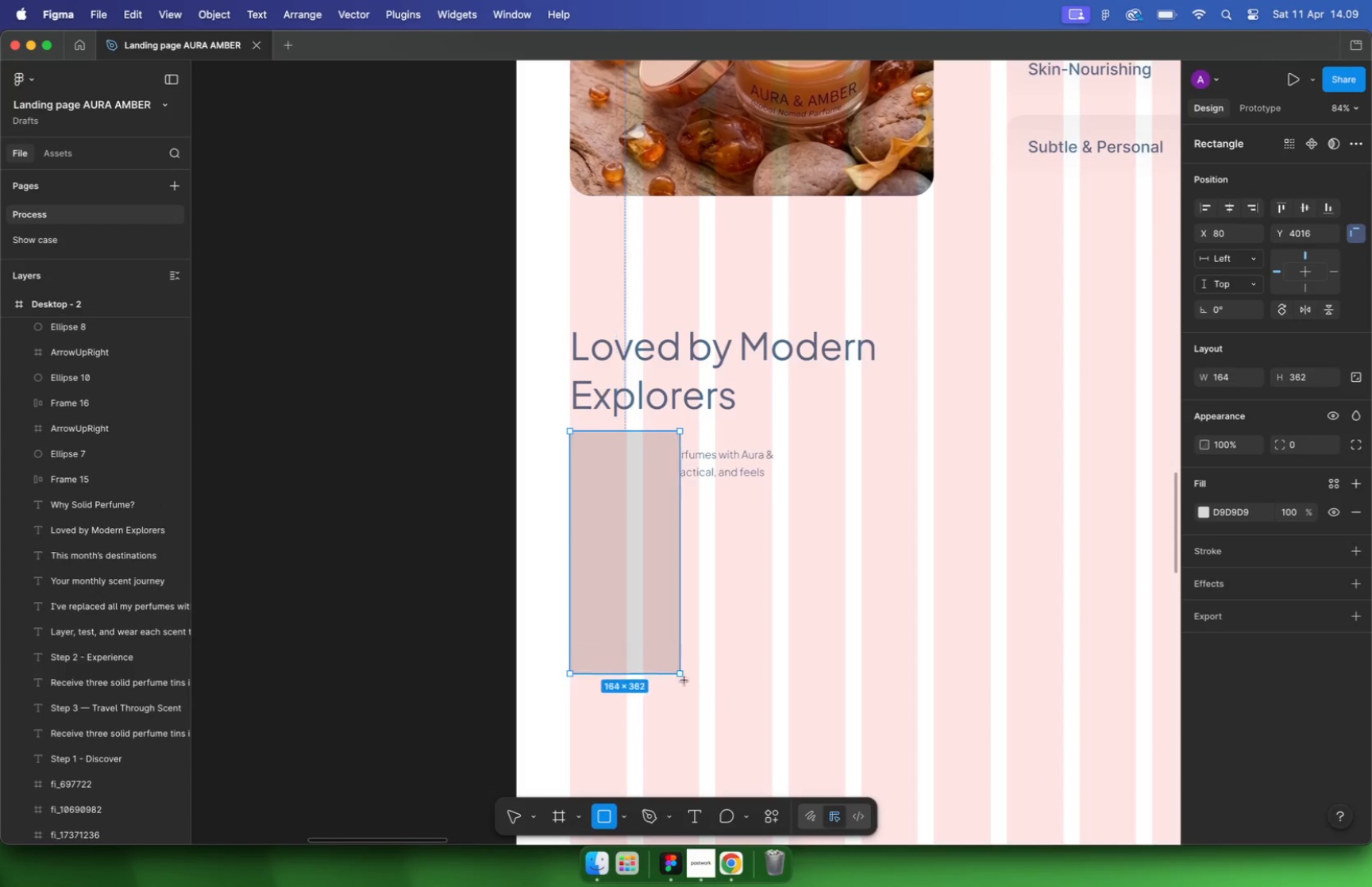 
left_click_drag(start_coordinate=[569, 431], to_coordinate=[770, 687])
 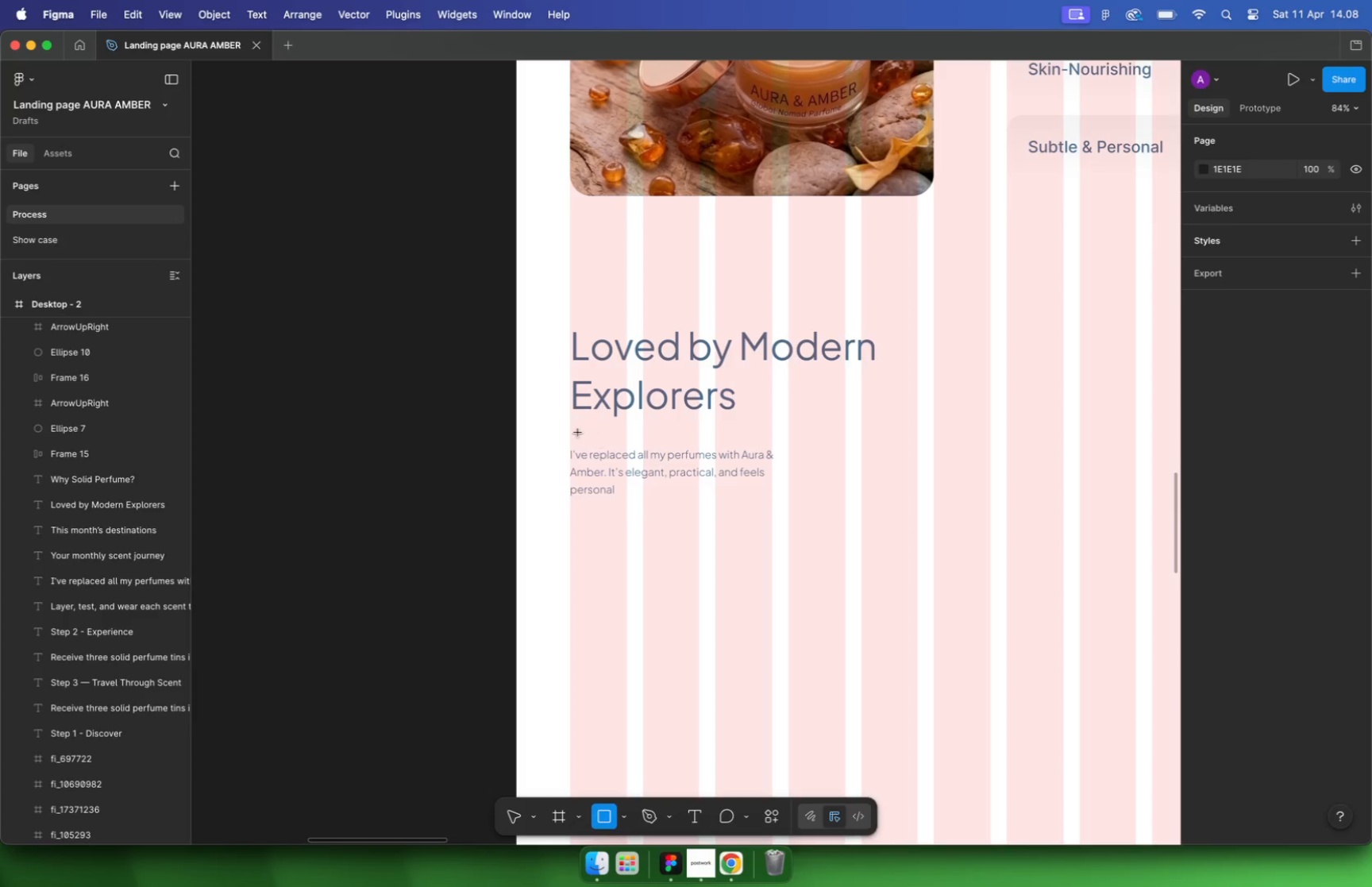 
left_click([707, 585])
 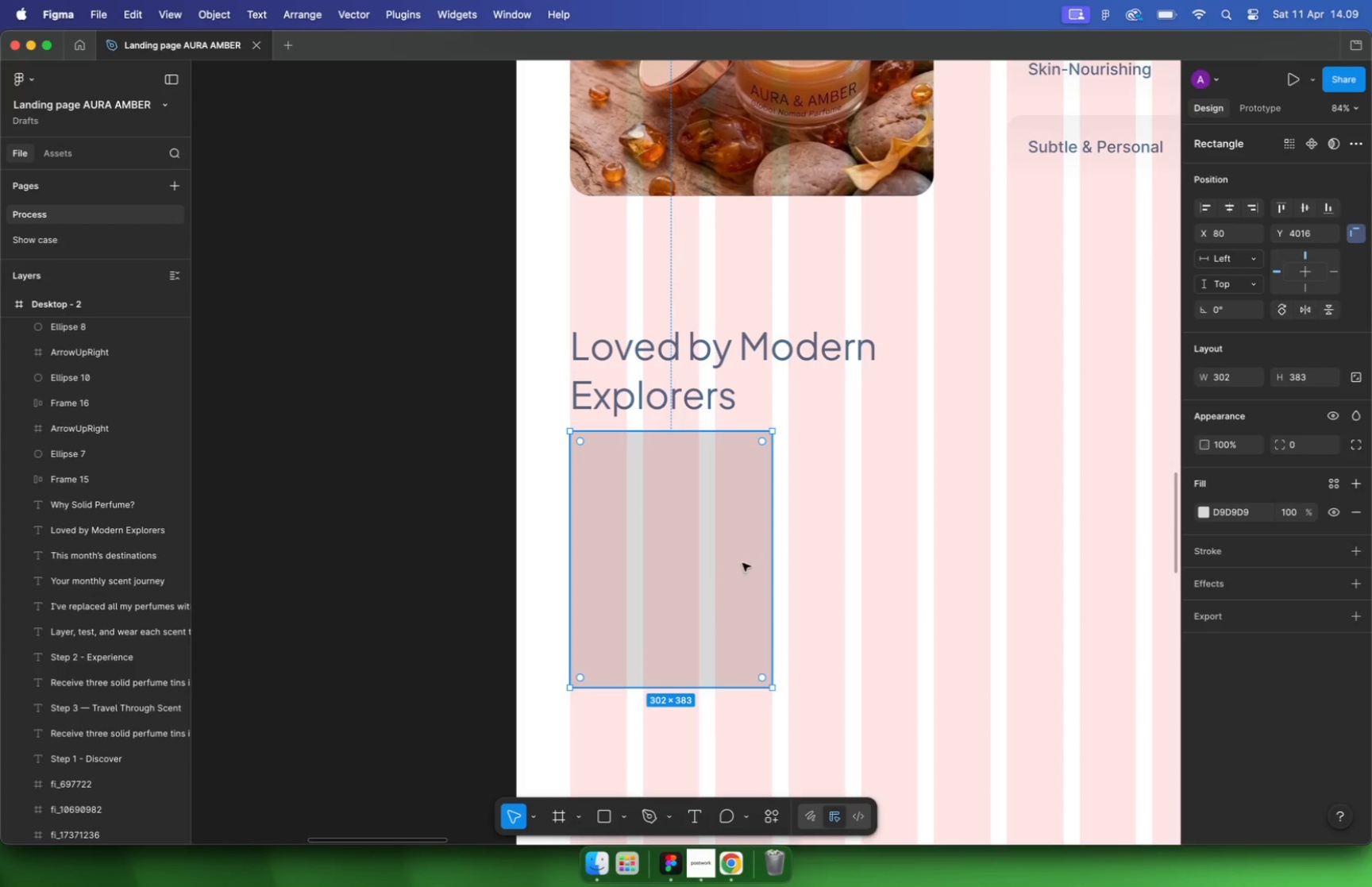 
left_click_drag(start_coordinate=[767, 550], to_coordinate=[846, 546])
 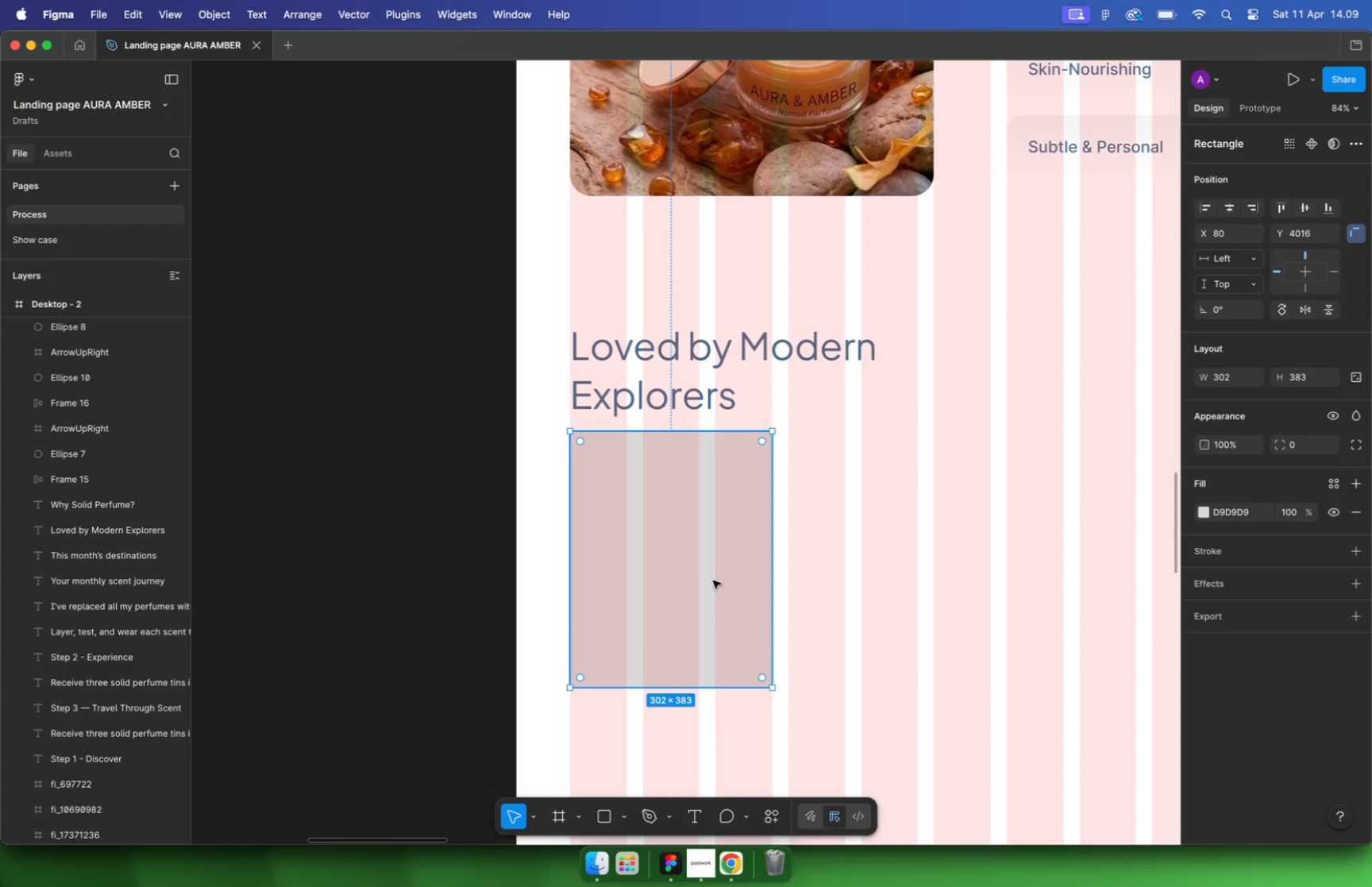 
double_click([755, 524])
 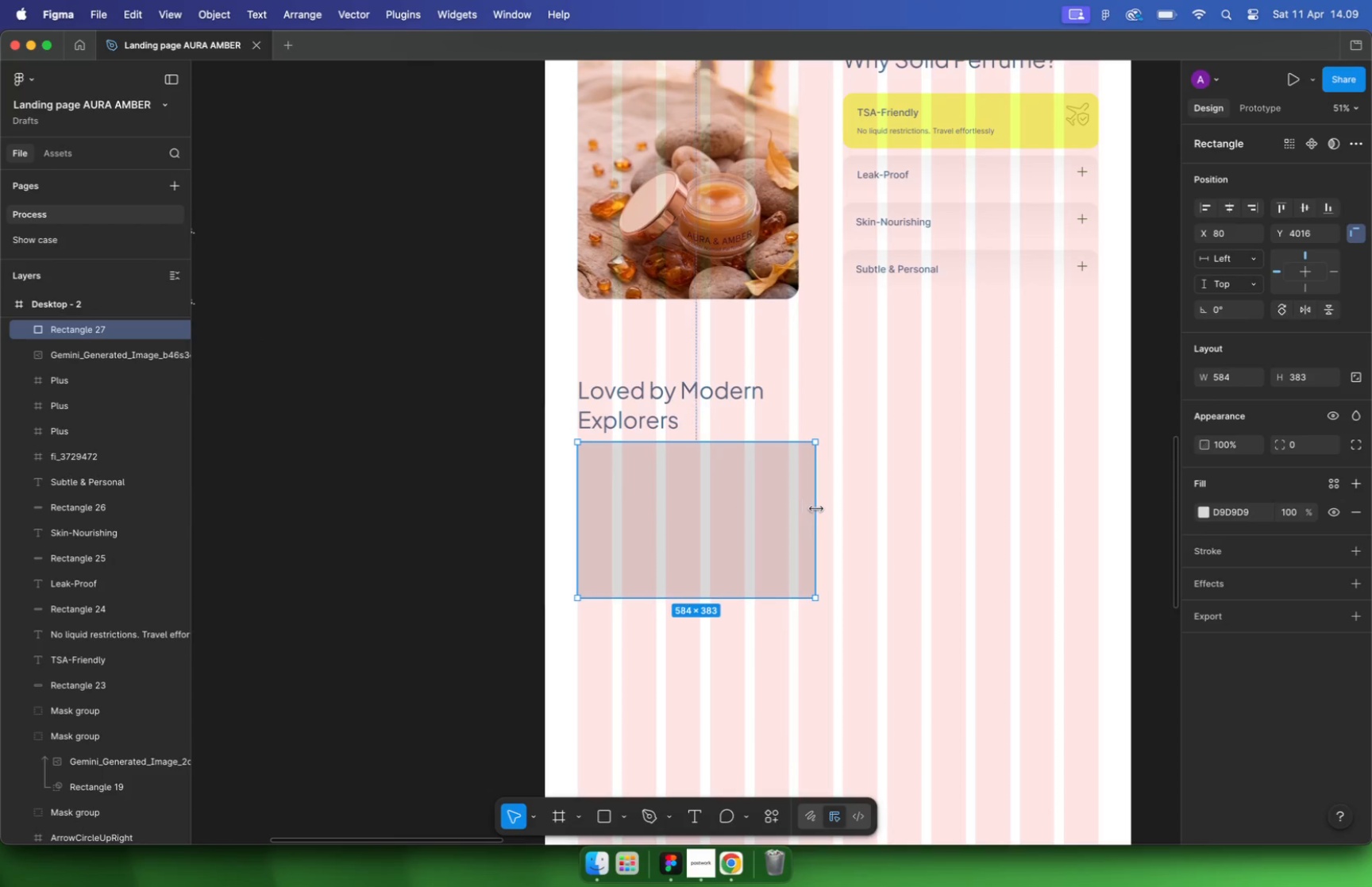 
hold_key(key=CommandLeft, duration=1.1)
scroll: coordinate [624, 465], scroll_direction: down, amount: 10.0
 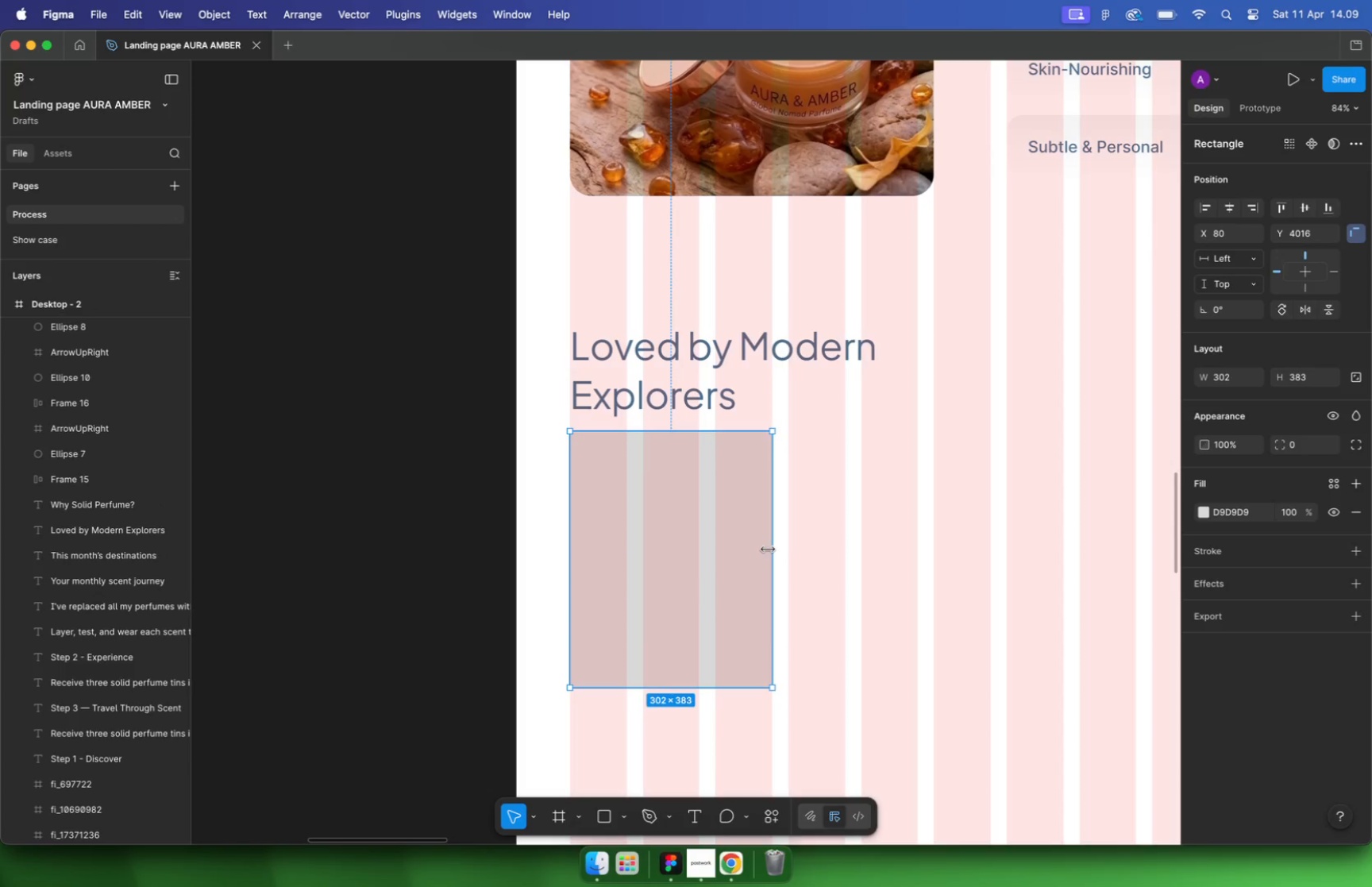 
scroll: coordinate [673, 473], scroll_direction: up, amount: 3.0
 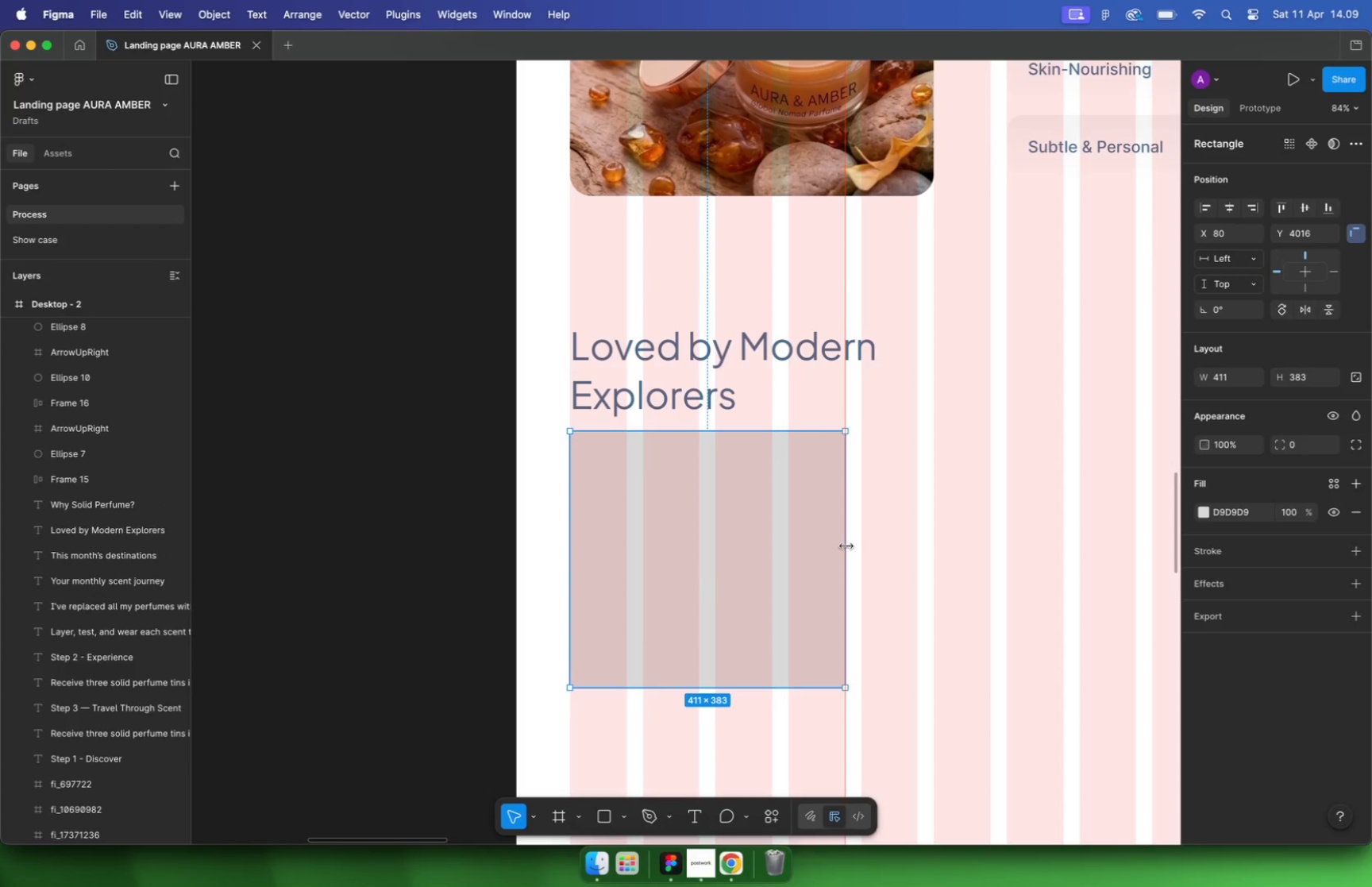 
left_click_drag(start_coordinate=[743, 509], to_coordinate=[790, 506])
 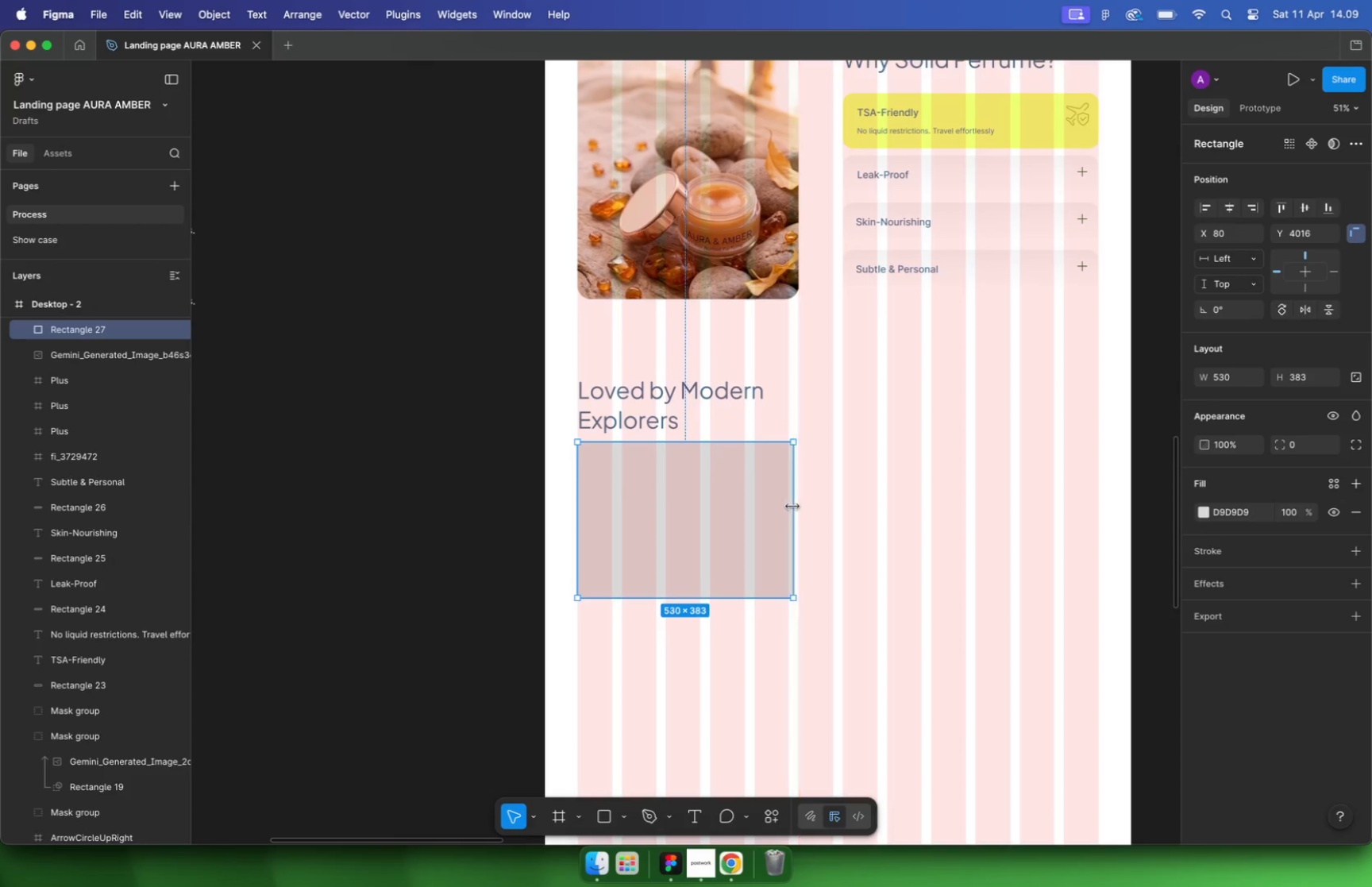 
left_click_drag(start_coordinate=[728, 497], to_coordinate=[947, 489])
 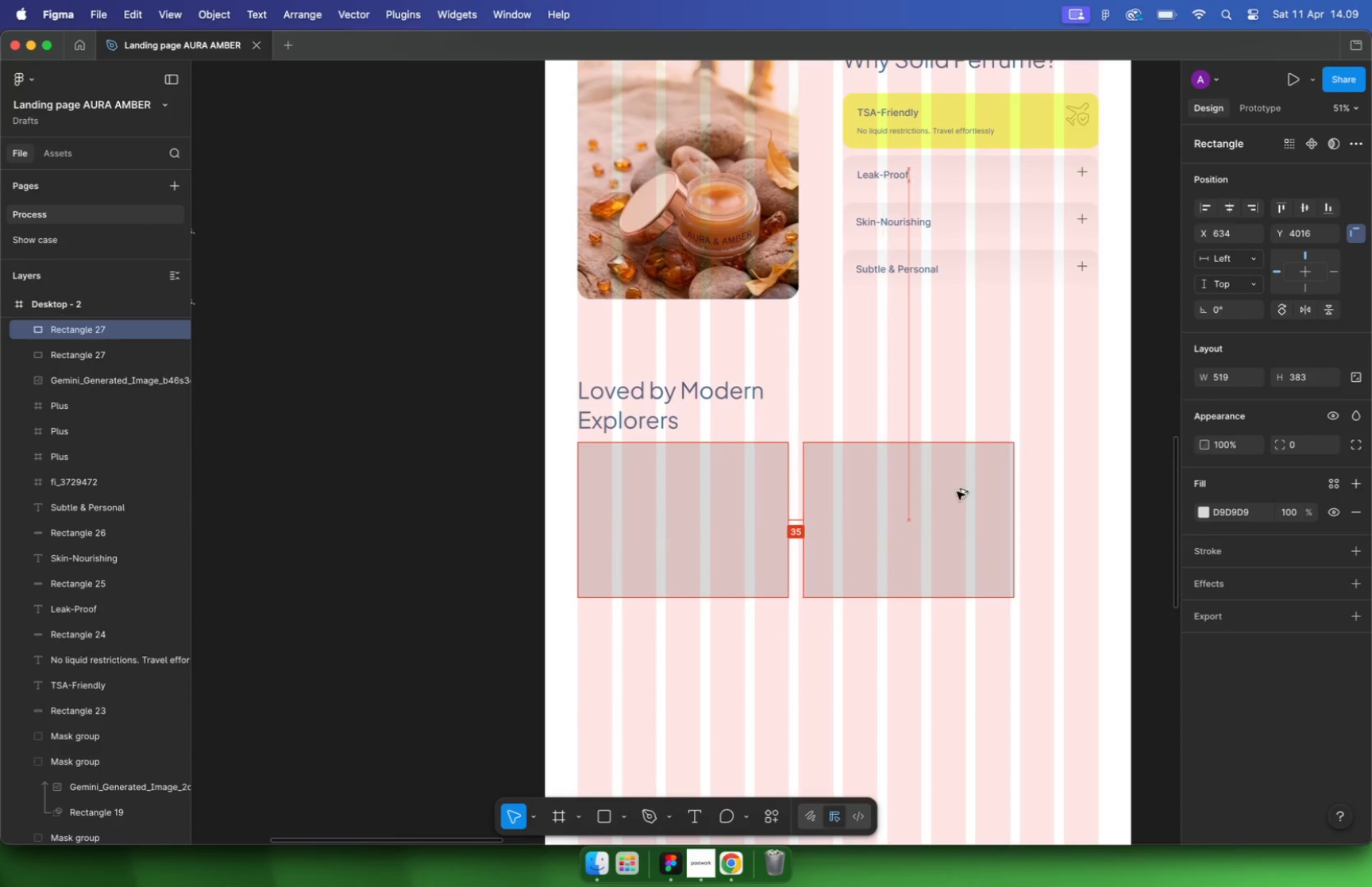 
hold_key(key=ShiftLeft, duration=3.0)
 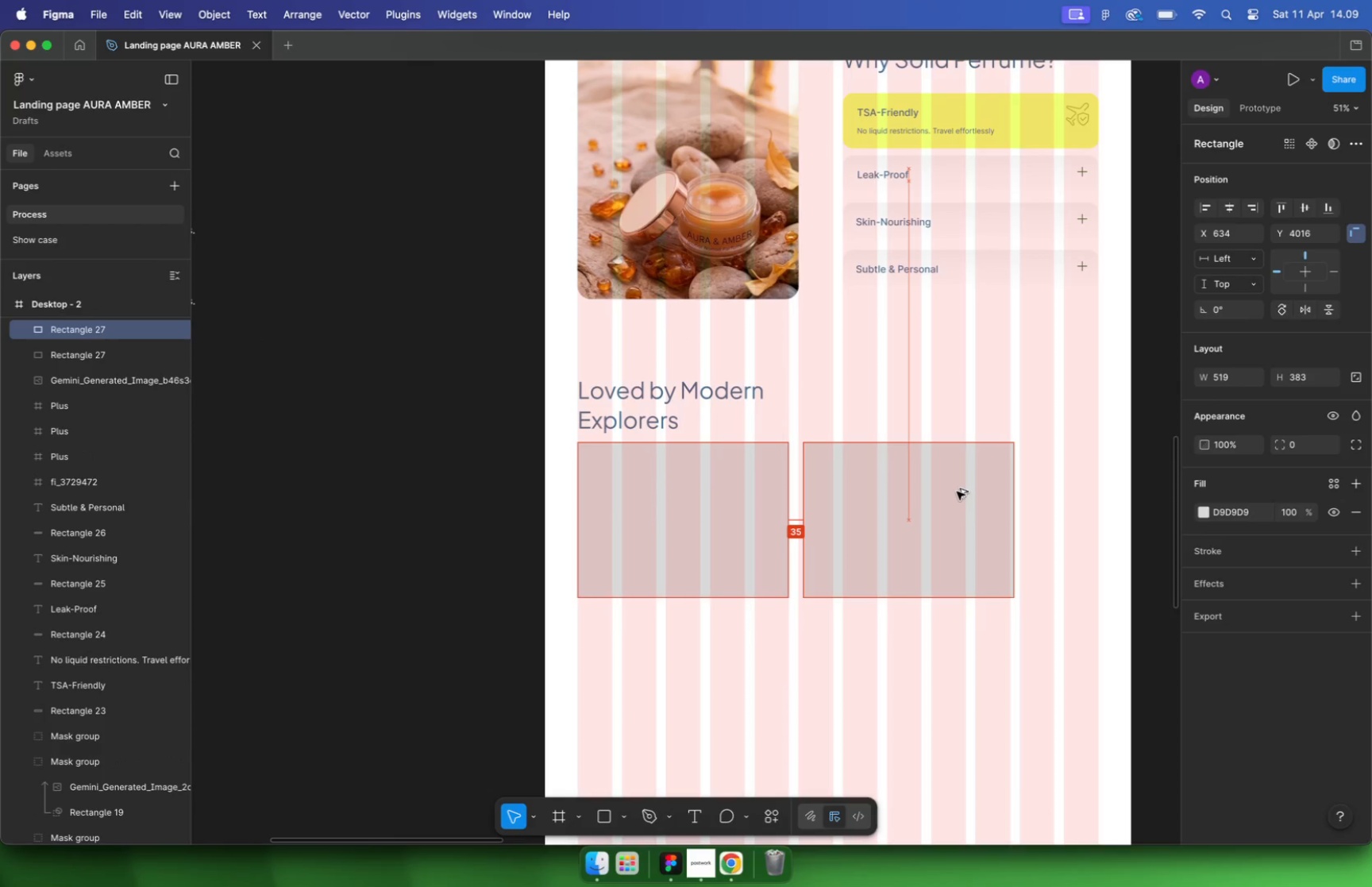 
hold_key(key=OptionLeft, duration=2.64)
 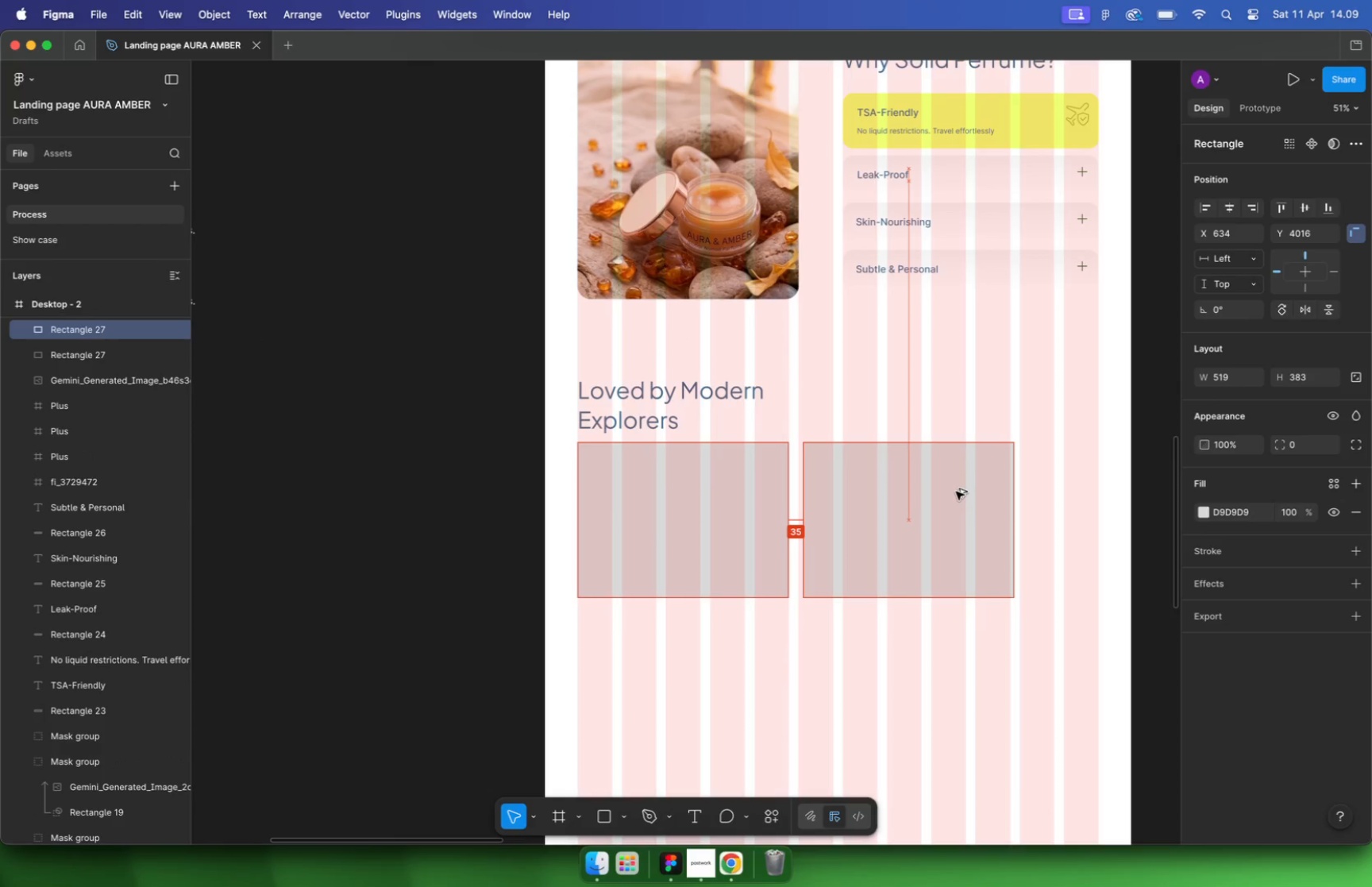 
left_click_drag(start_coordinate=[1005, 493], to_coordinate=[923, 491])
 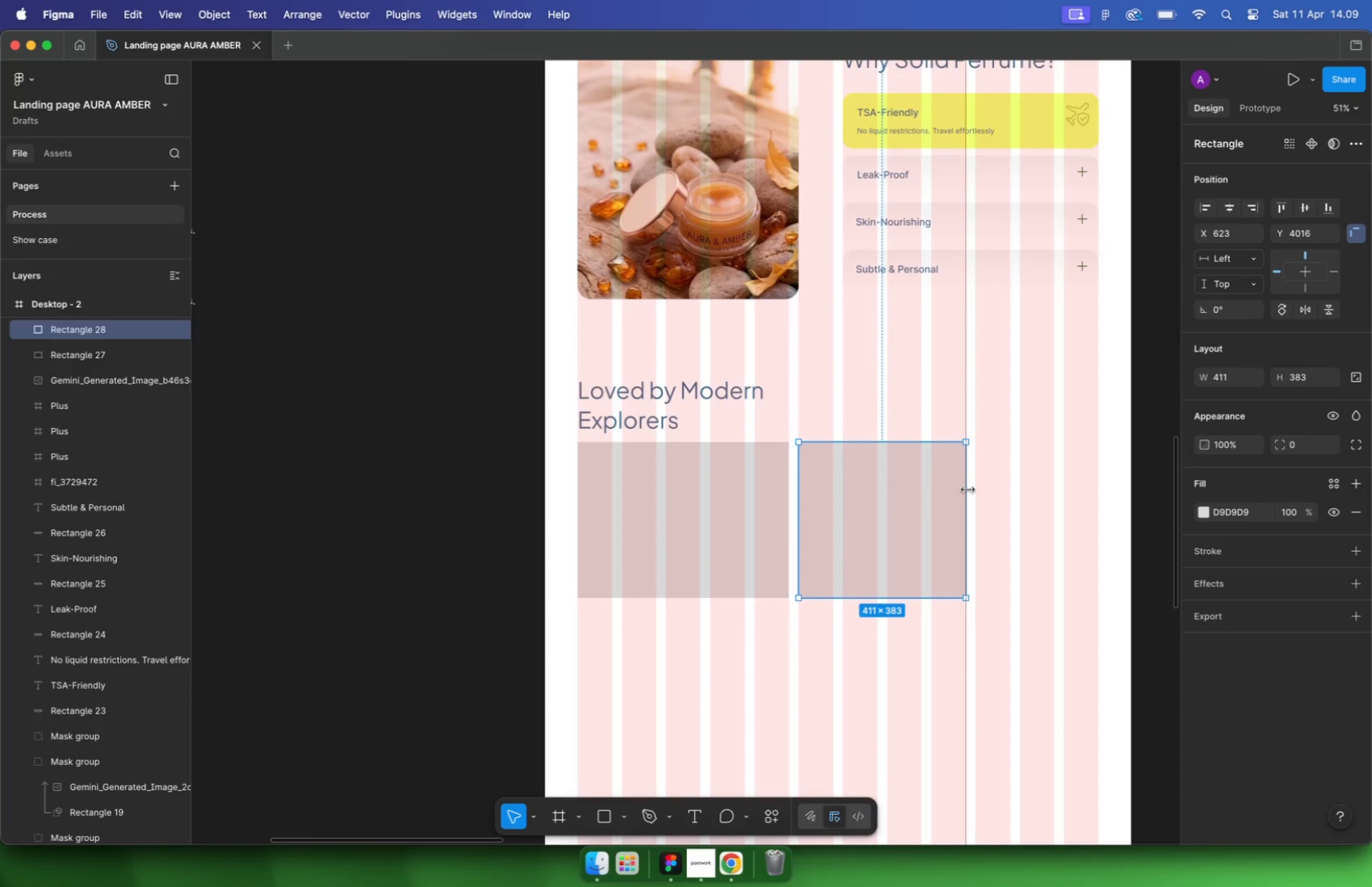 
left_click_drag(start_coordinate=[819, 500], to_coordinate=[997, 499])
 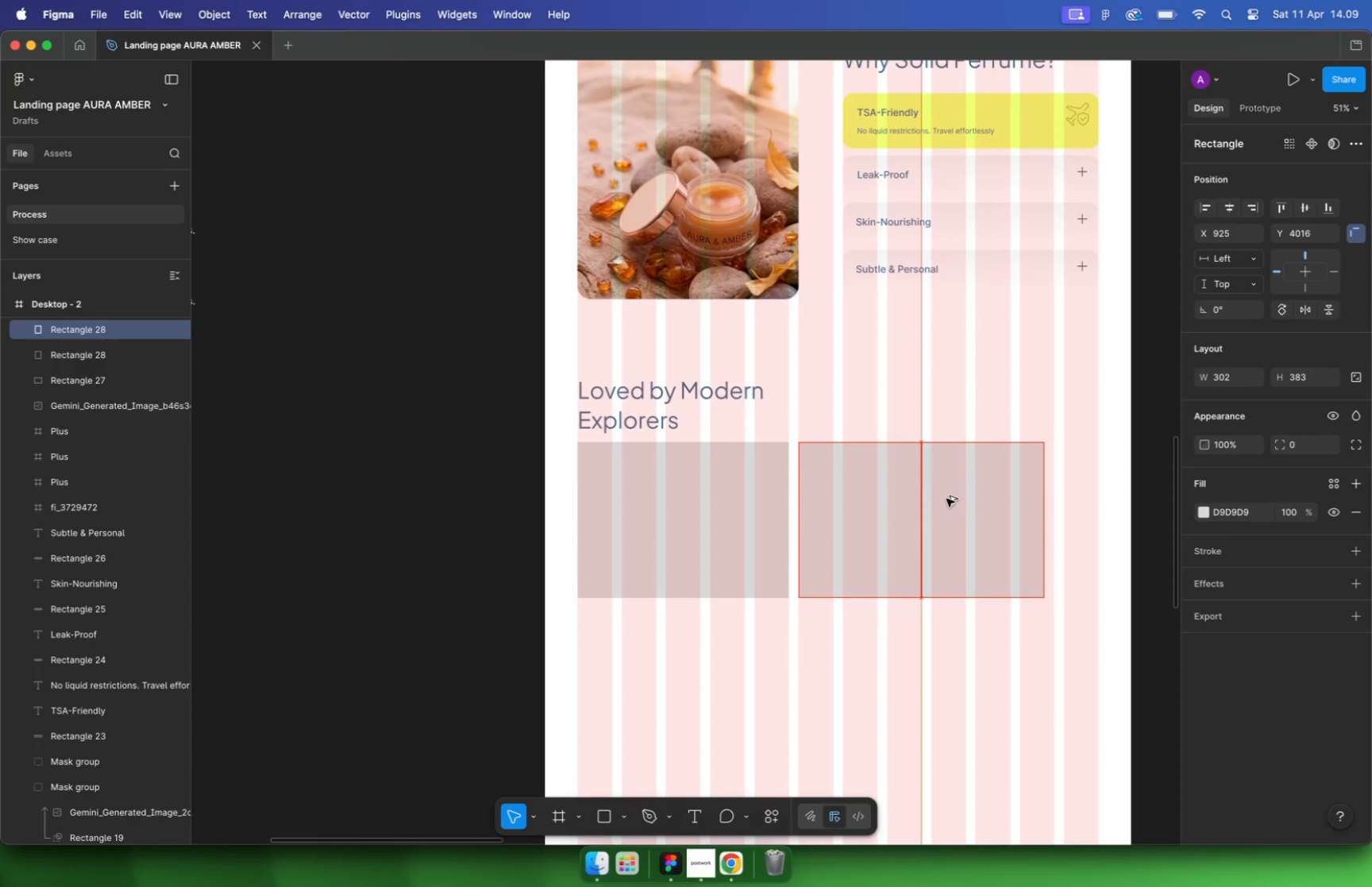 
hold_key(key=ShiftLeft, duration=2.95)
 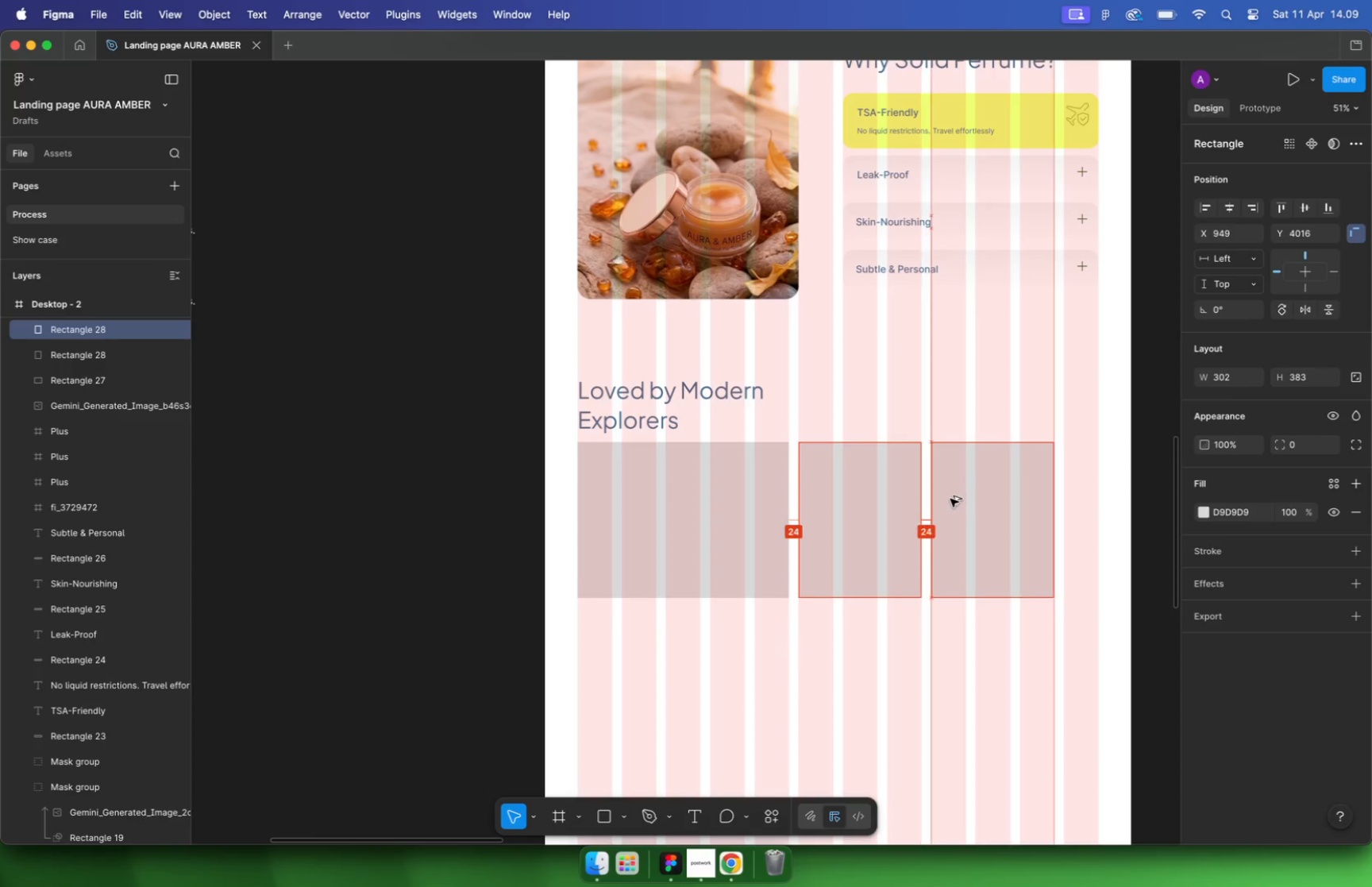 
hold_key(key=OptionLeft, duration=2.69)
 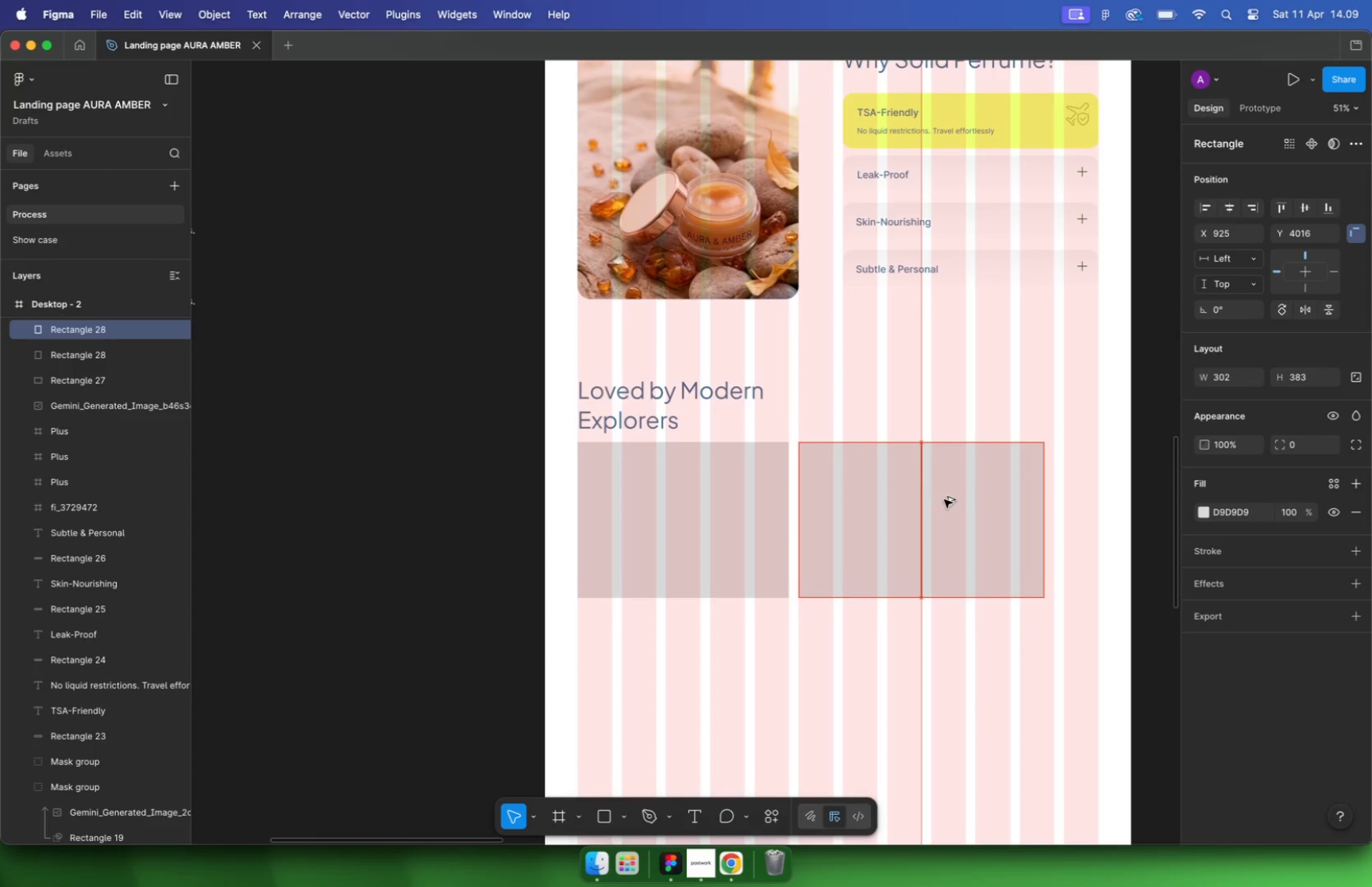 
left_click_drag(start_coordinate=[874, 499], to_coordinate=[919, 498])
 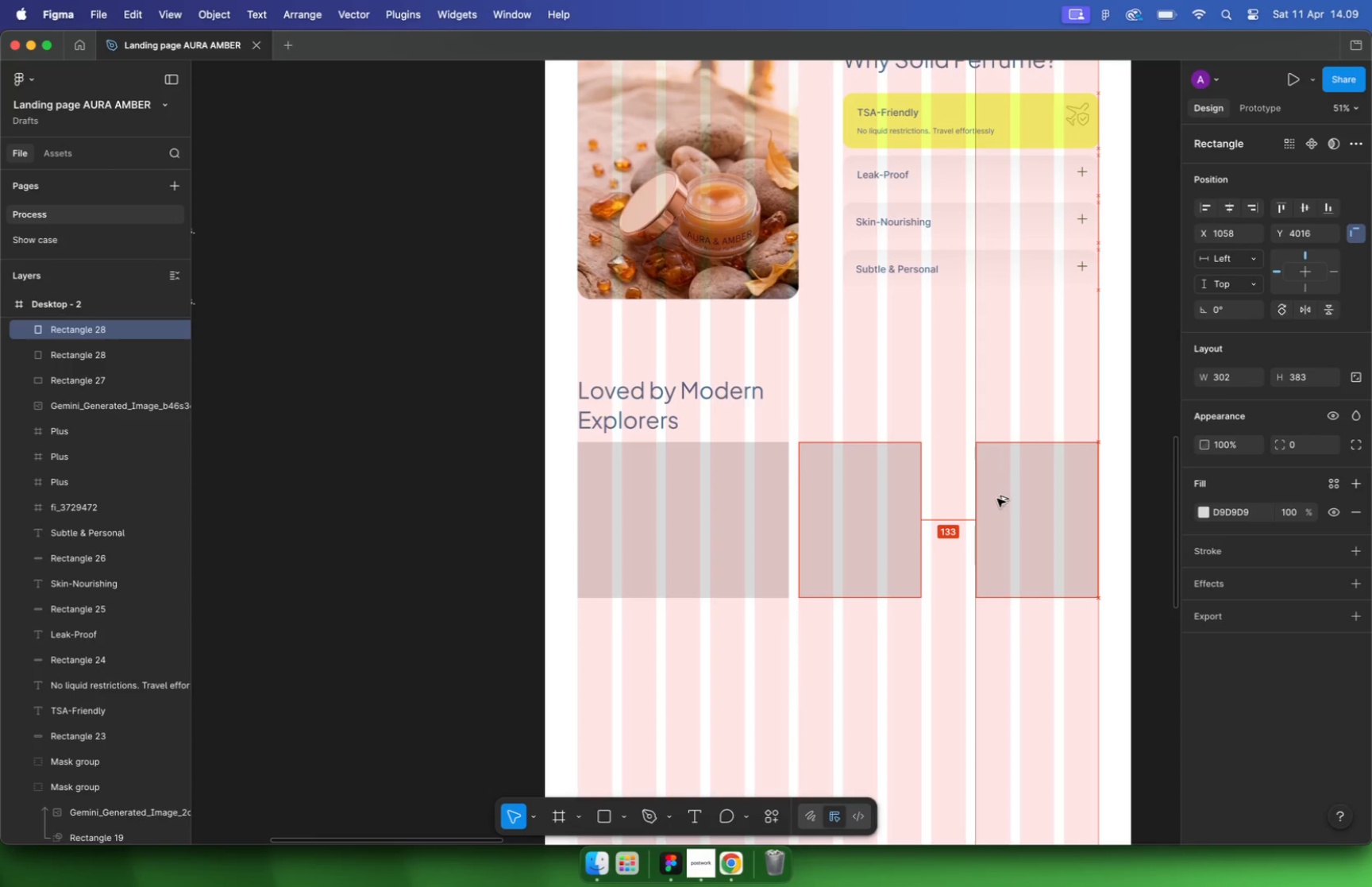 
hold_key(key=ShiftLeft, duration=1.64)
 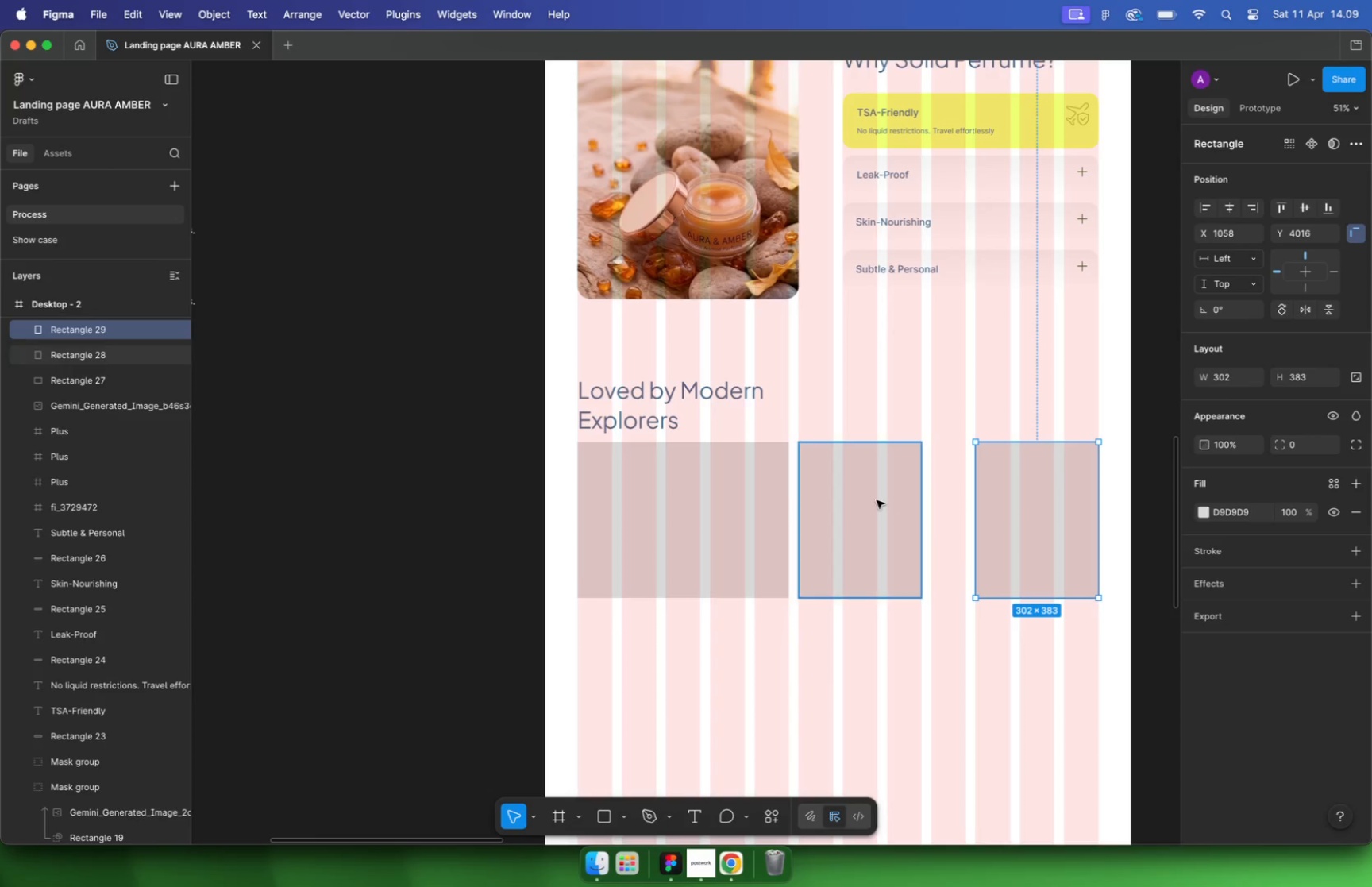 
left_click([749, 508])
 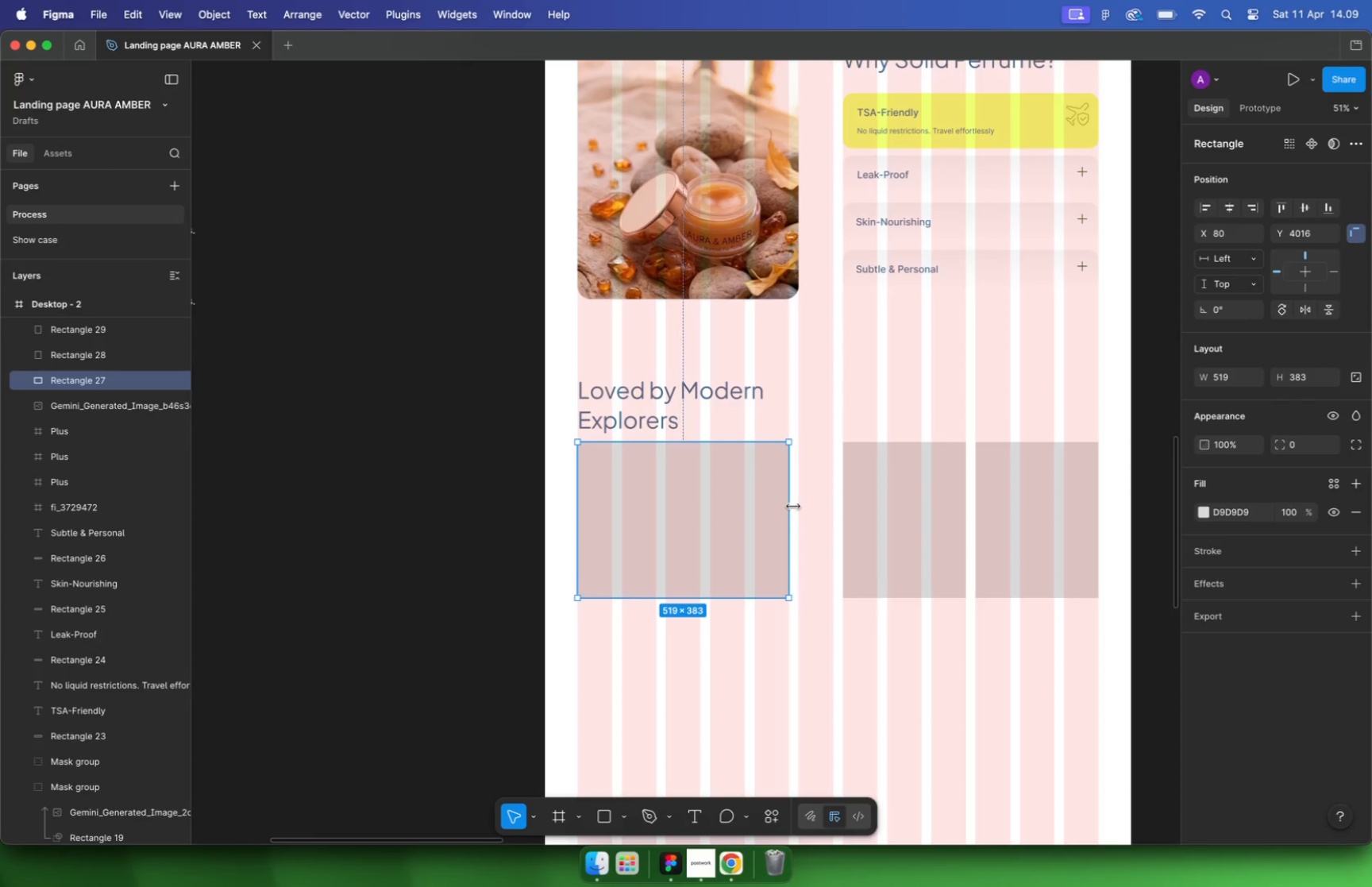 
left_click_drag(start_coordinate=[792, 506], to_coordinate=[833, 507])
 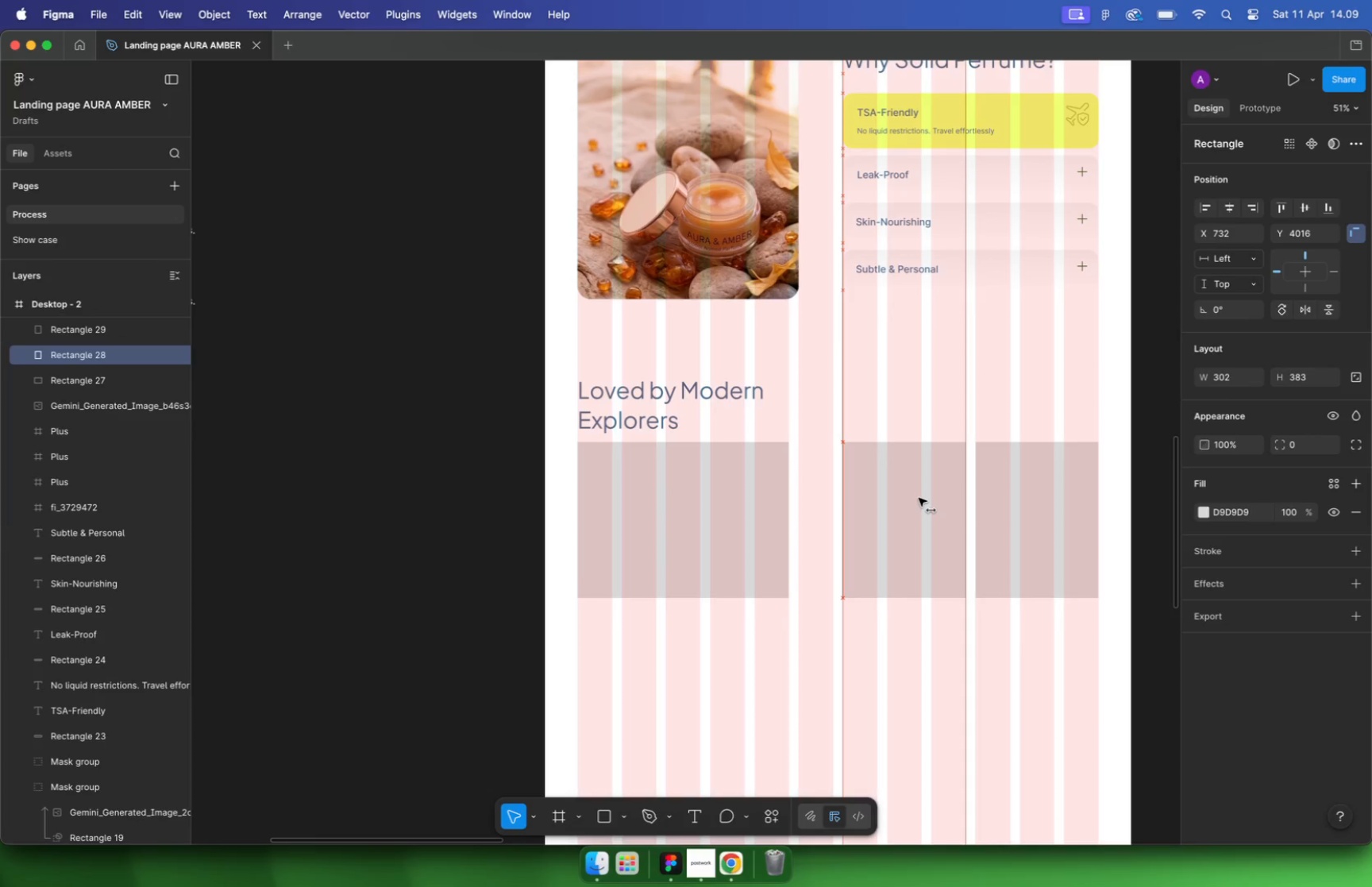 
hold_key(key=CommandLeft, duration=1.02)
 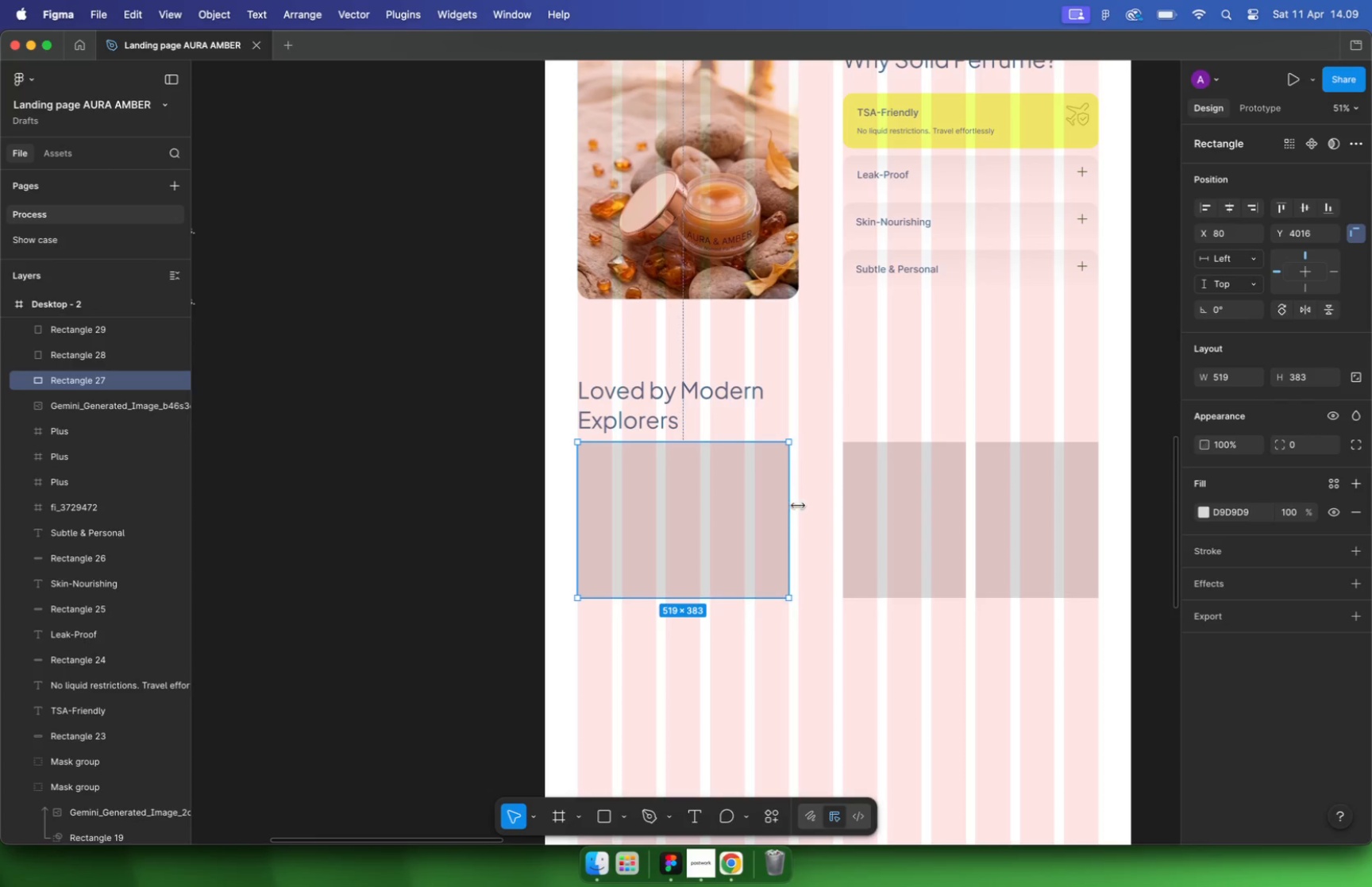 
left_click([900, 552])
 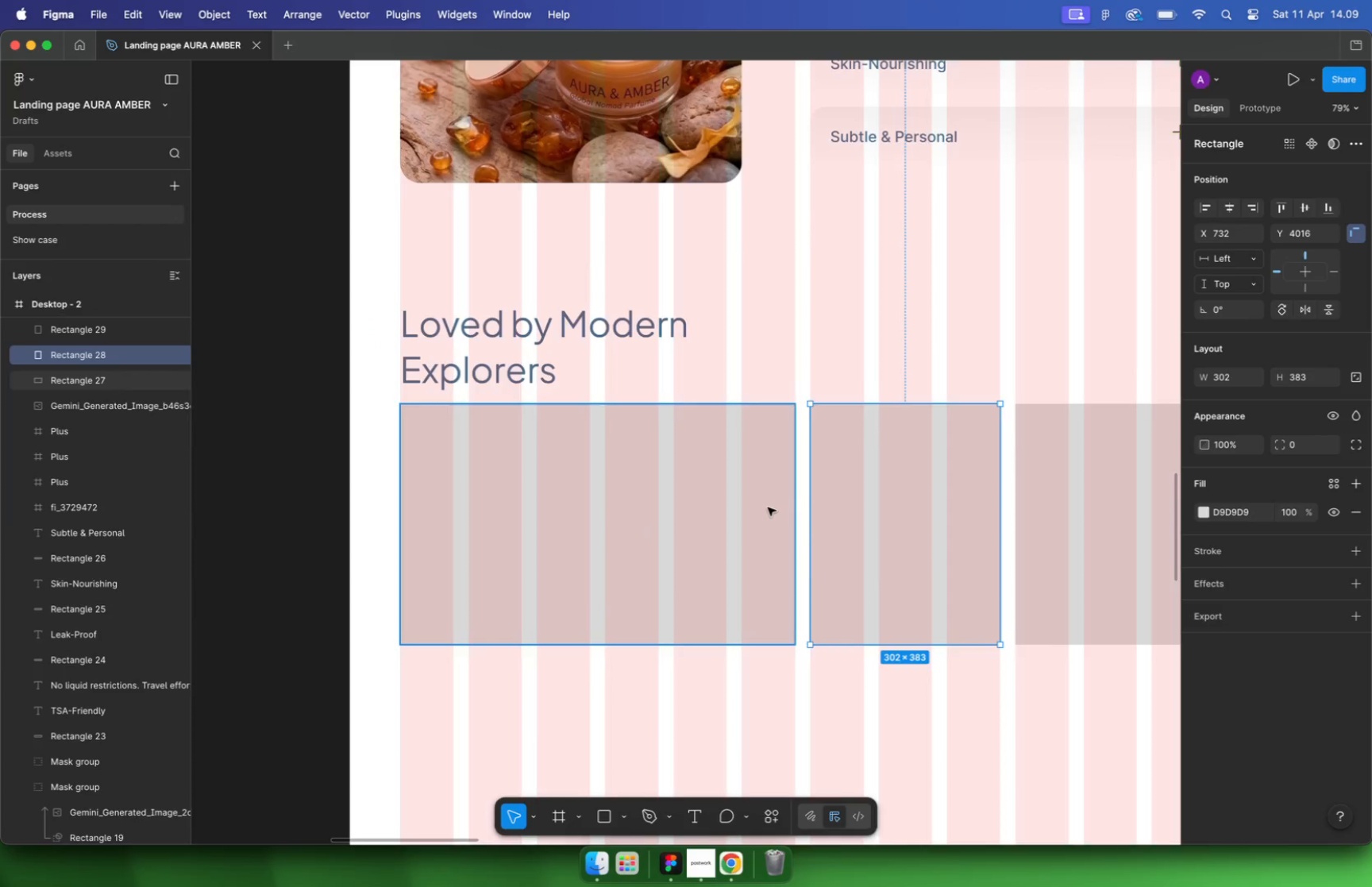 
scroll: coordinate [901, 511], scroll_direction: up, amount: 4.0
 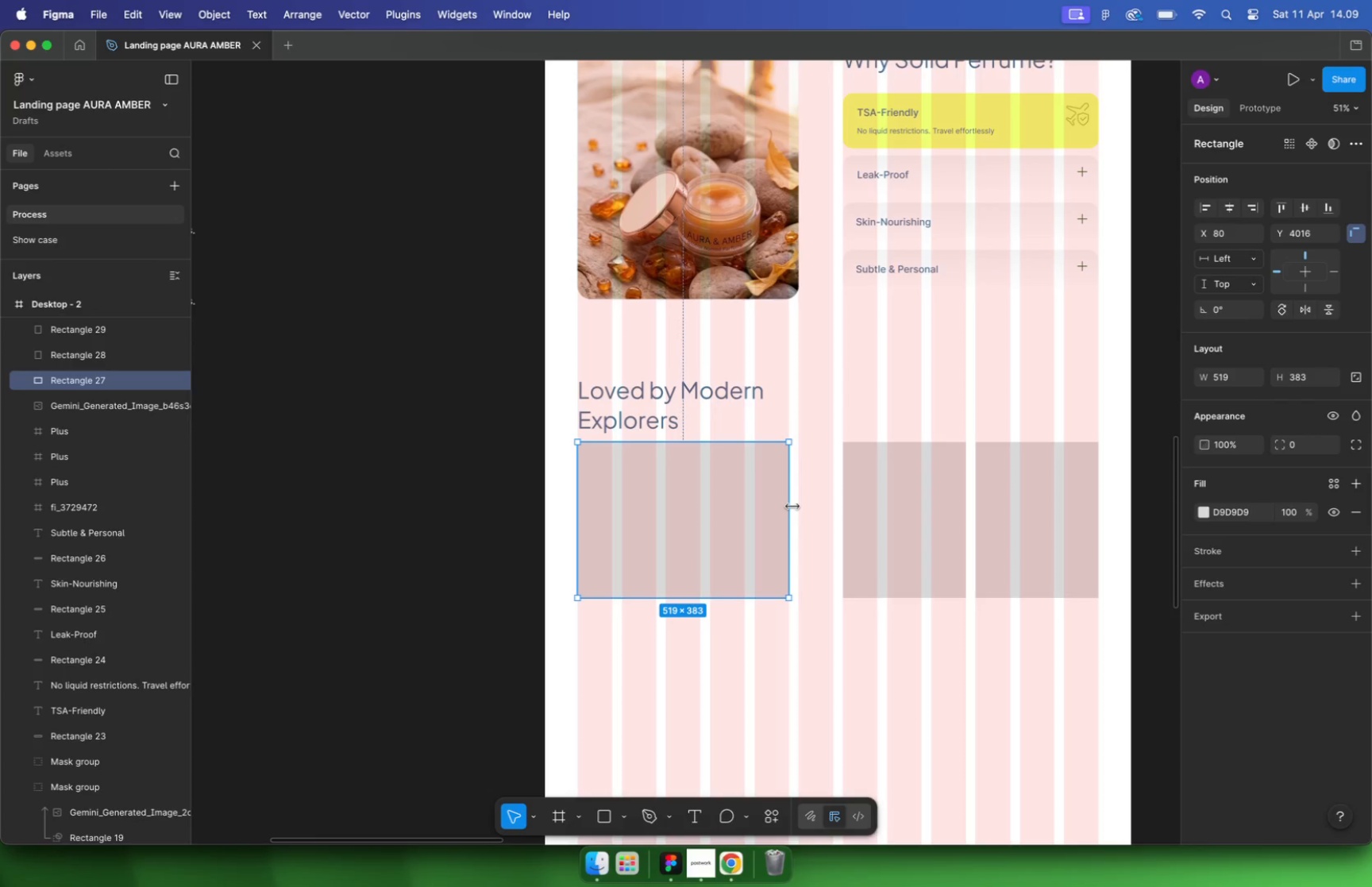 
hold_key(key=CommandLeft, duration=0.3)
 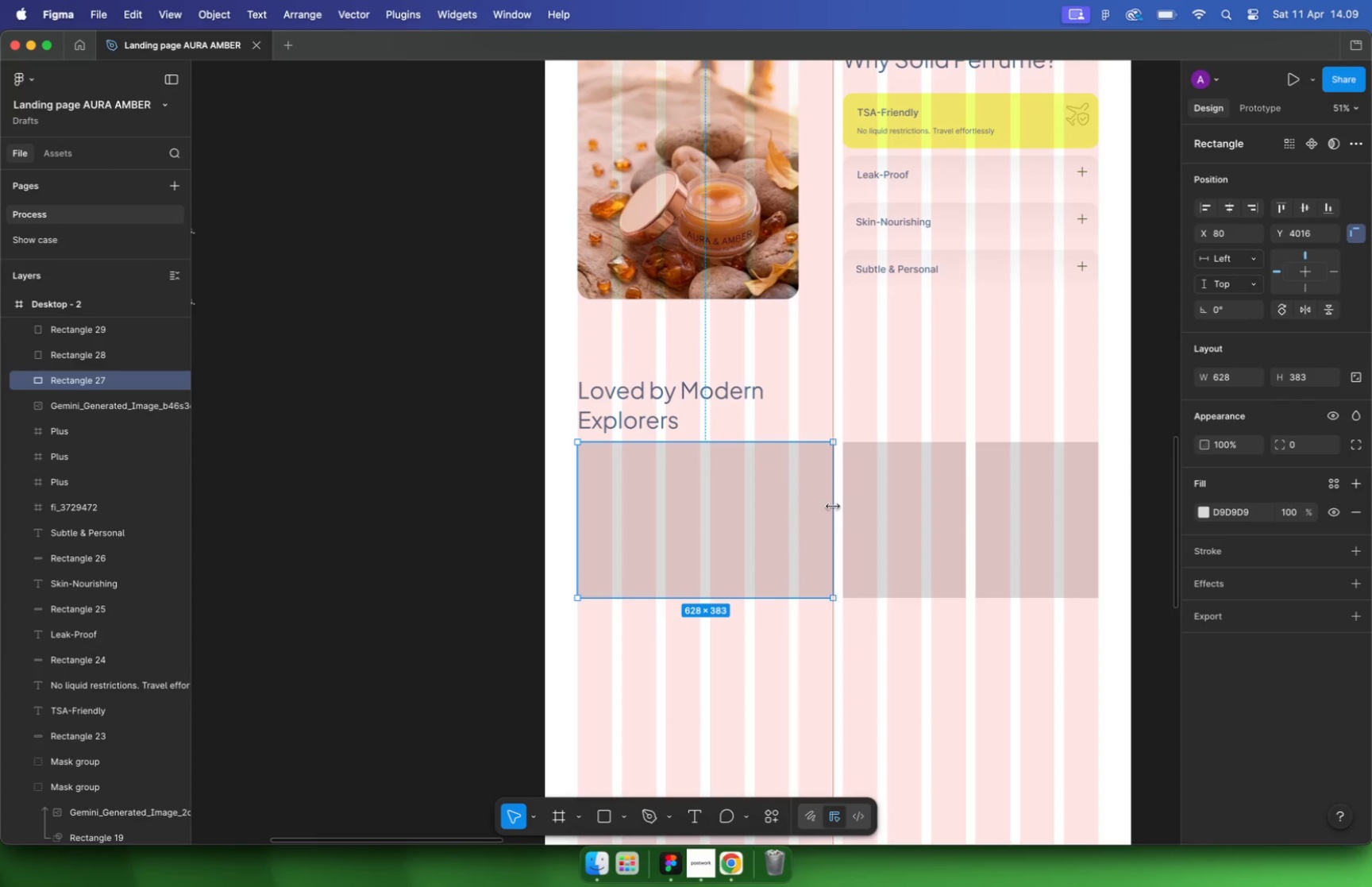 
hold_key(key=ShiftLeft, duration=0.39)
 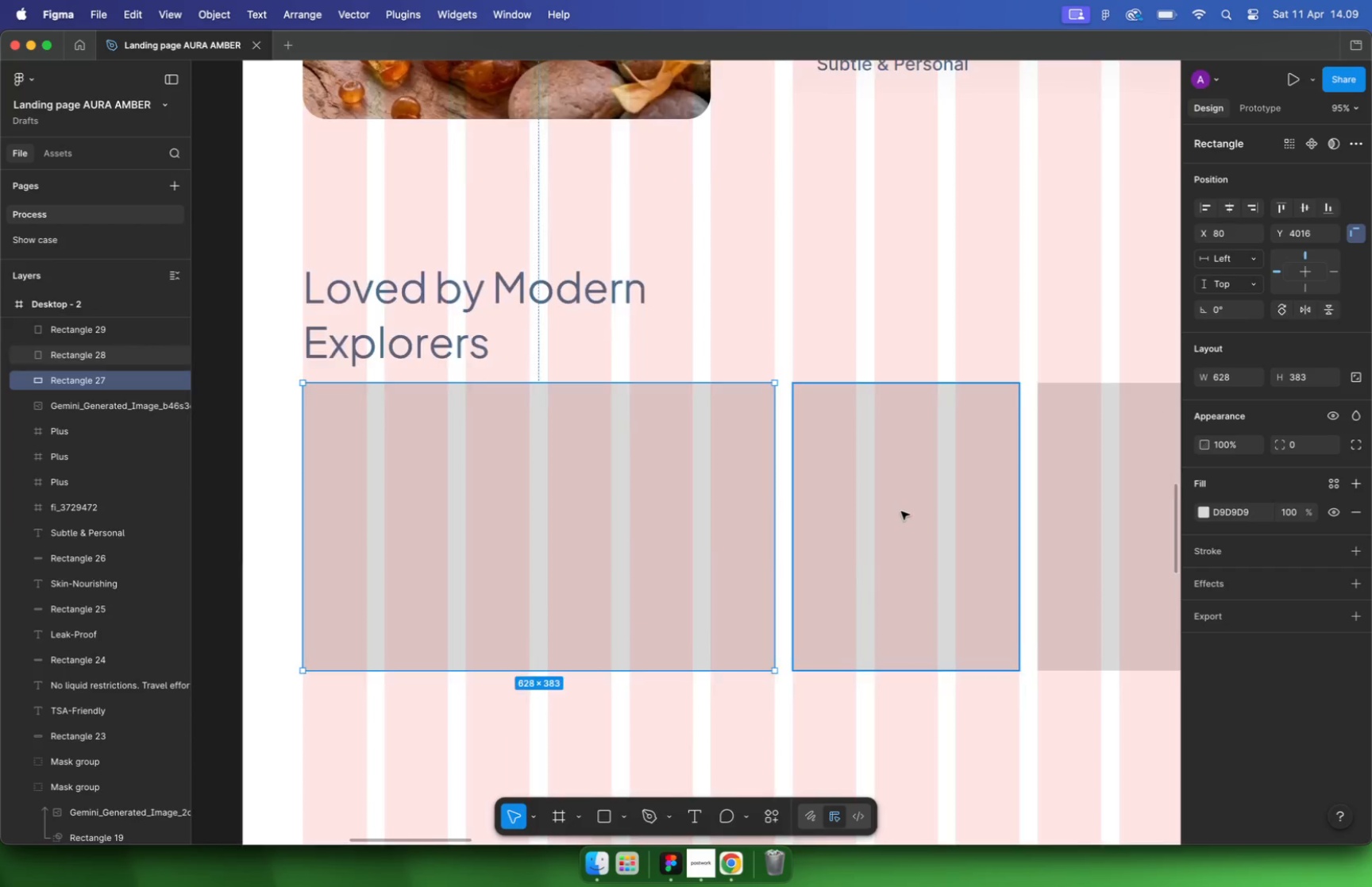 
scroll: coordinate [767, 507], scroll_direction: down, amount: 10.0
 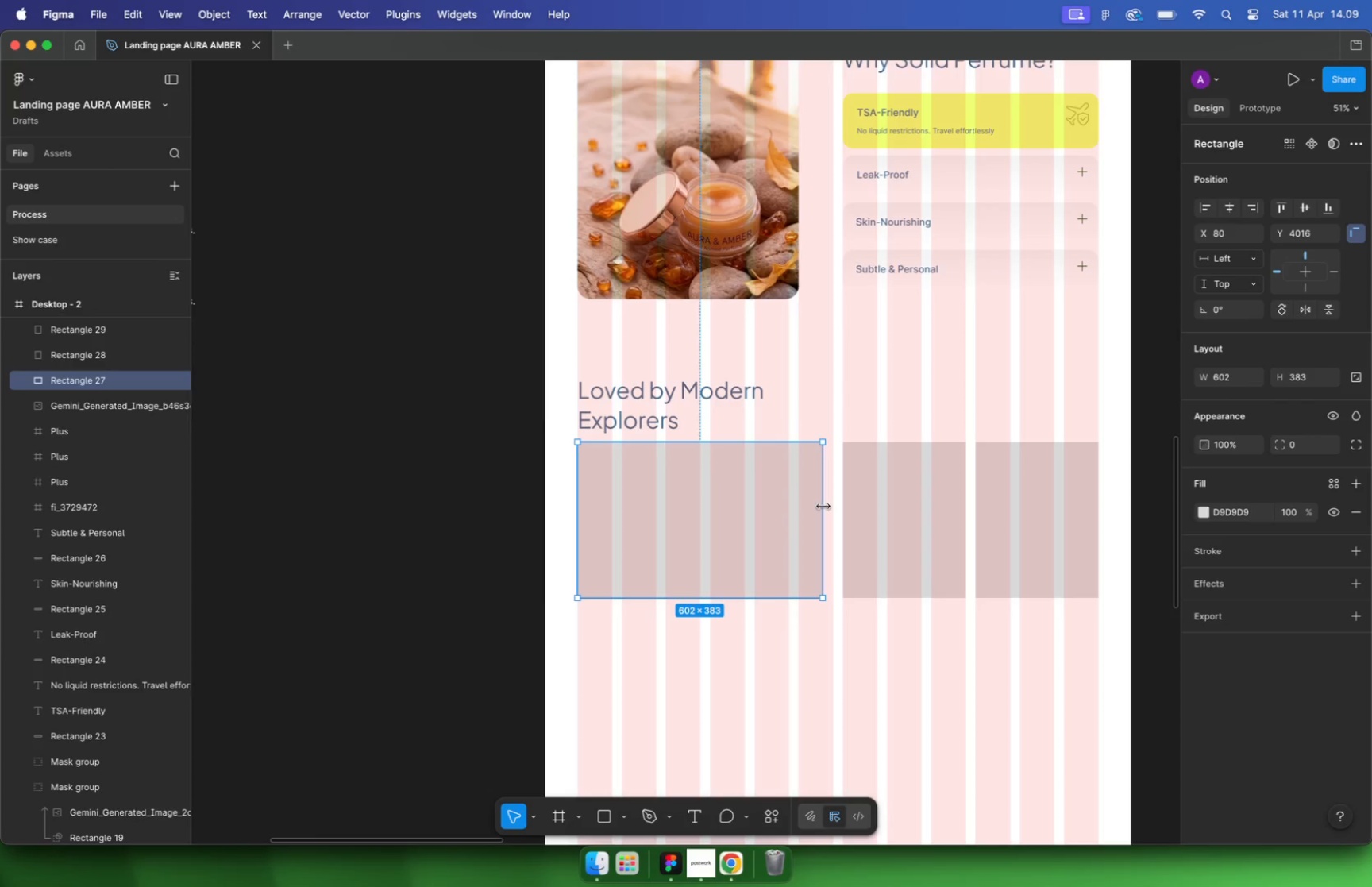 
left_click([927, 518])
 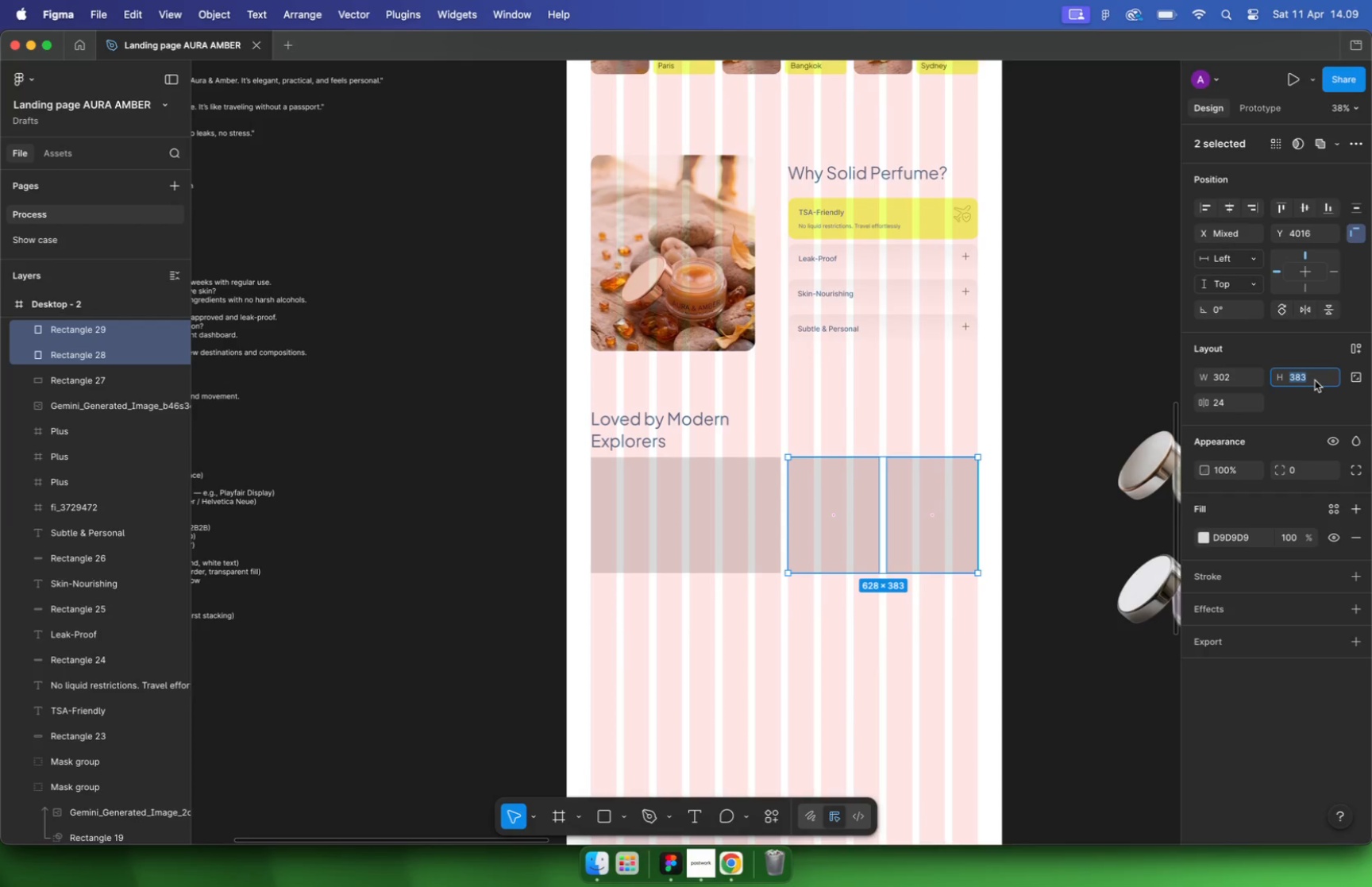 
type(300)
 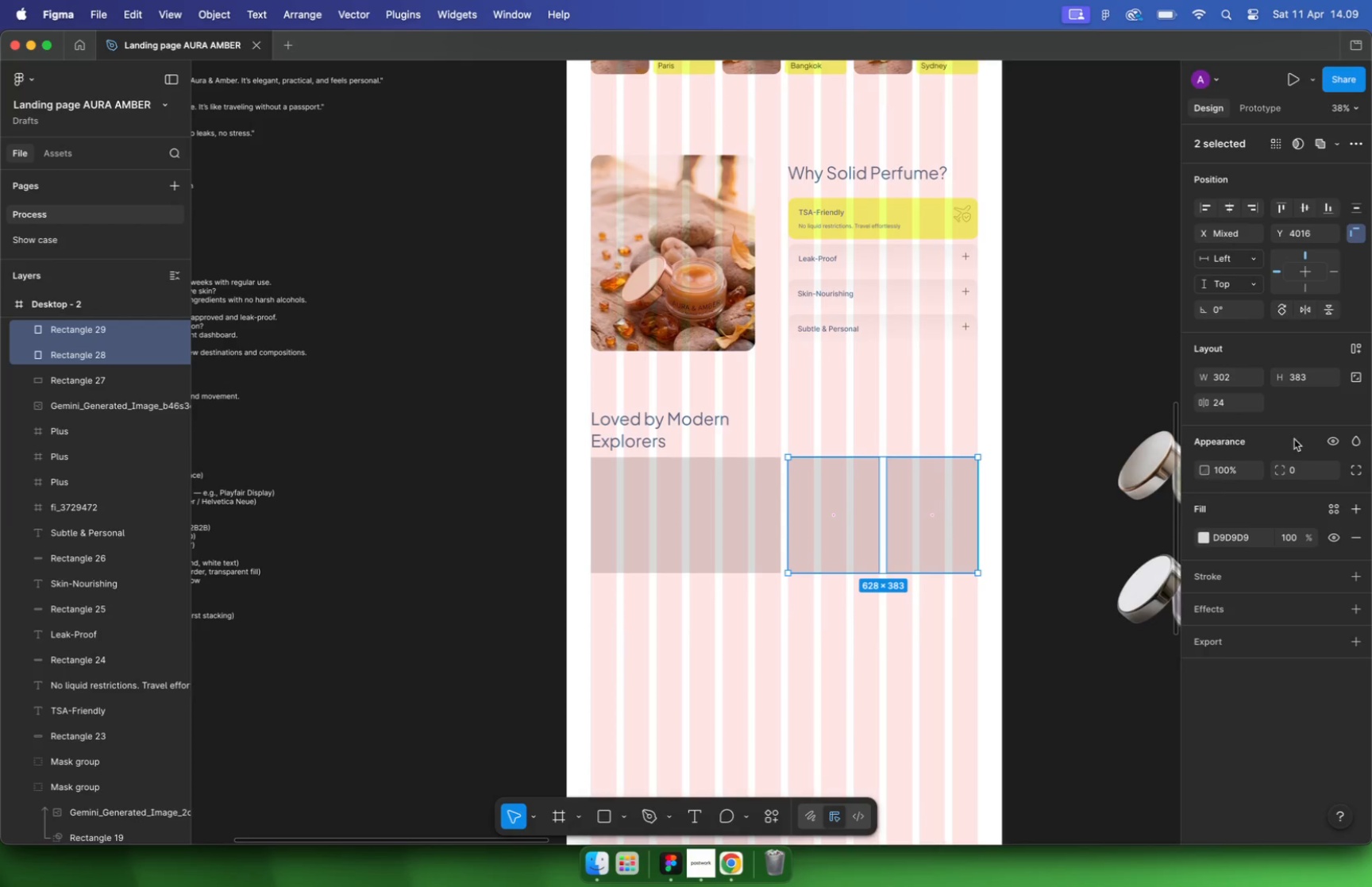 
key(Enter)
 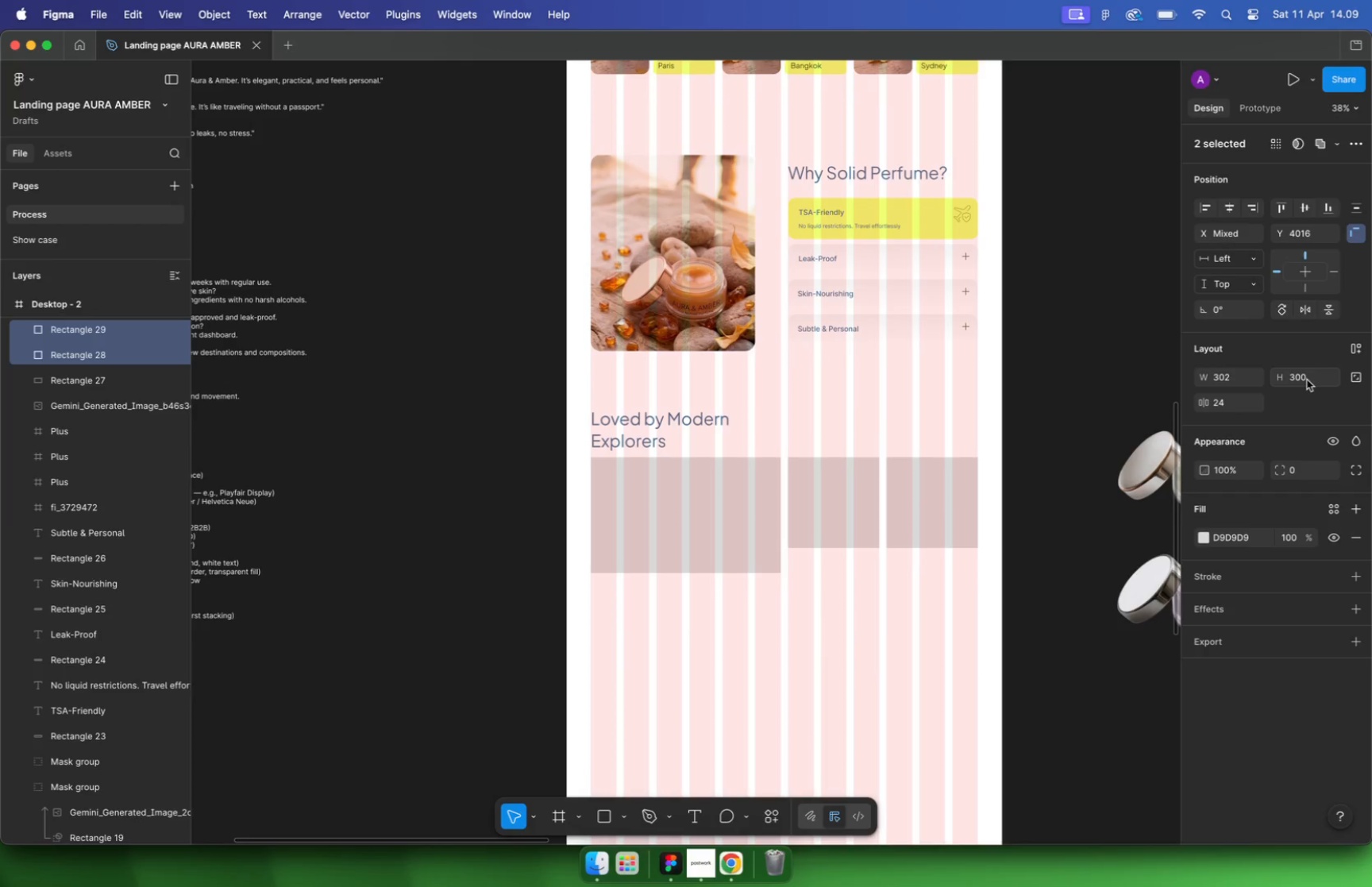 
type(250)
 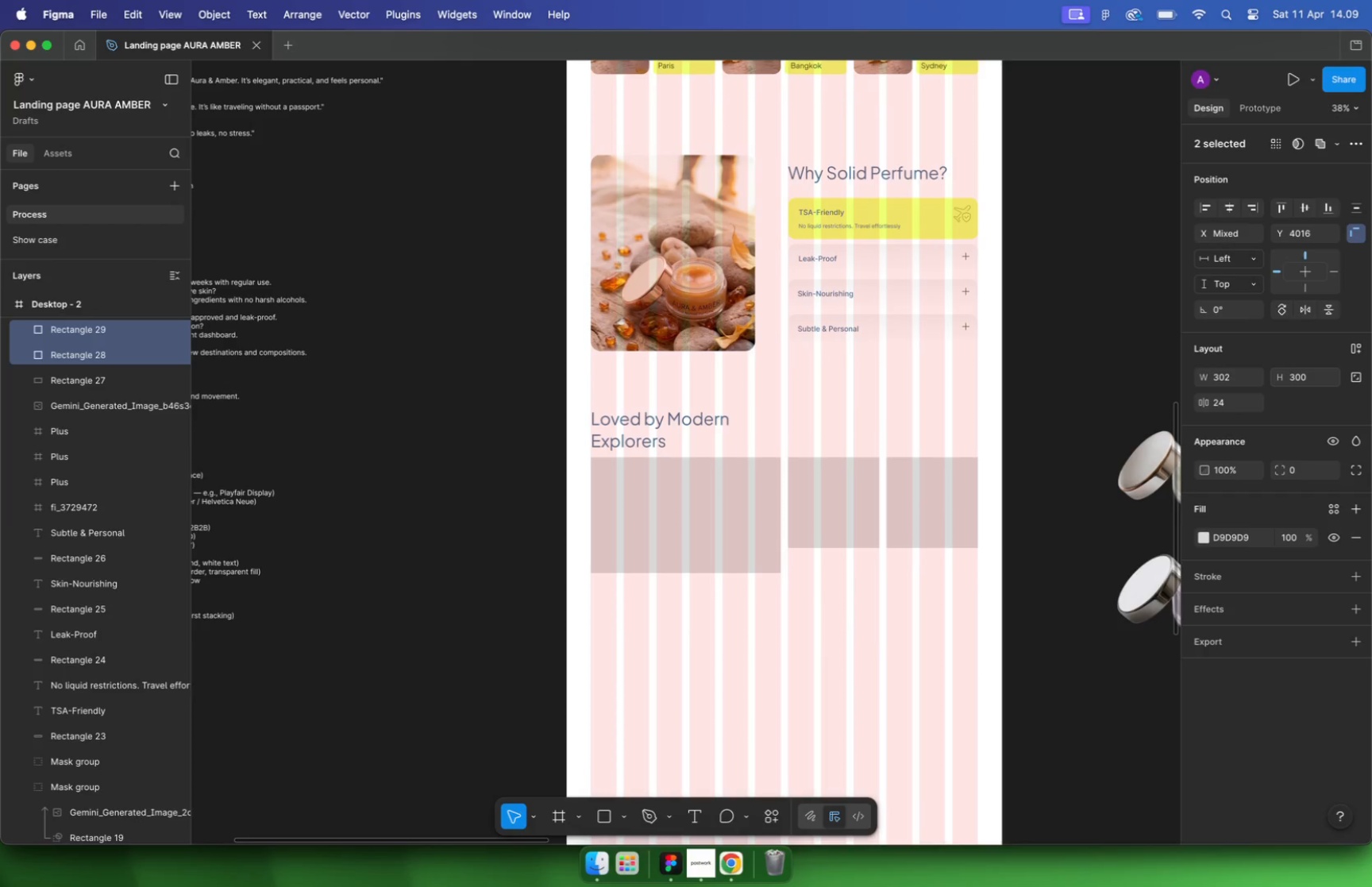 
key(Enter)
 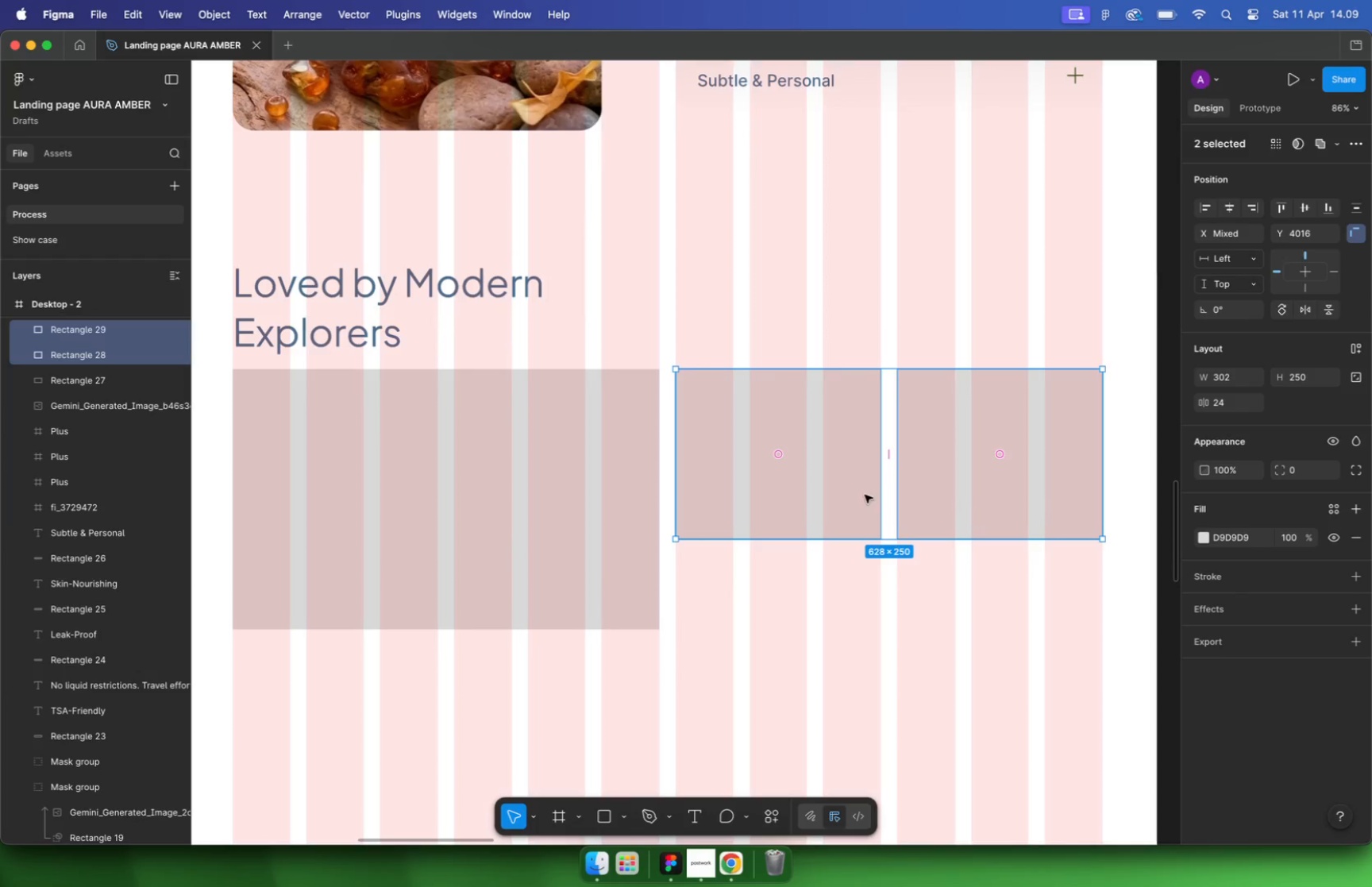 
hold_key(key=CommandLeft, duration=0.88)
scroll: coordinate [867, 498], scroll_direction: up, amount: 13.0
 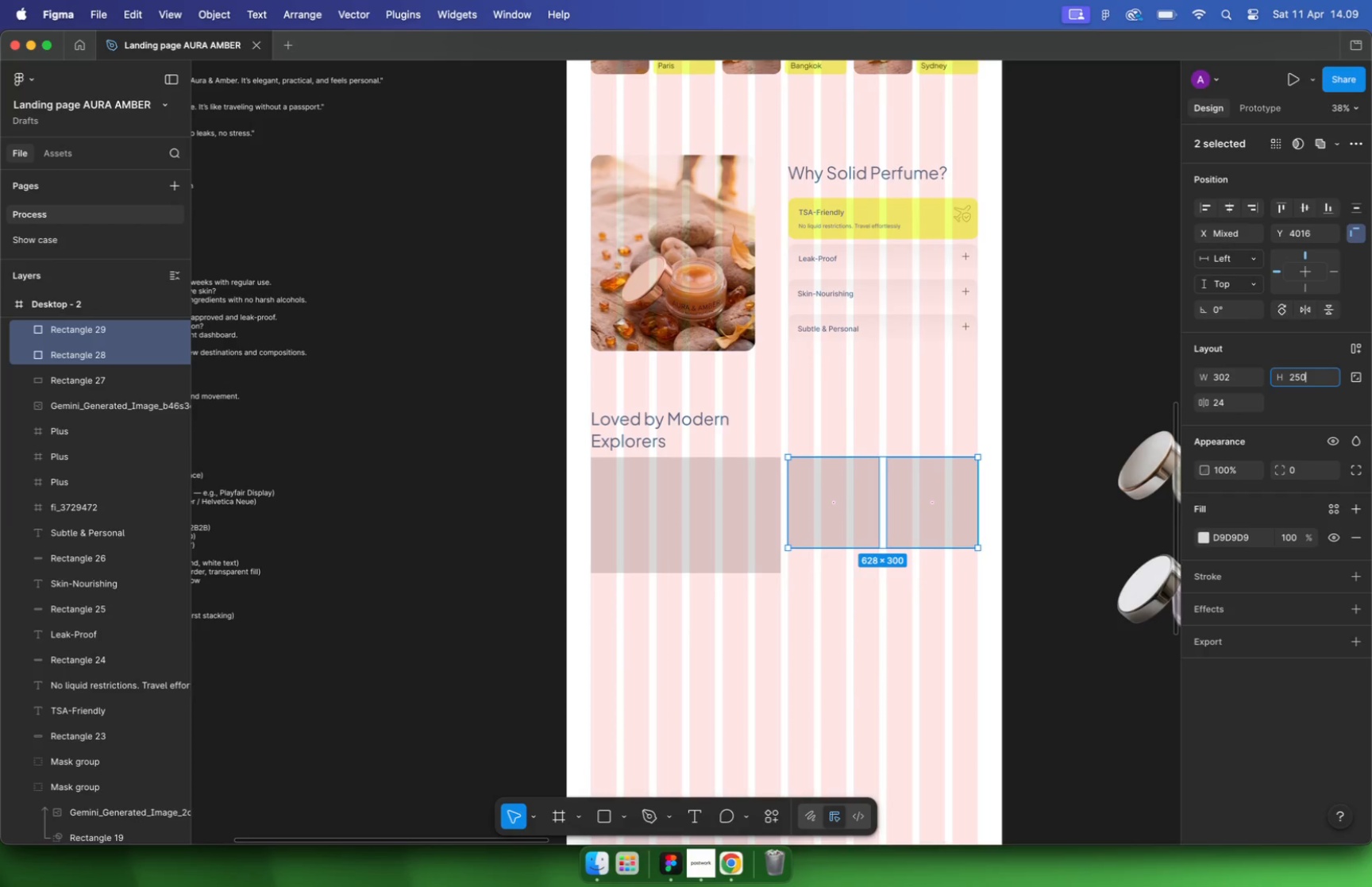 
left_click_drag(start_coordinate=[655, 492], to_coordinate=[586, 494])
 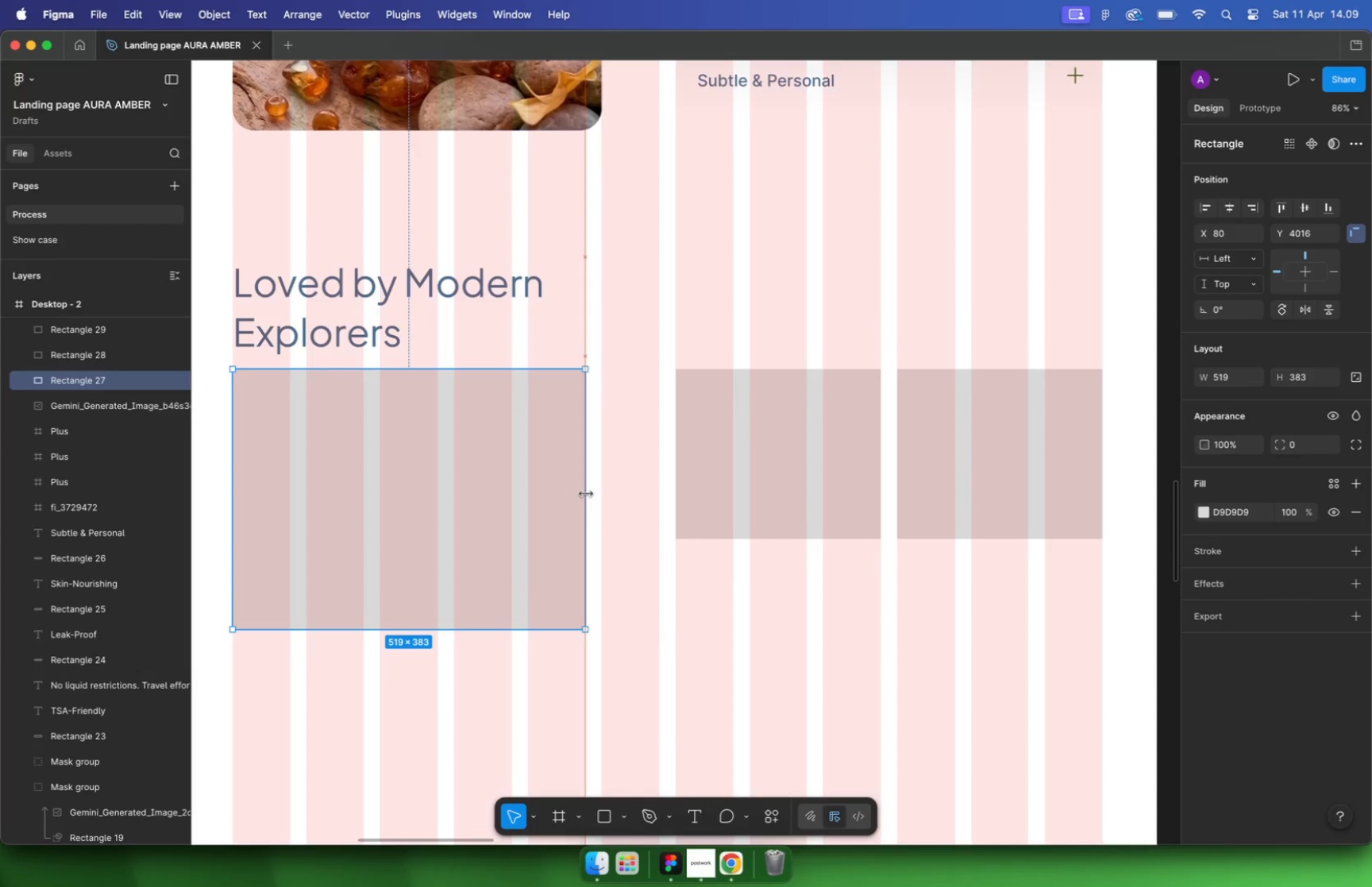 
left_click_drag(start_coordinate=[756, 453], to_coordinate=[677, 461])
 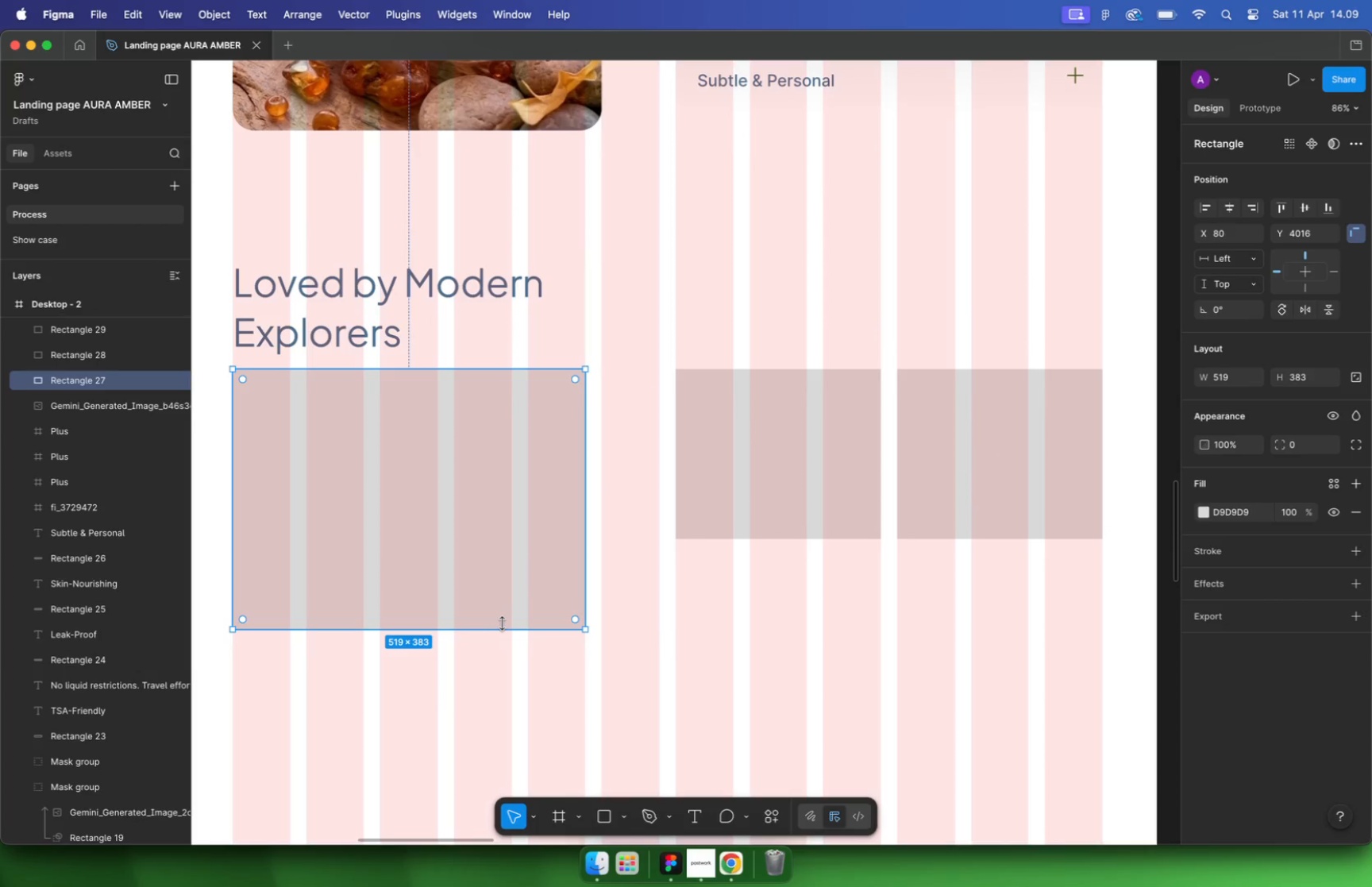 
hold_key(key=ShiftLeft, duration=0.78)
 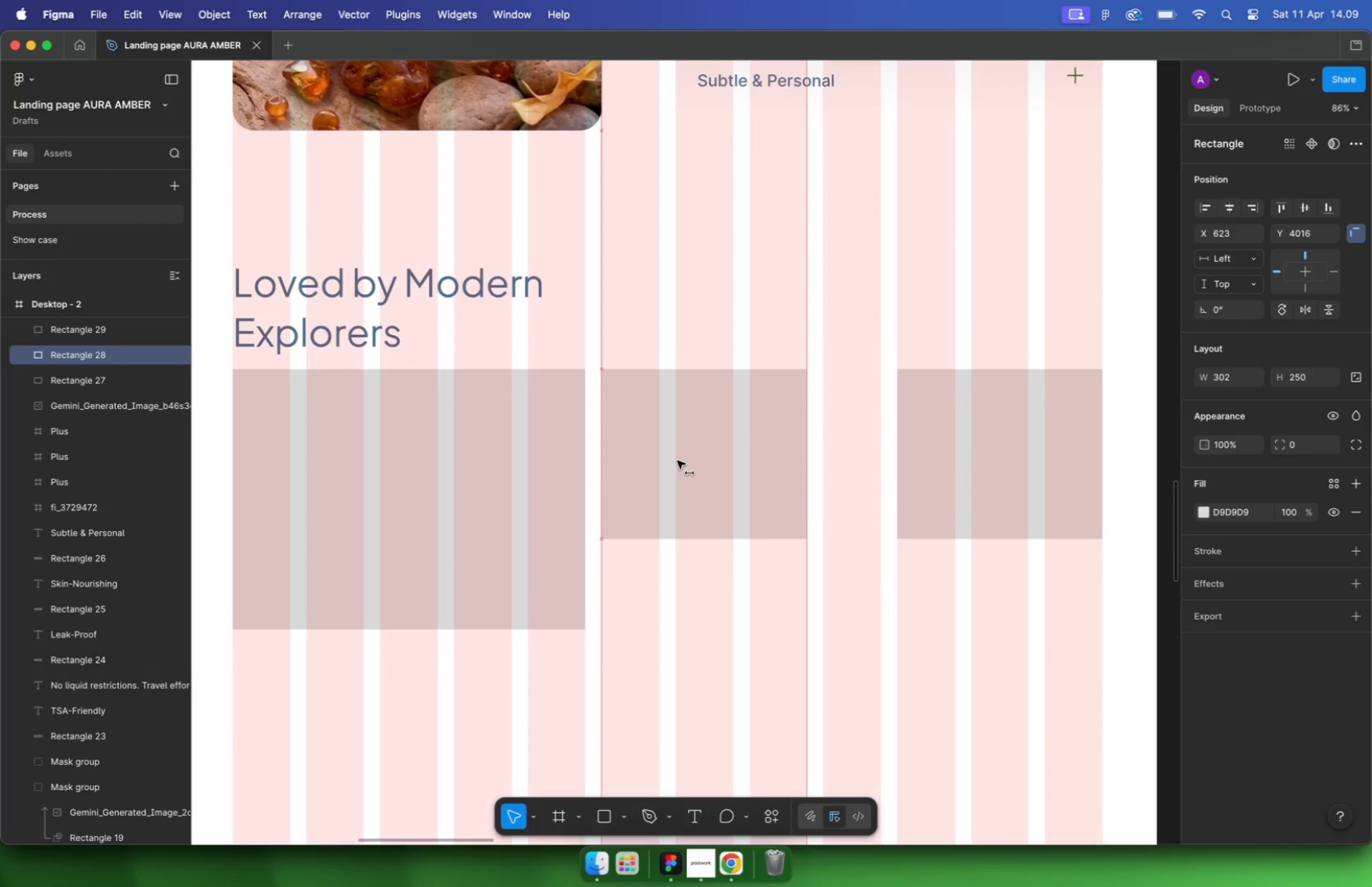 
left_click([954, 442])
 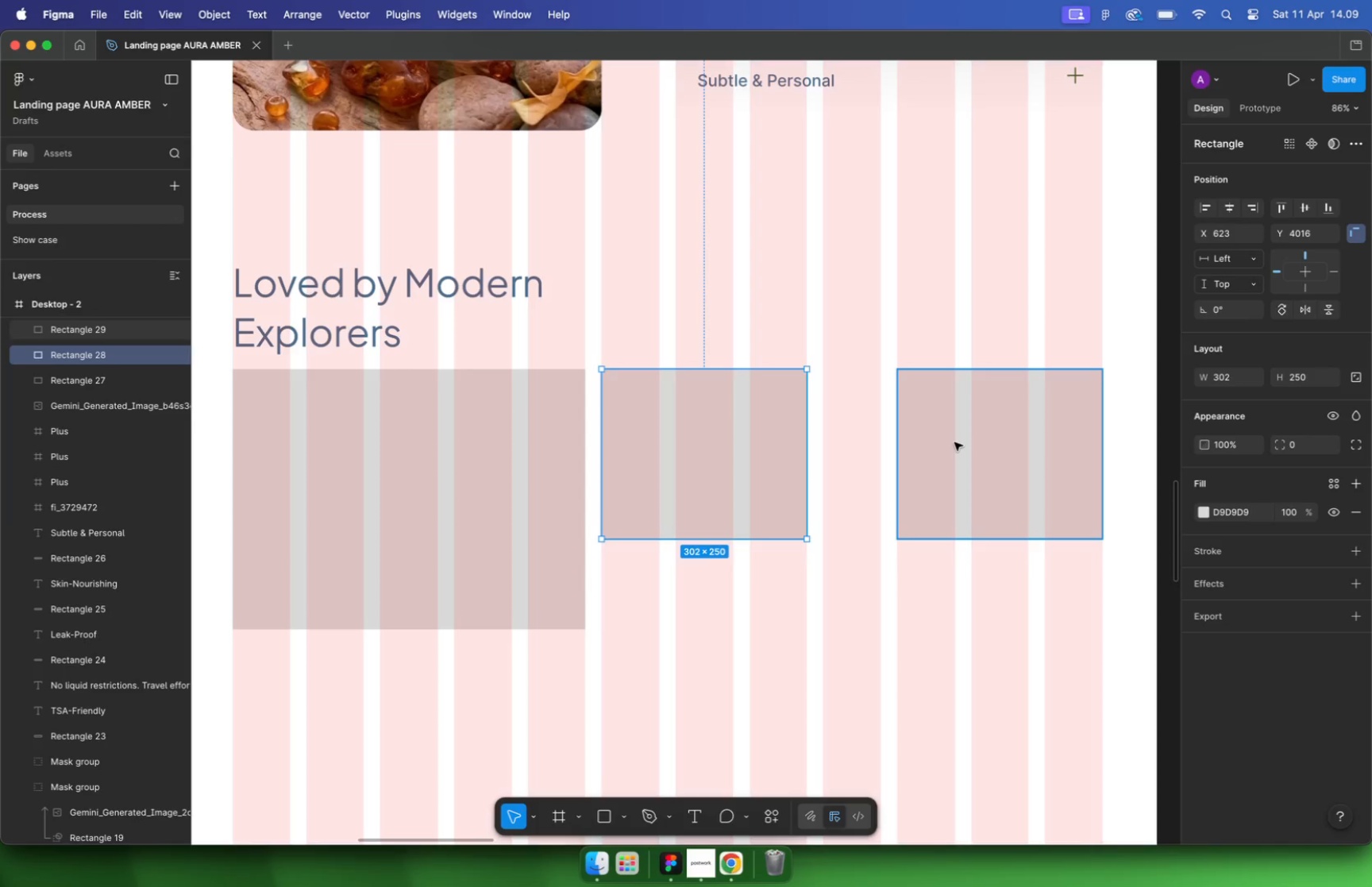 
left_click([807, 449])
 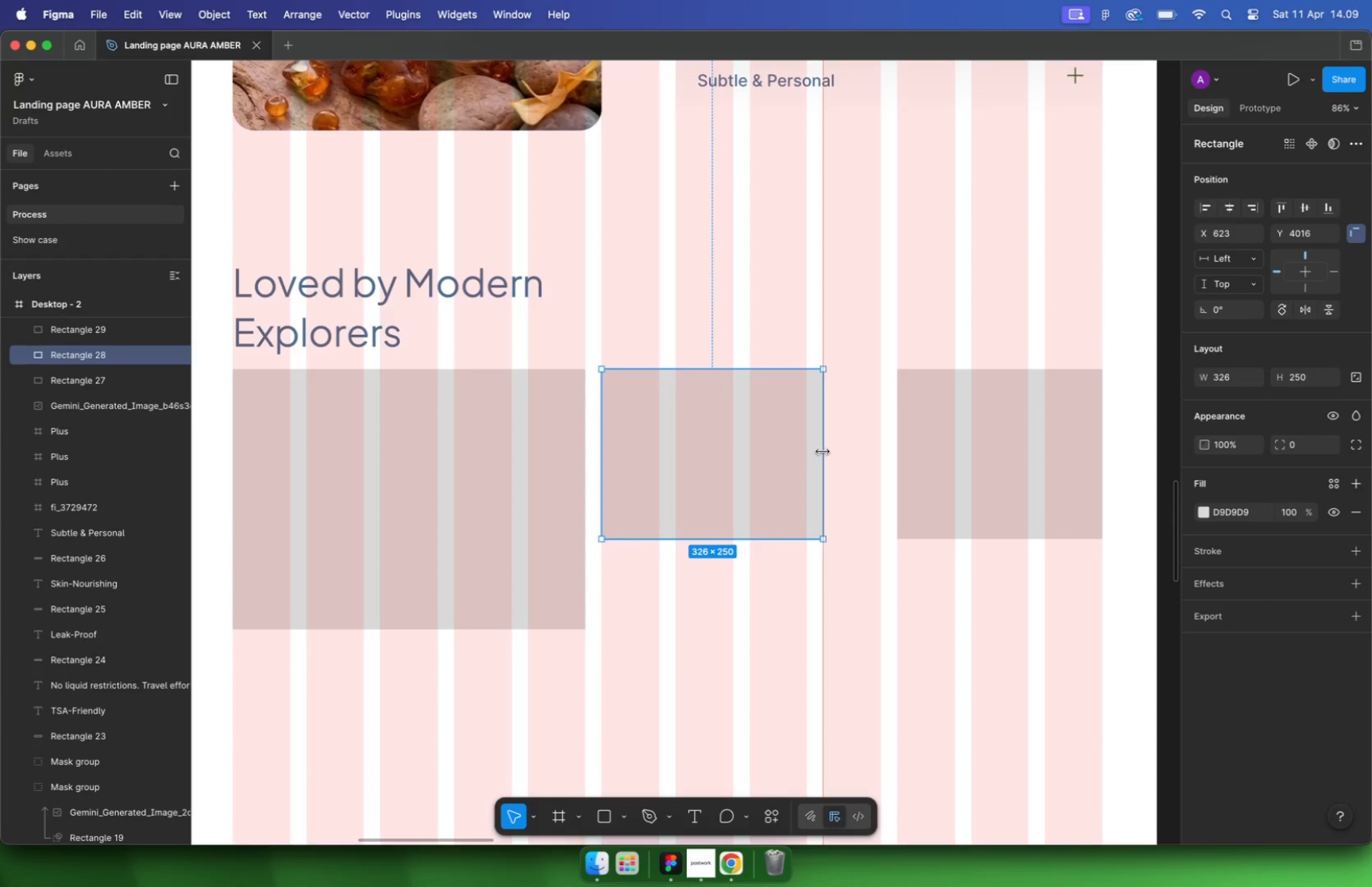 
left_click_drag(start_coordinate=[810, 452], to_coordinate=[823, 452])
 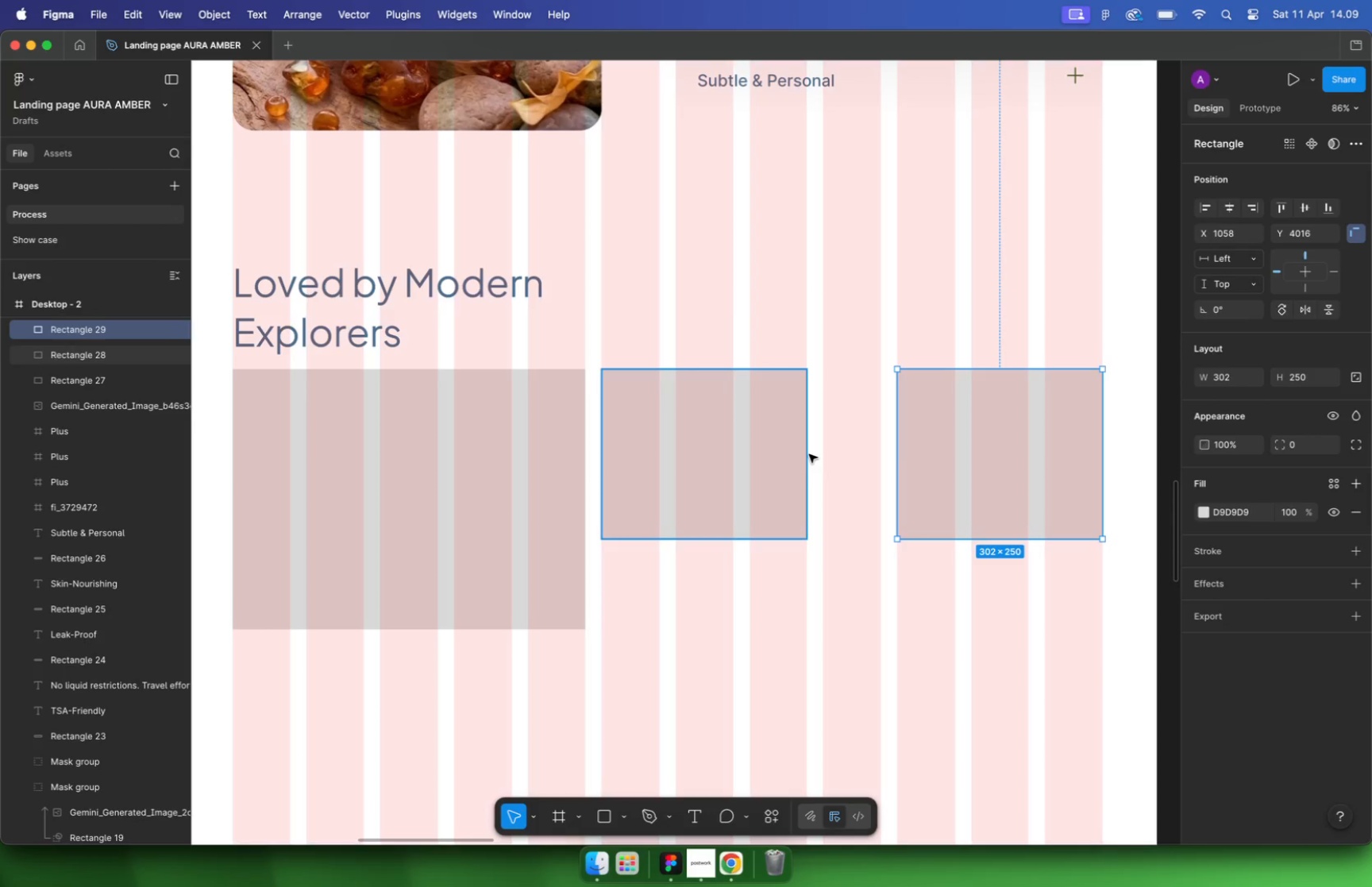 
left_click([923, 465])
 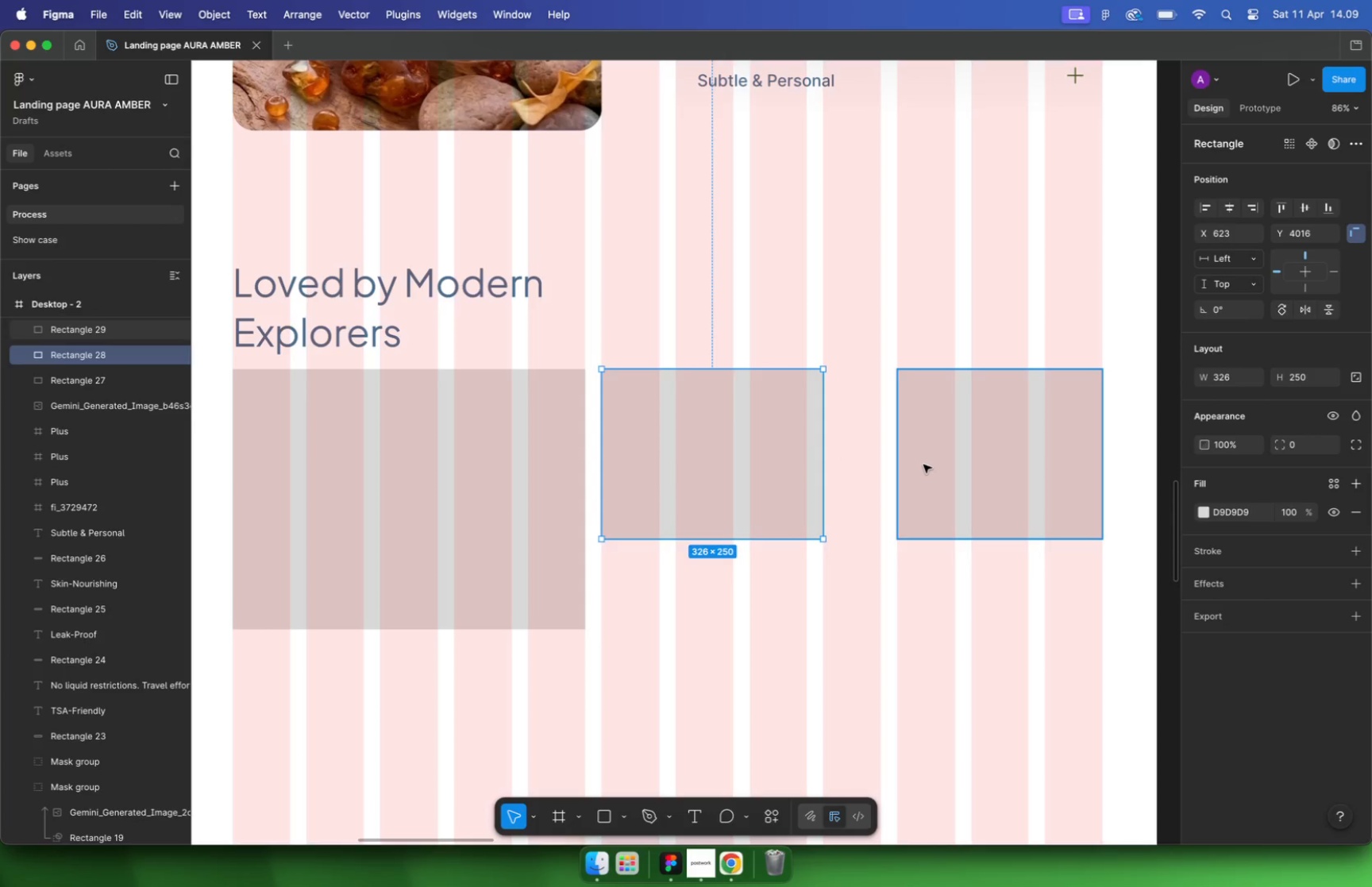 
left_click_drag(start_coordinate=[900, 454], to_coordinate=[881, 455])
 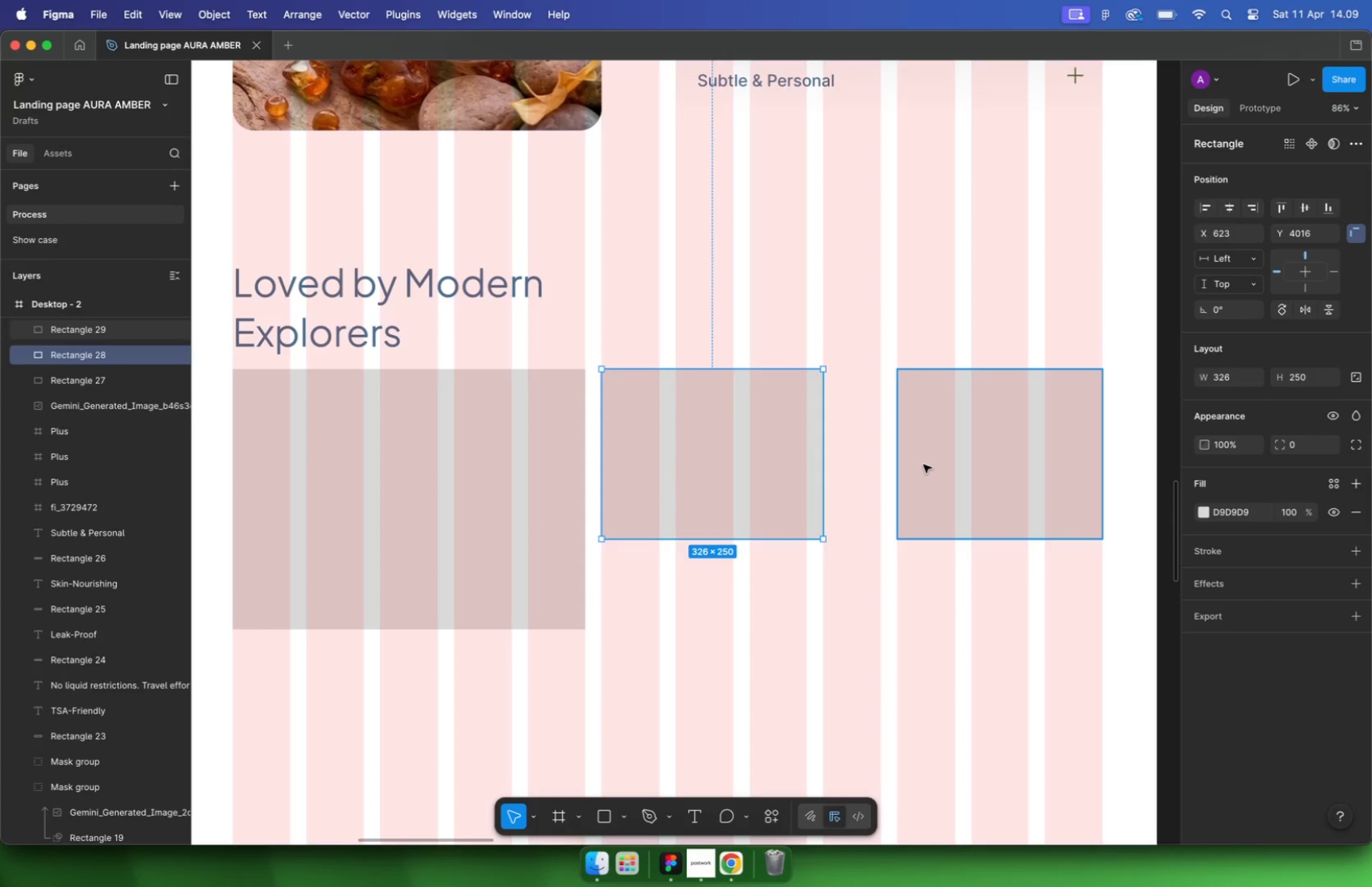 
hold_key(key=CommandLeft, duration=0.62)
scroll: coordinate [828, 484], scroll_direction: down, amount: 11.0
 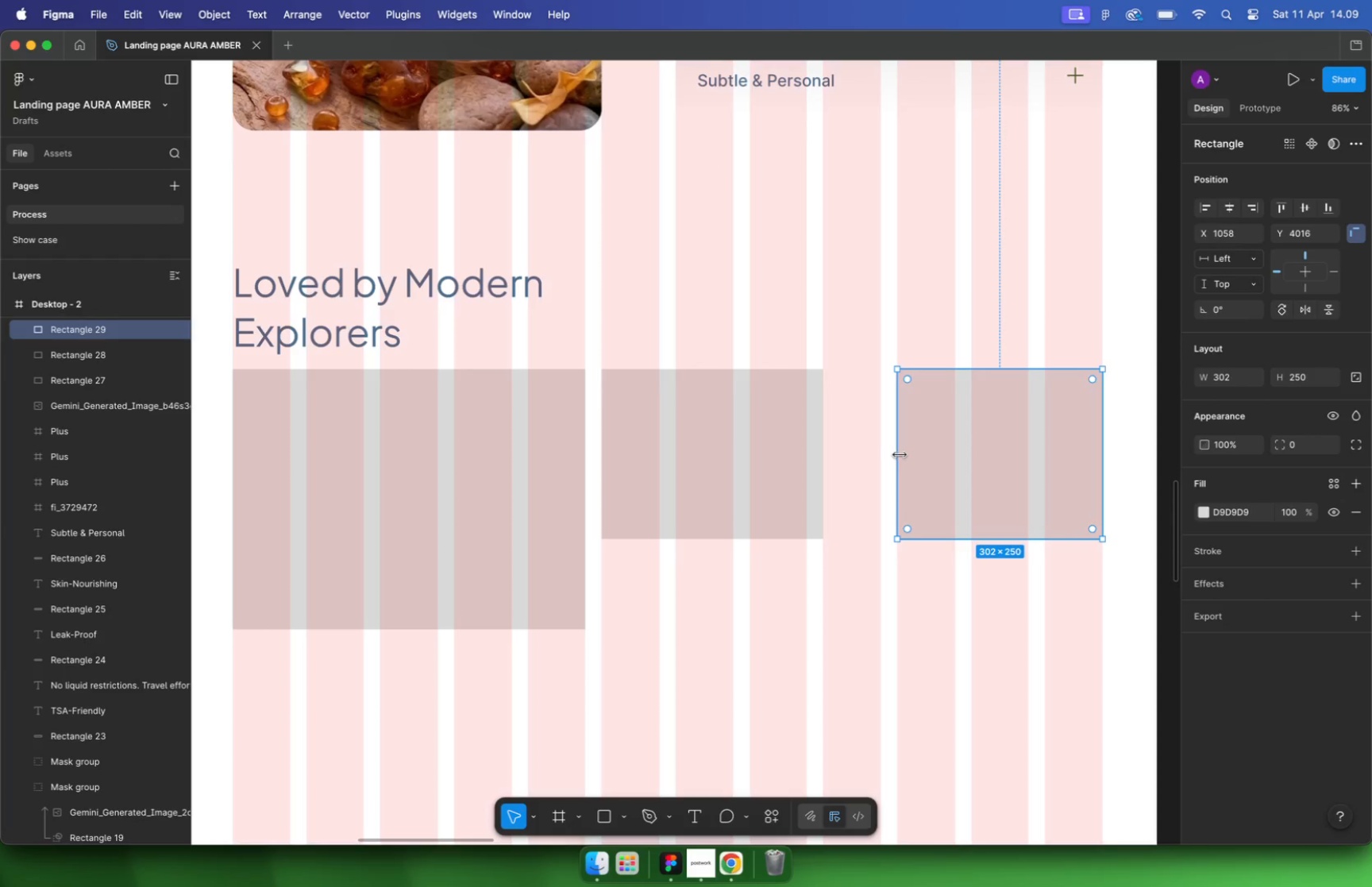 
left_click([833, 522])
 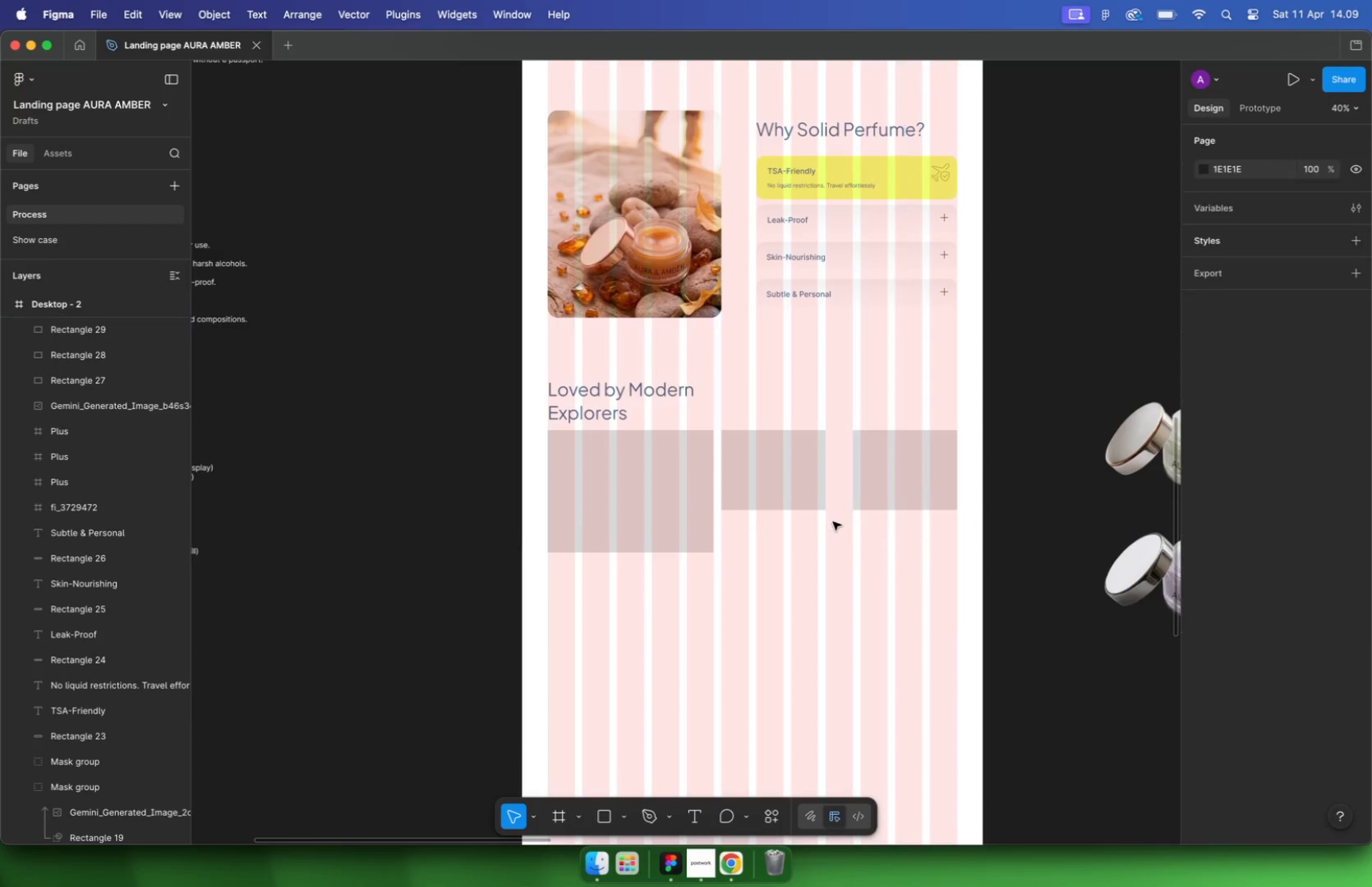 
key(Meta+Z)
 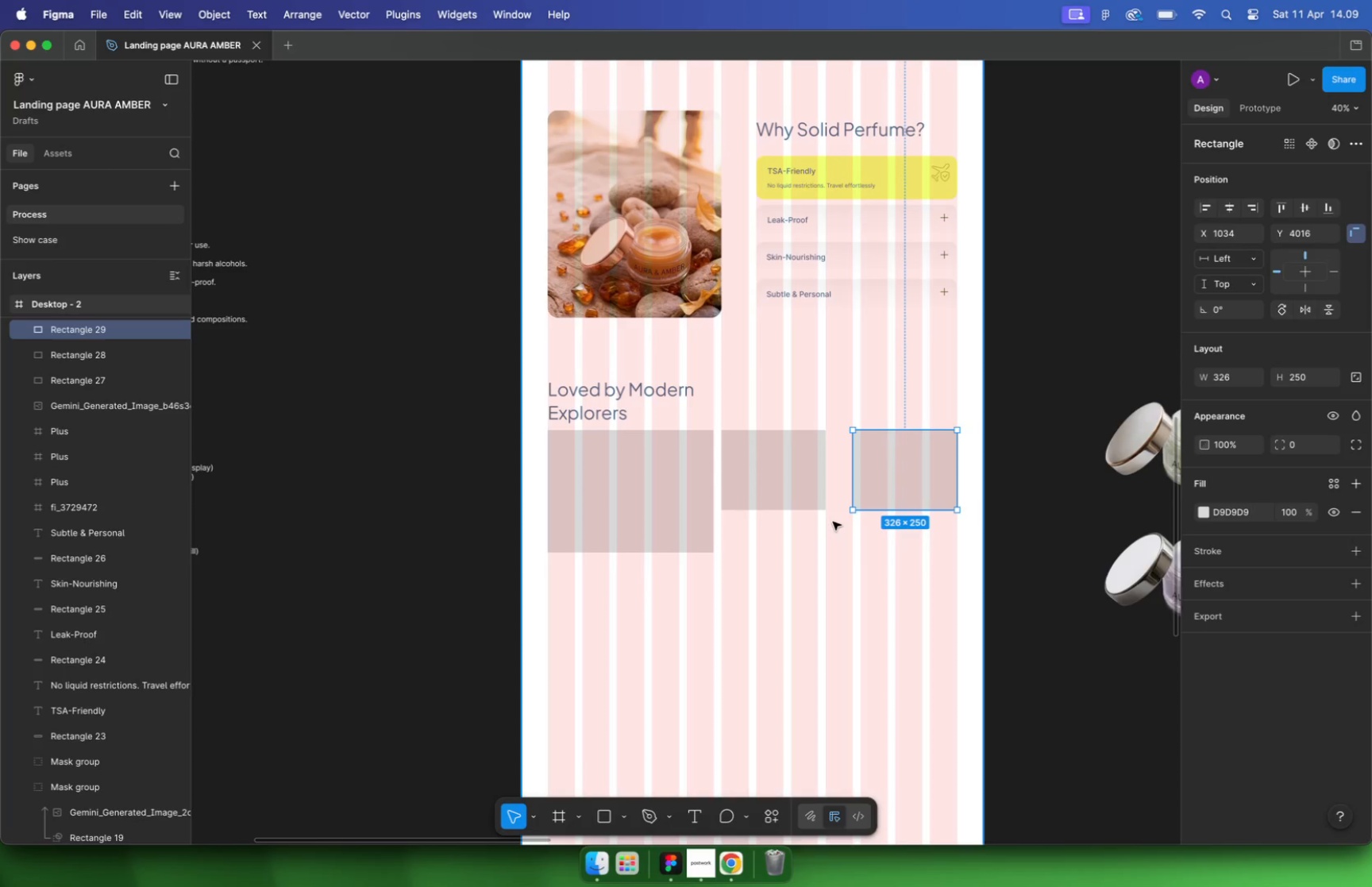 
key(Meta+Z)
 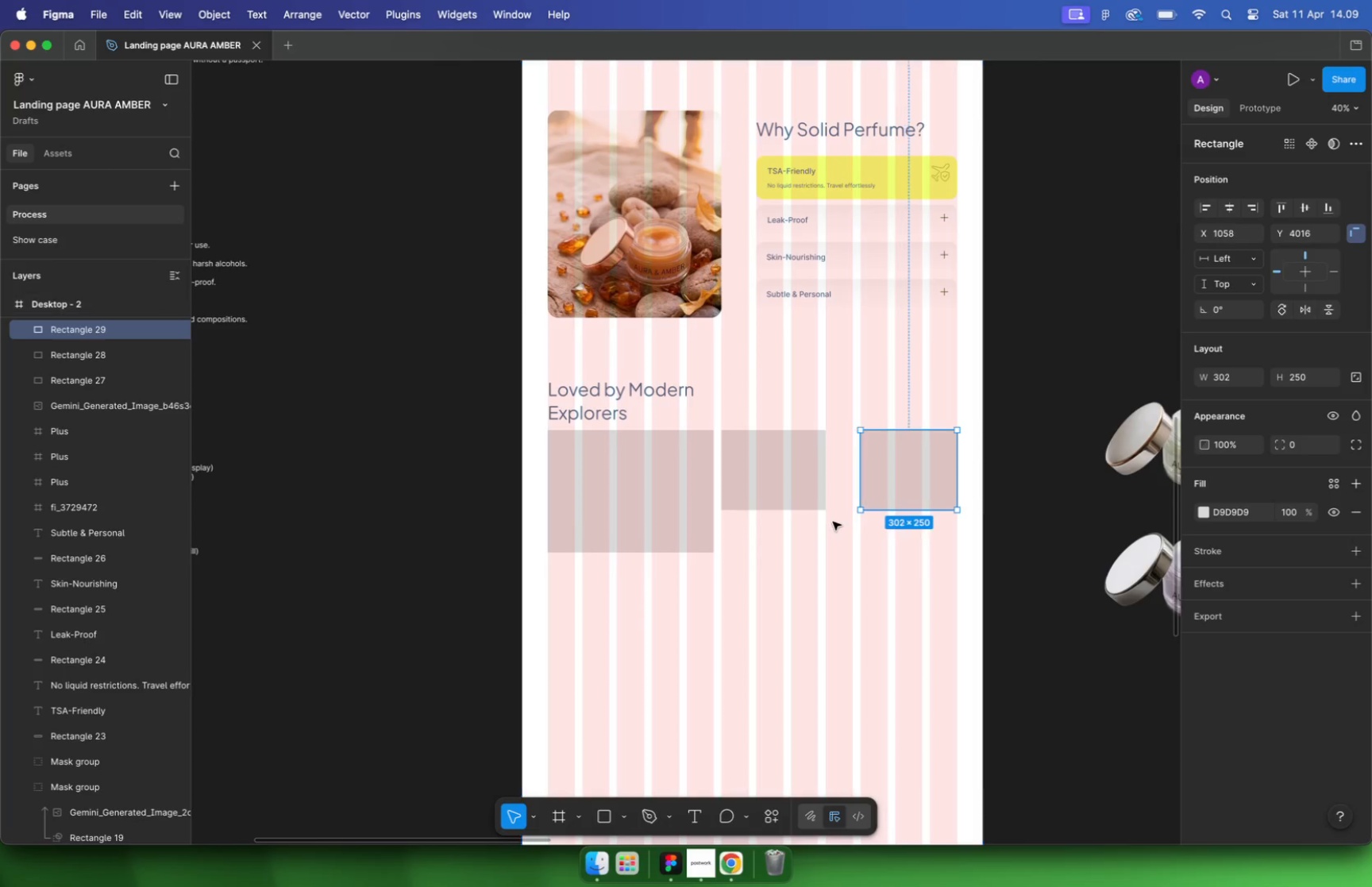 
key(Meta+Z)
 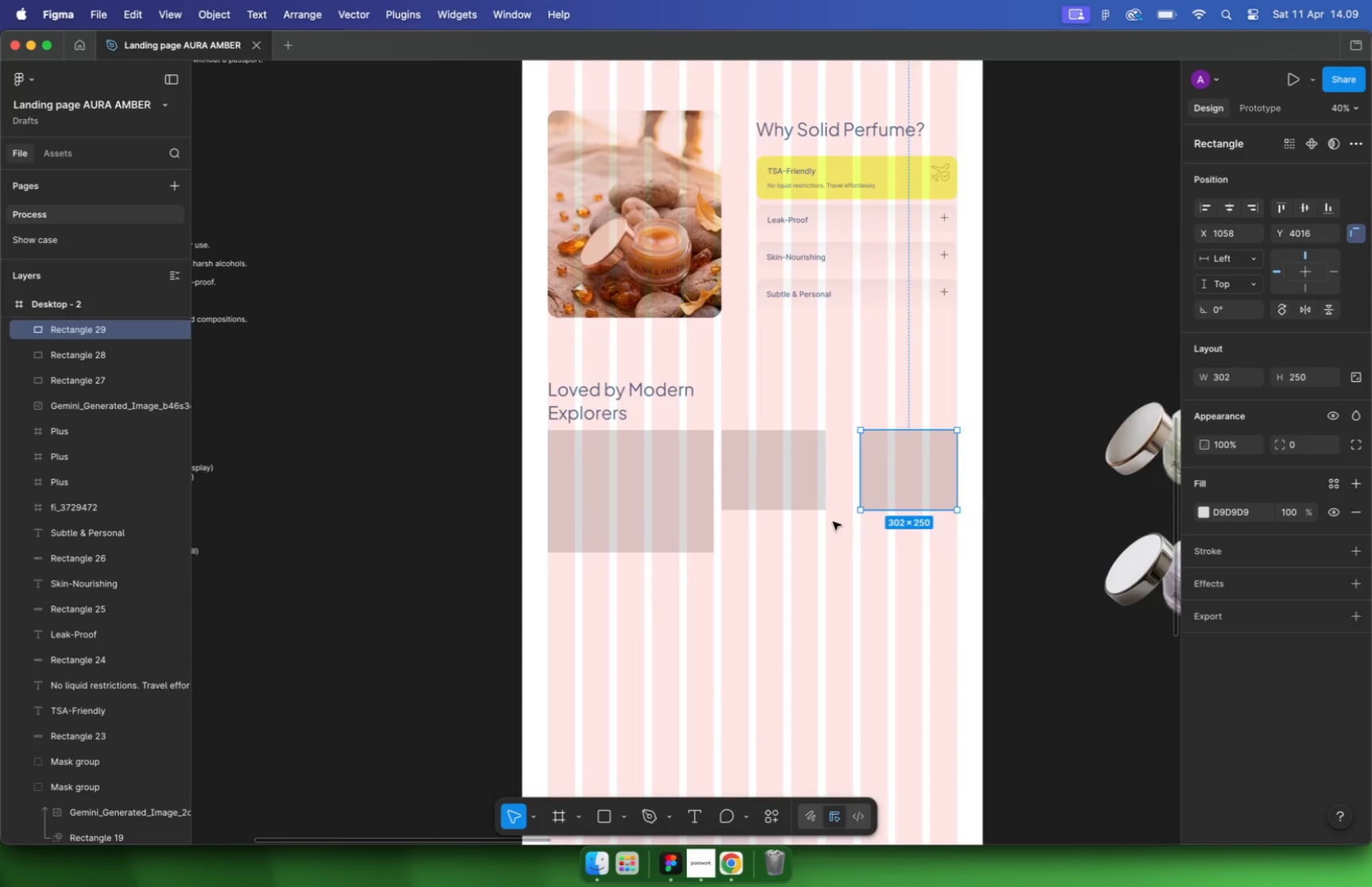 
key(Meta+Z)
 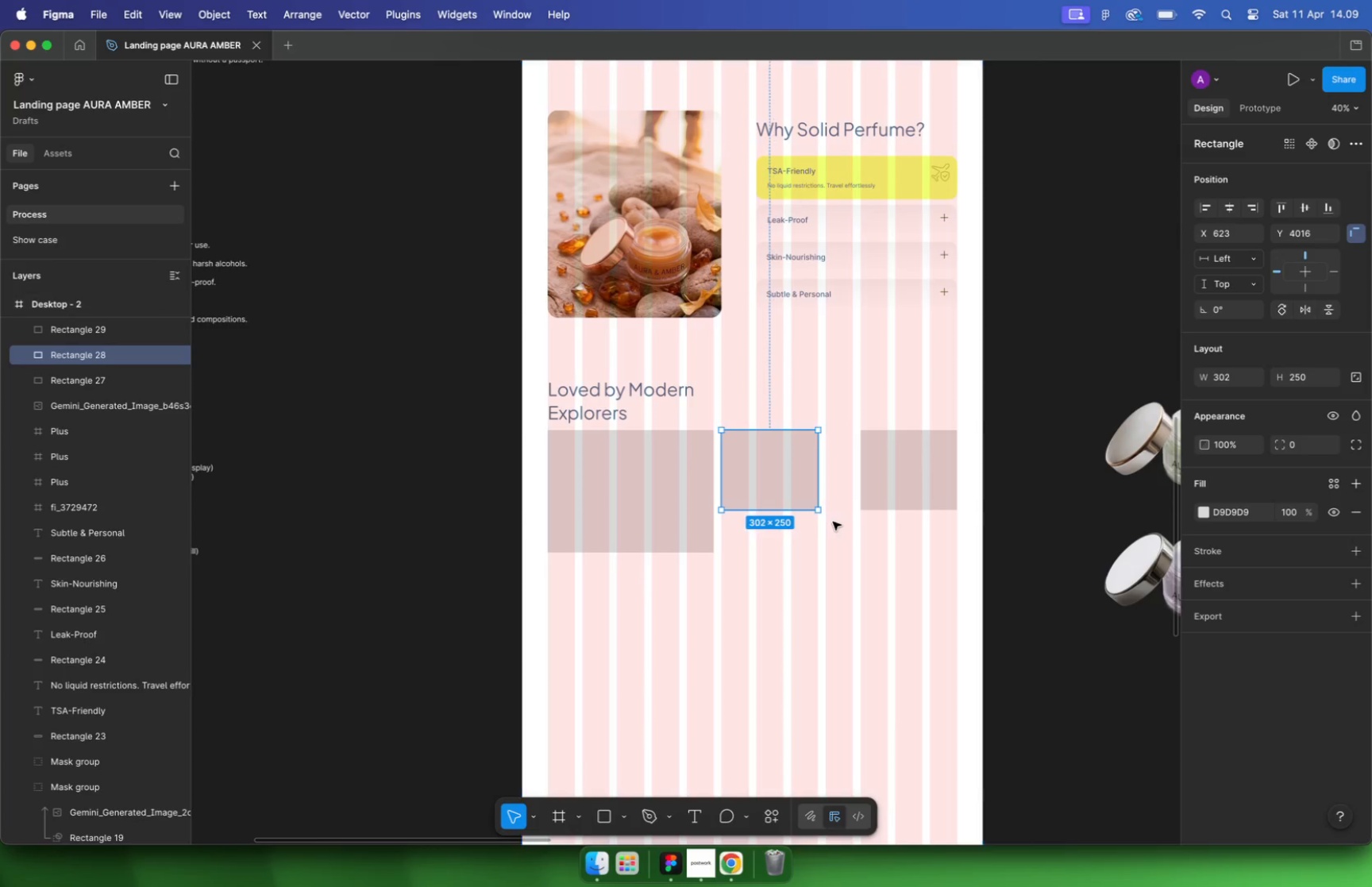 
key(Meta+Z)
 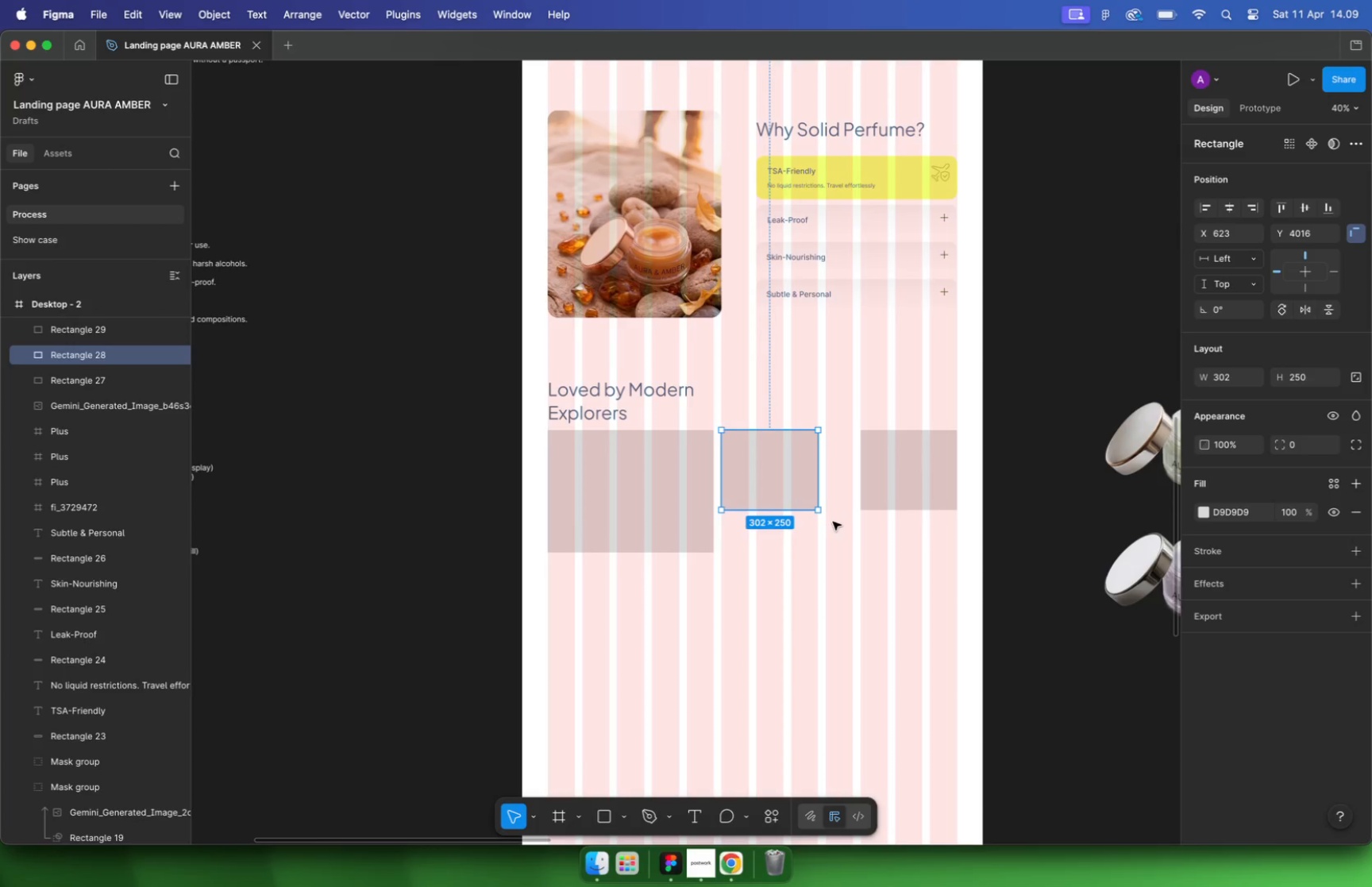 
key(Meta+Z)
 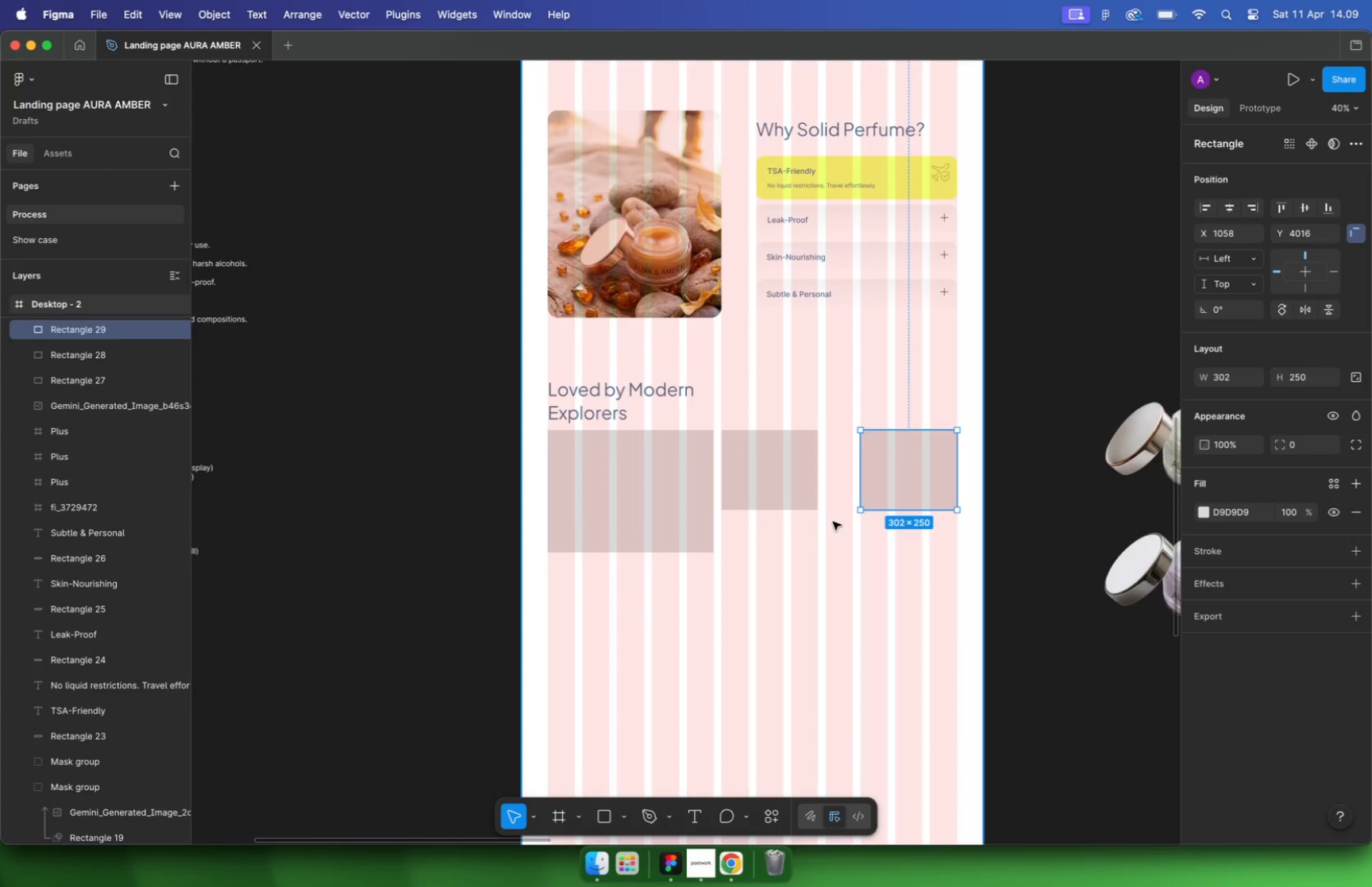 
key(Meta+Z)
 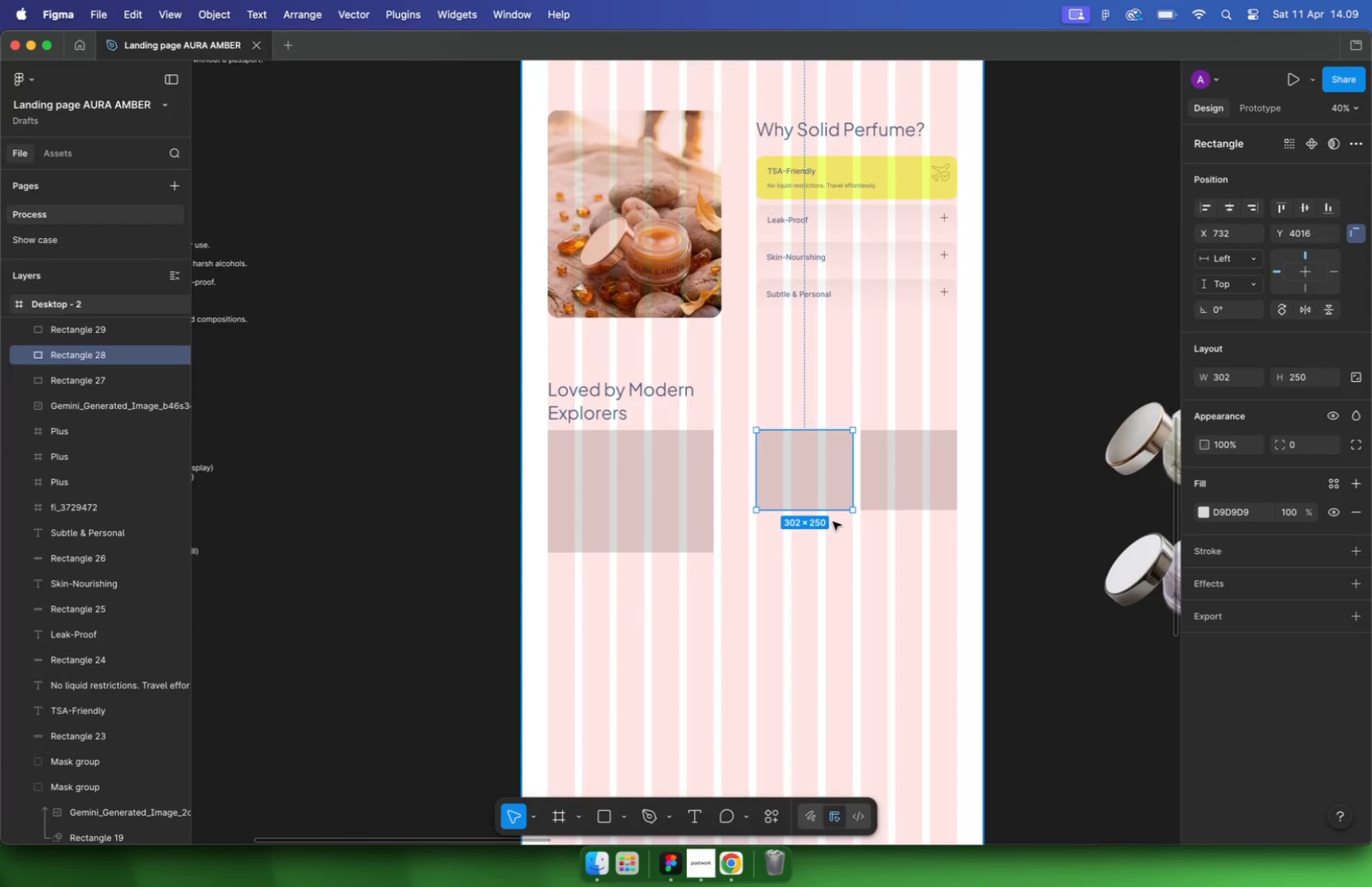 
key(Meta+Z)
 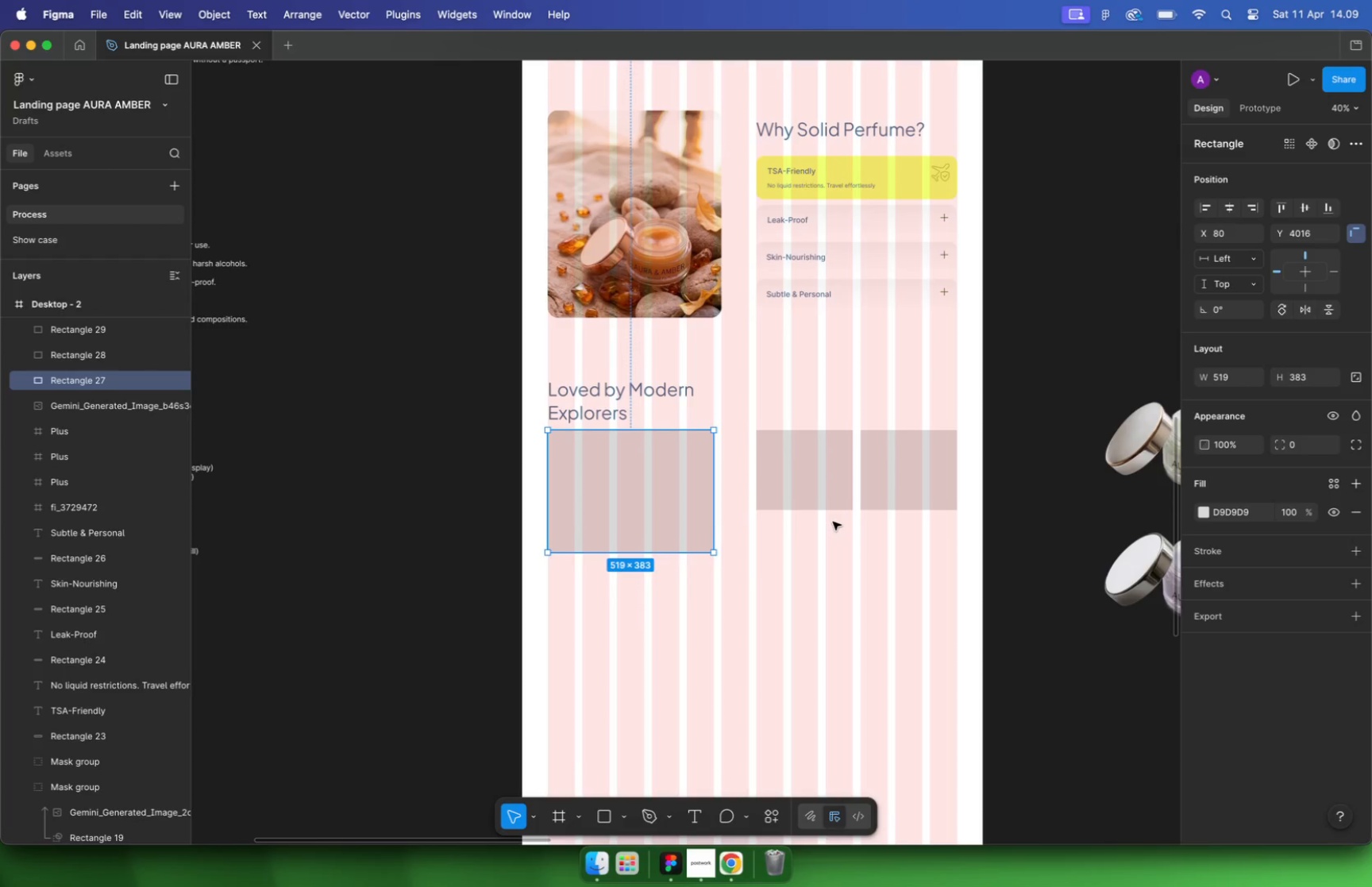 
hold_key(key=CommandLeft, duration=0.47)
 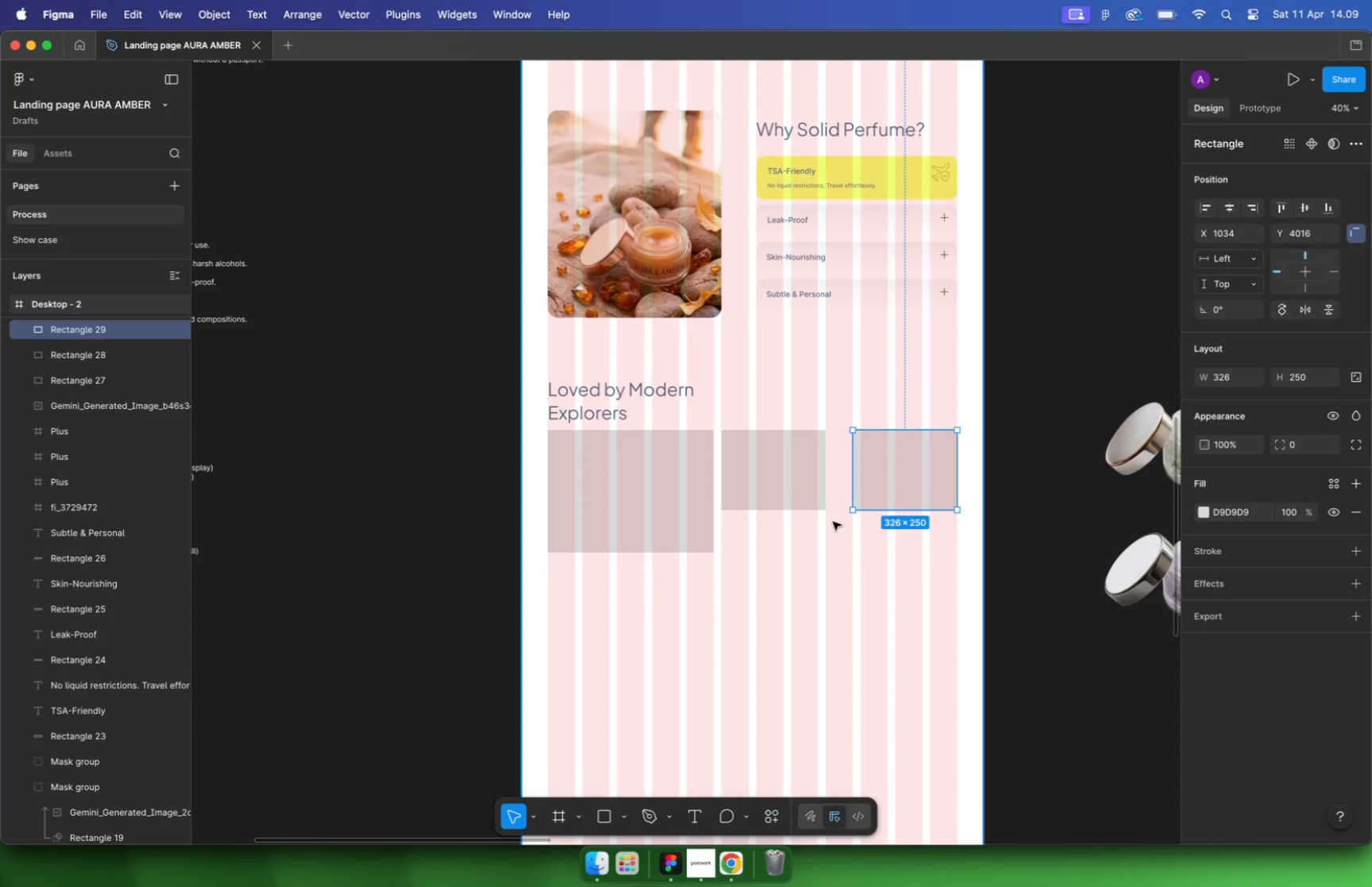 
key(Meta+Z)
 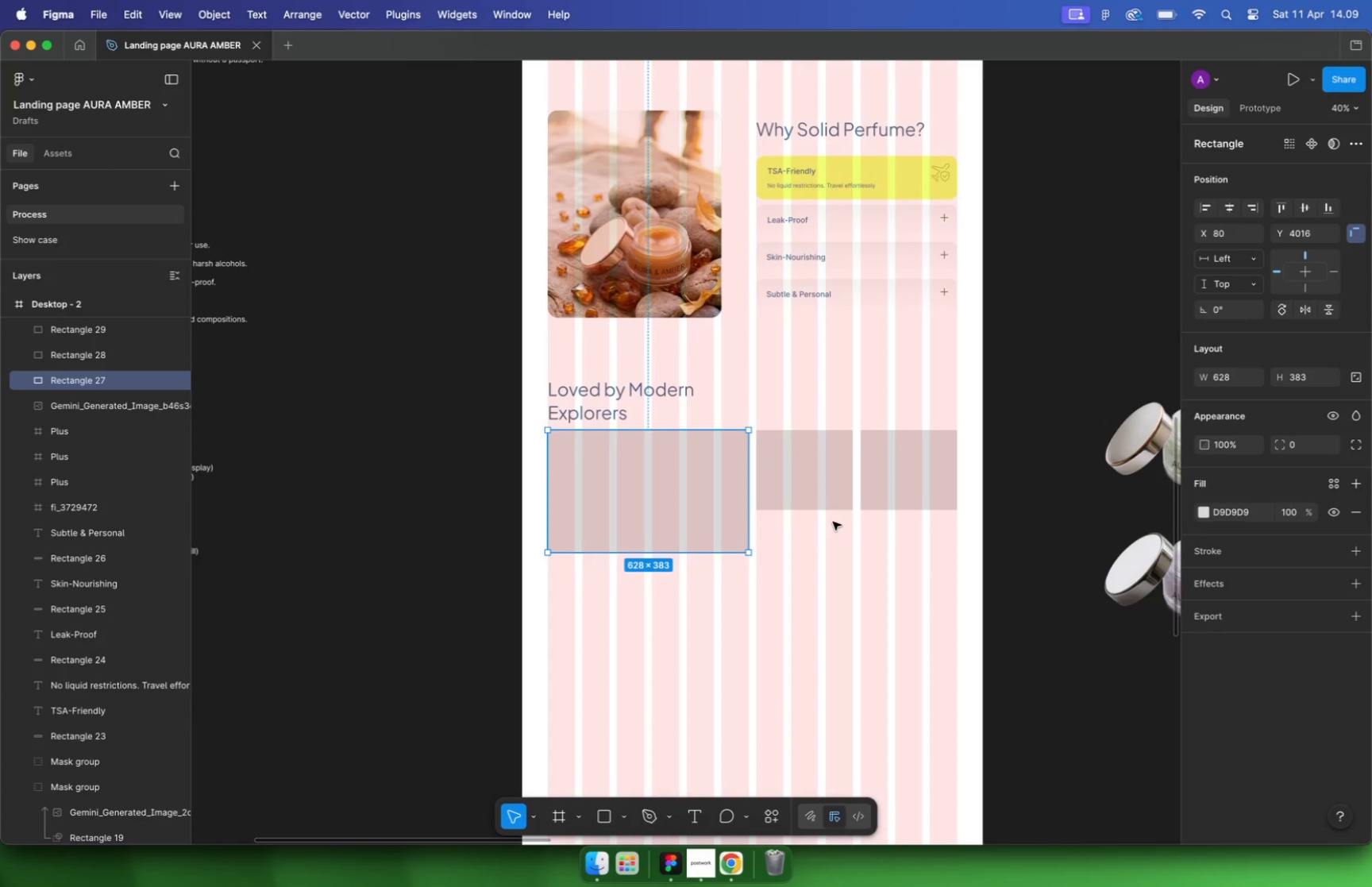 
left_click([846, 553])
 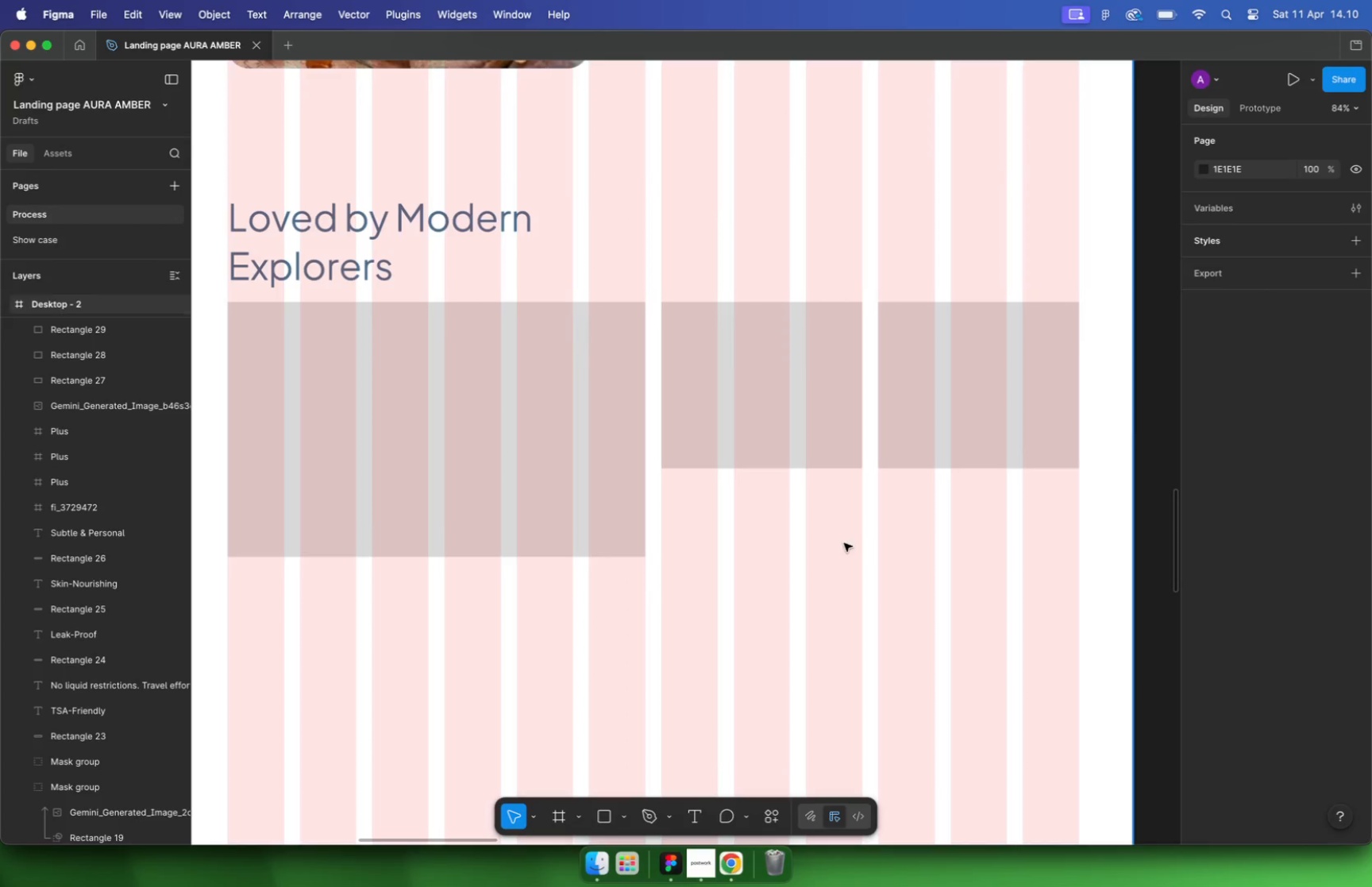 
hold_key(key=CommandLeft, duration=0.35)
 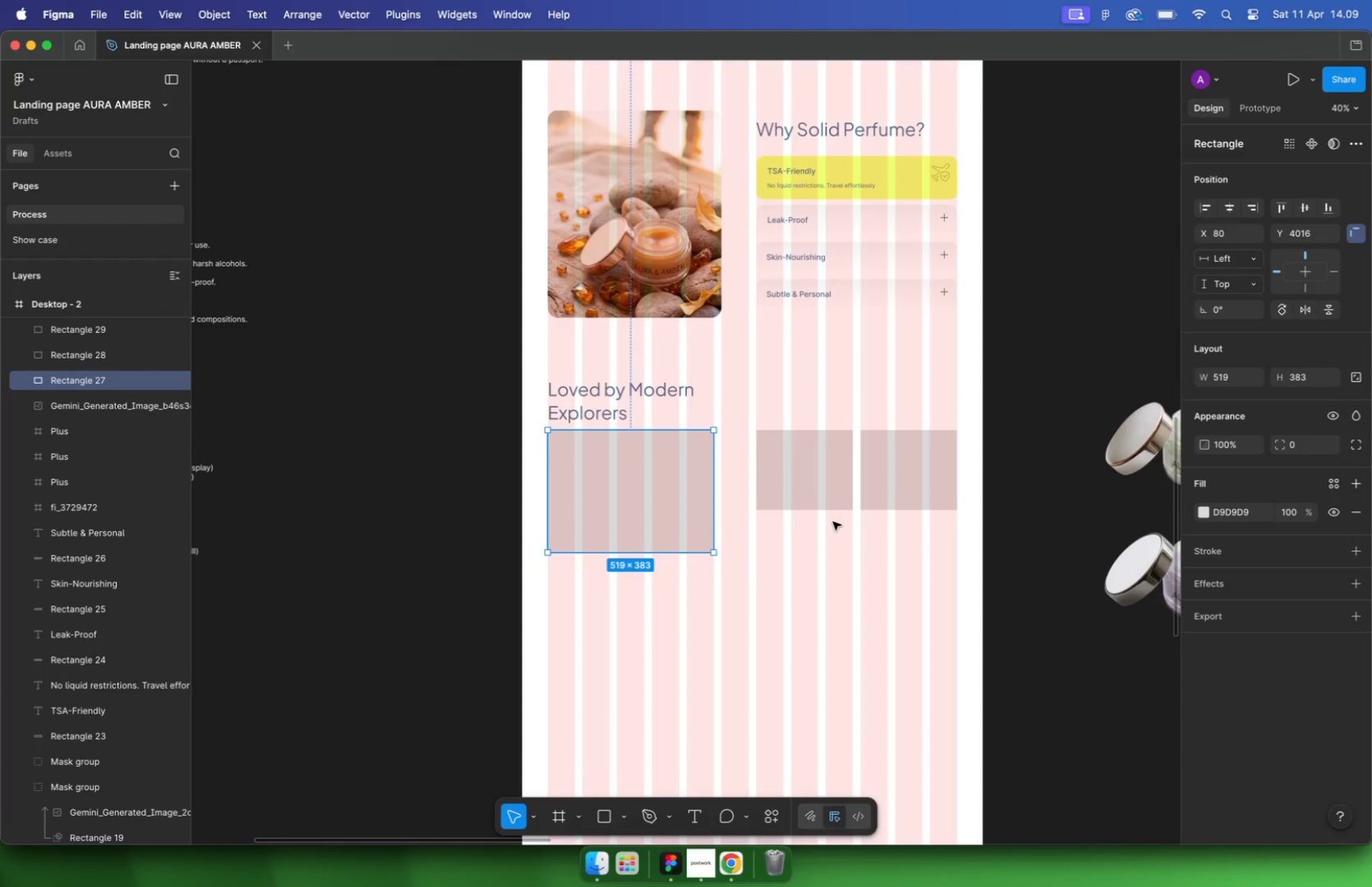 
left_click([808, 433])
 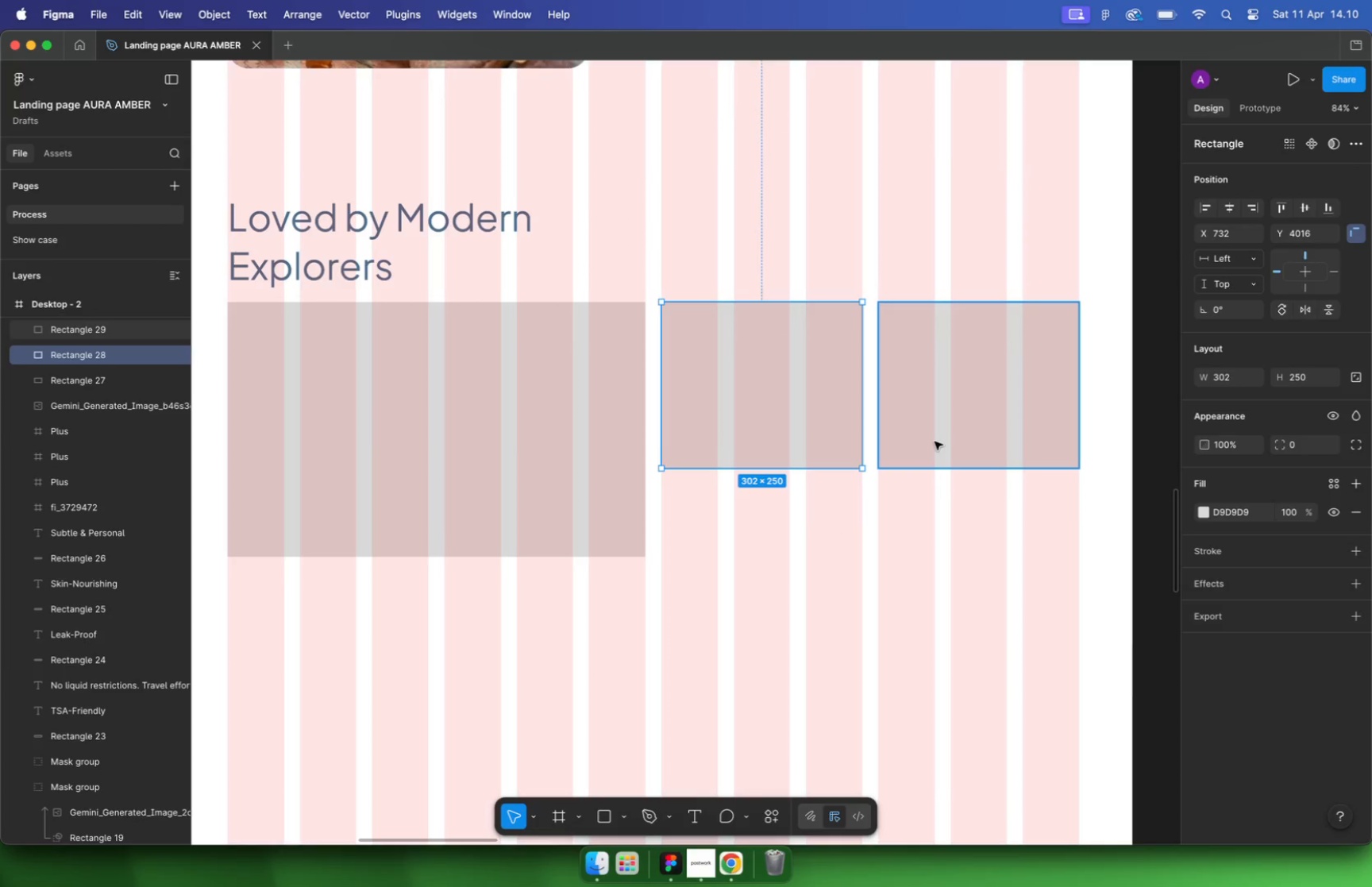 
scroll: coordinate [845, 548], scroll_direction: up, amount: 10.0
 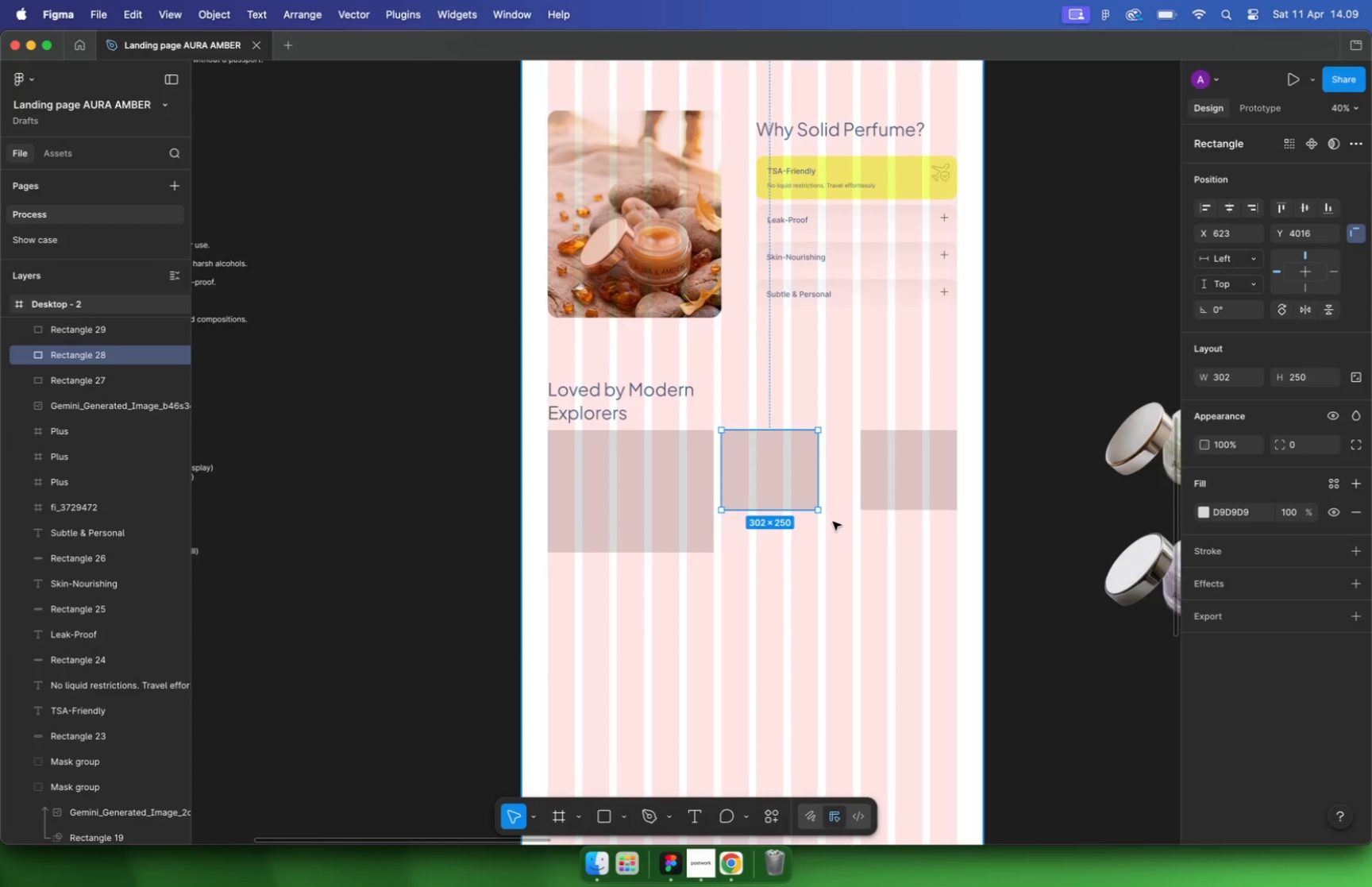 
hold_key(key=ShiftLeft, duration=0.4)
double_click([960, 438])
 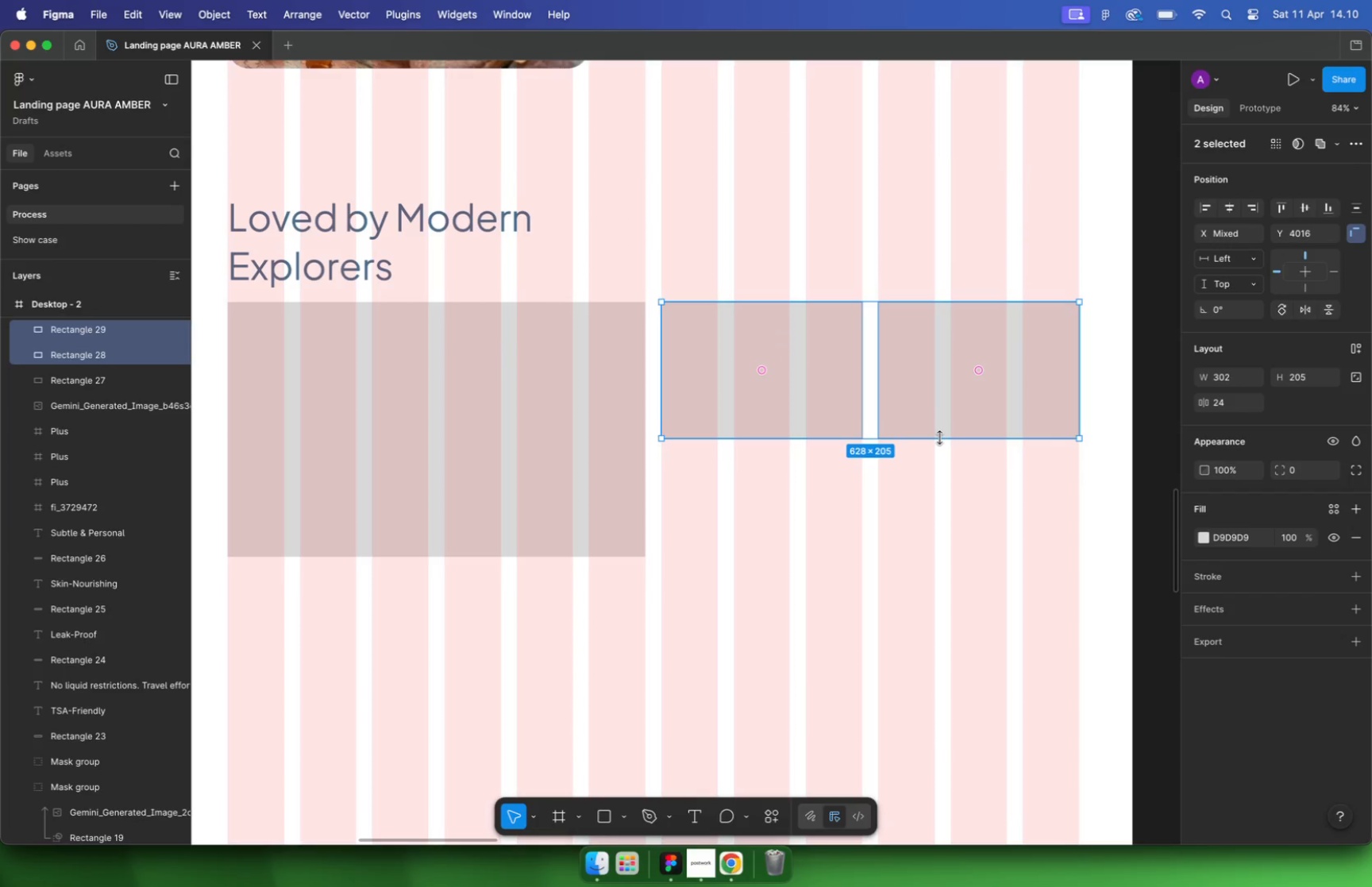 
left_click_drag(start_coordinate=[946, 468], to_coordinate=[938, 434])
 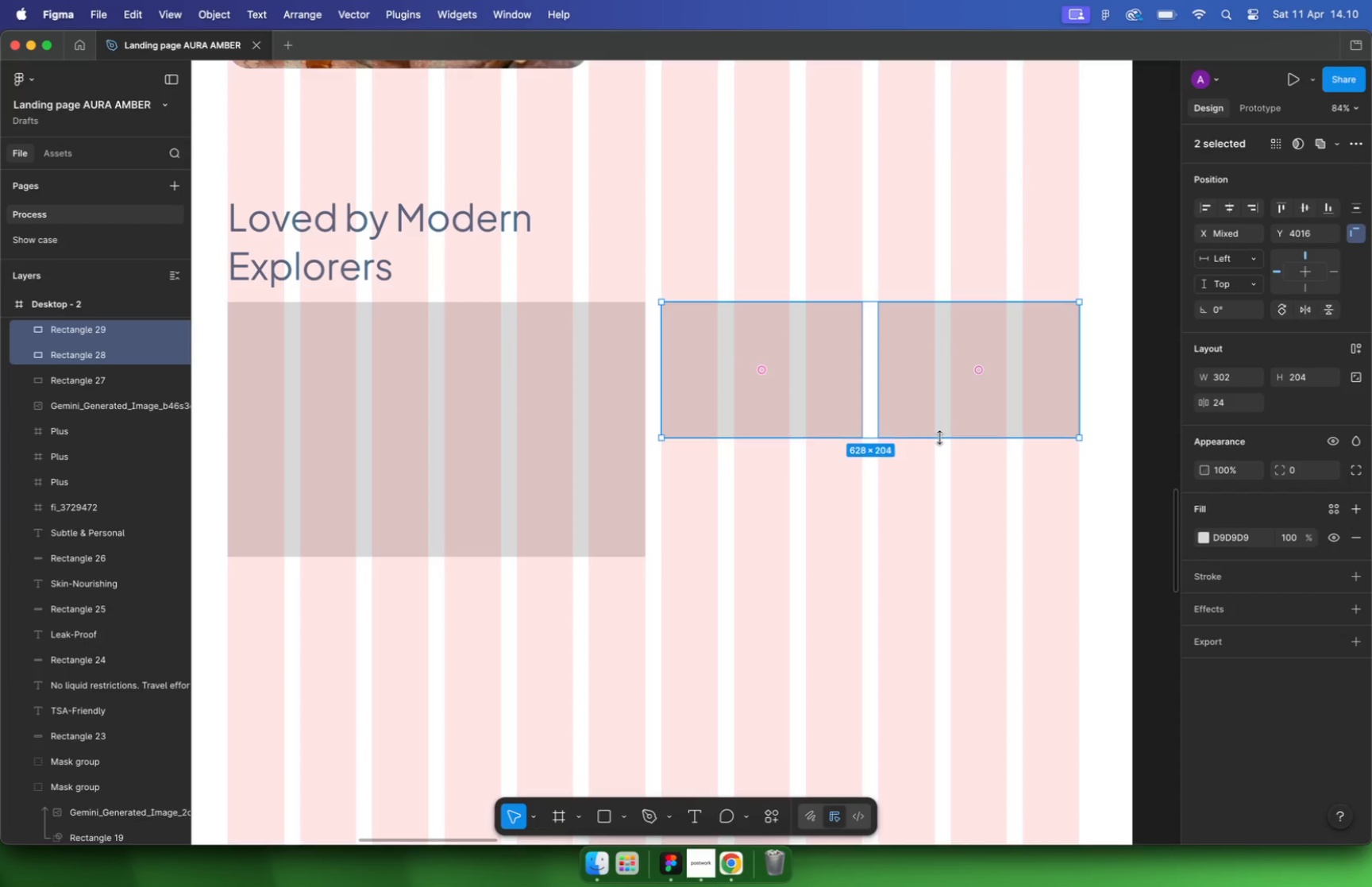 
double_click([763, 400])
 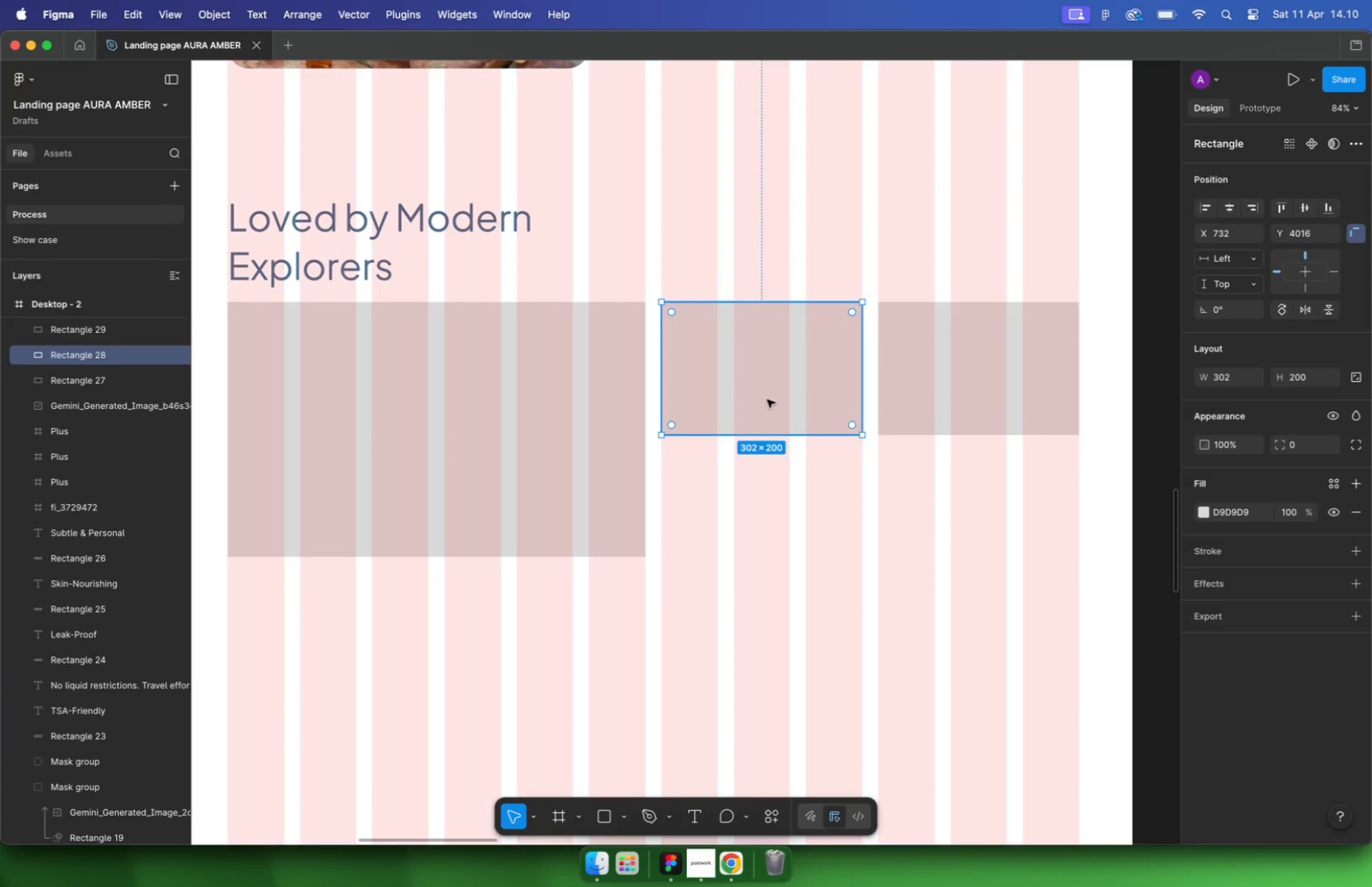 
key(Shift+ShiftLeft)
 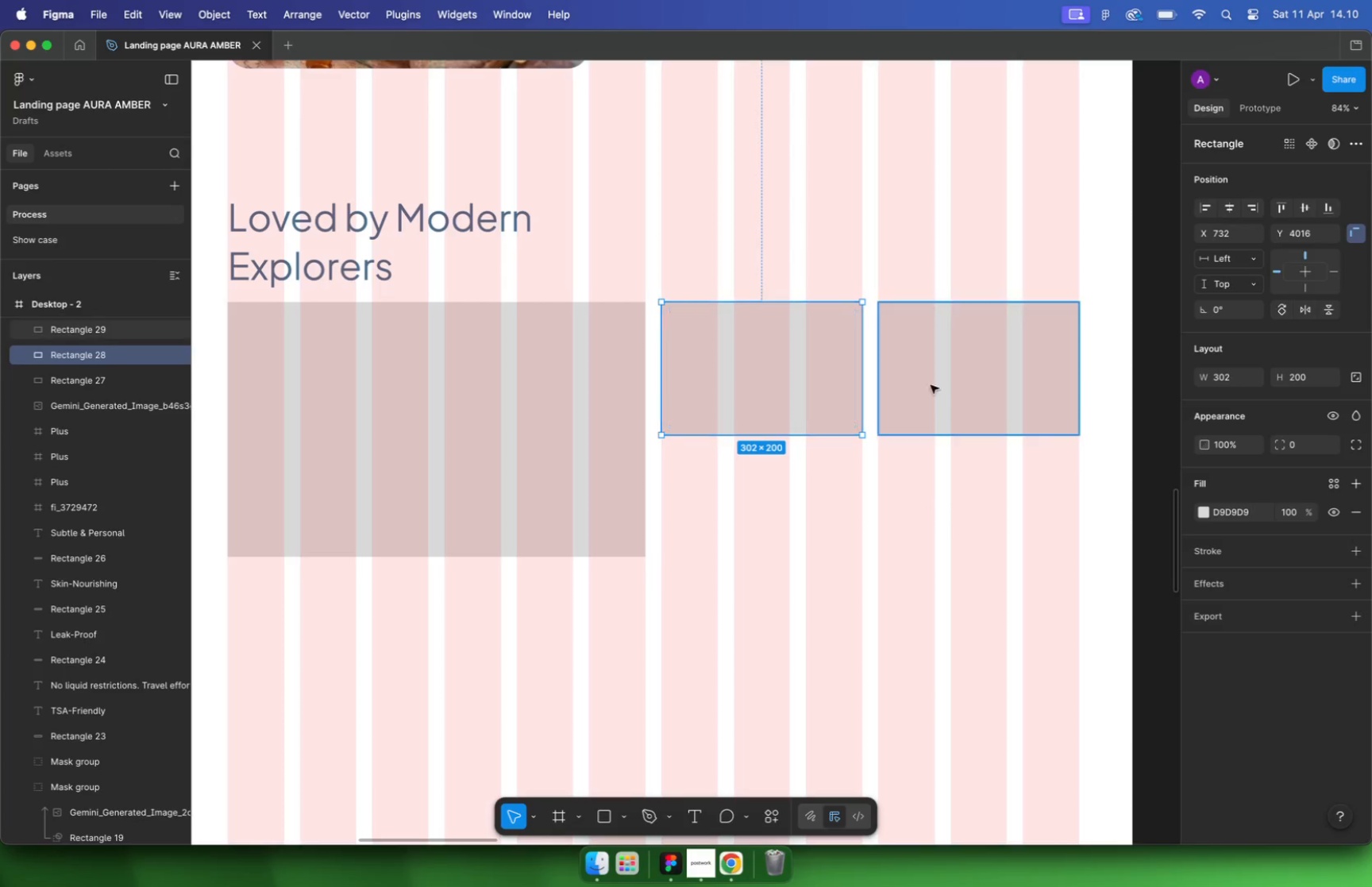 
triple_click([944, 382])
 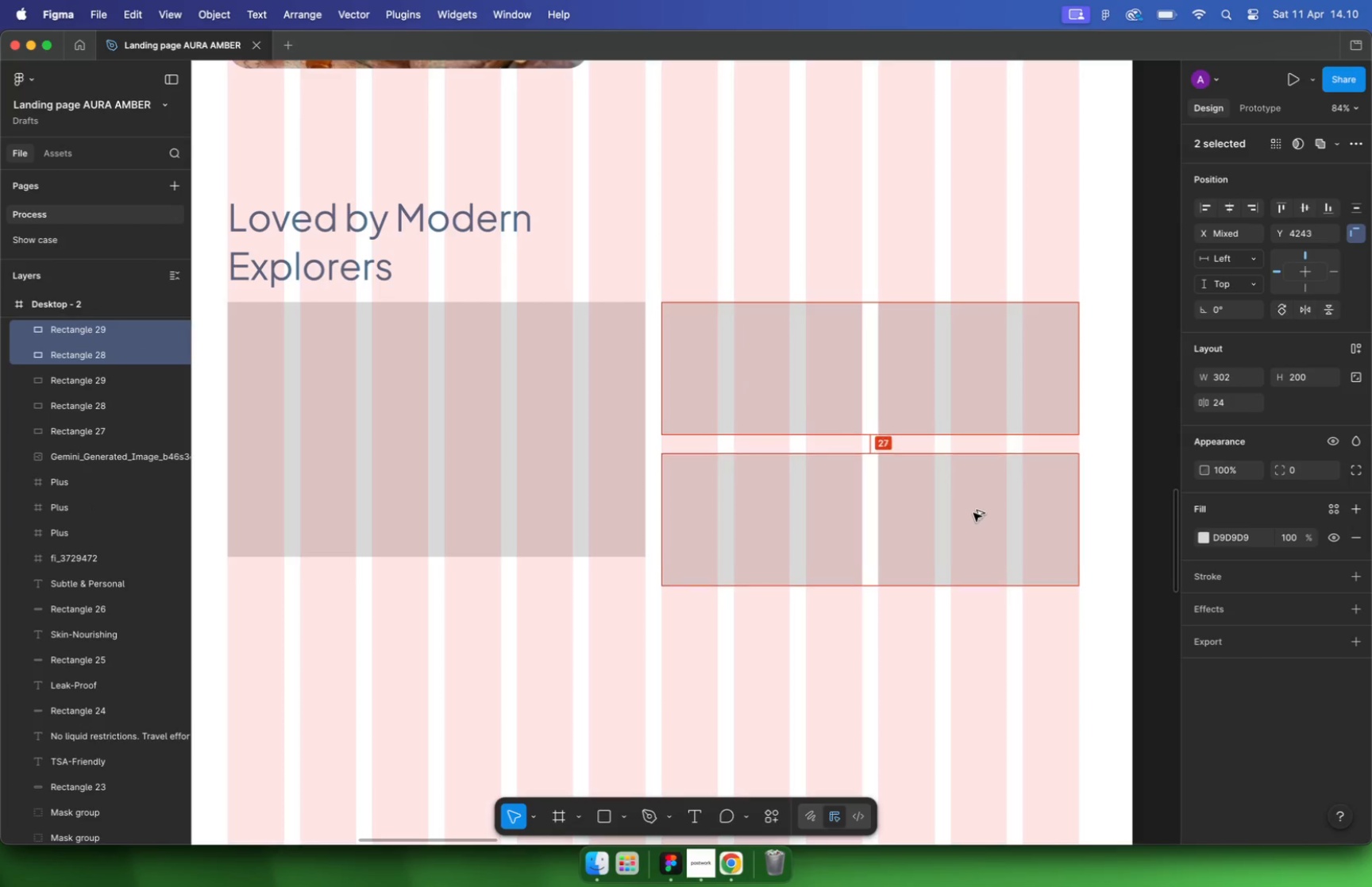 
left_click_drag(start_coordinate=[969, 361], to_coordinate=[973, 507])
 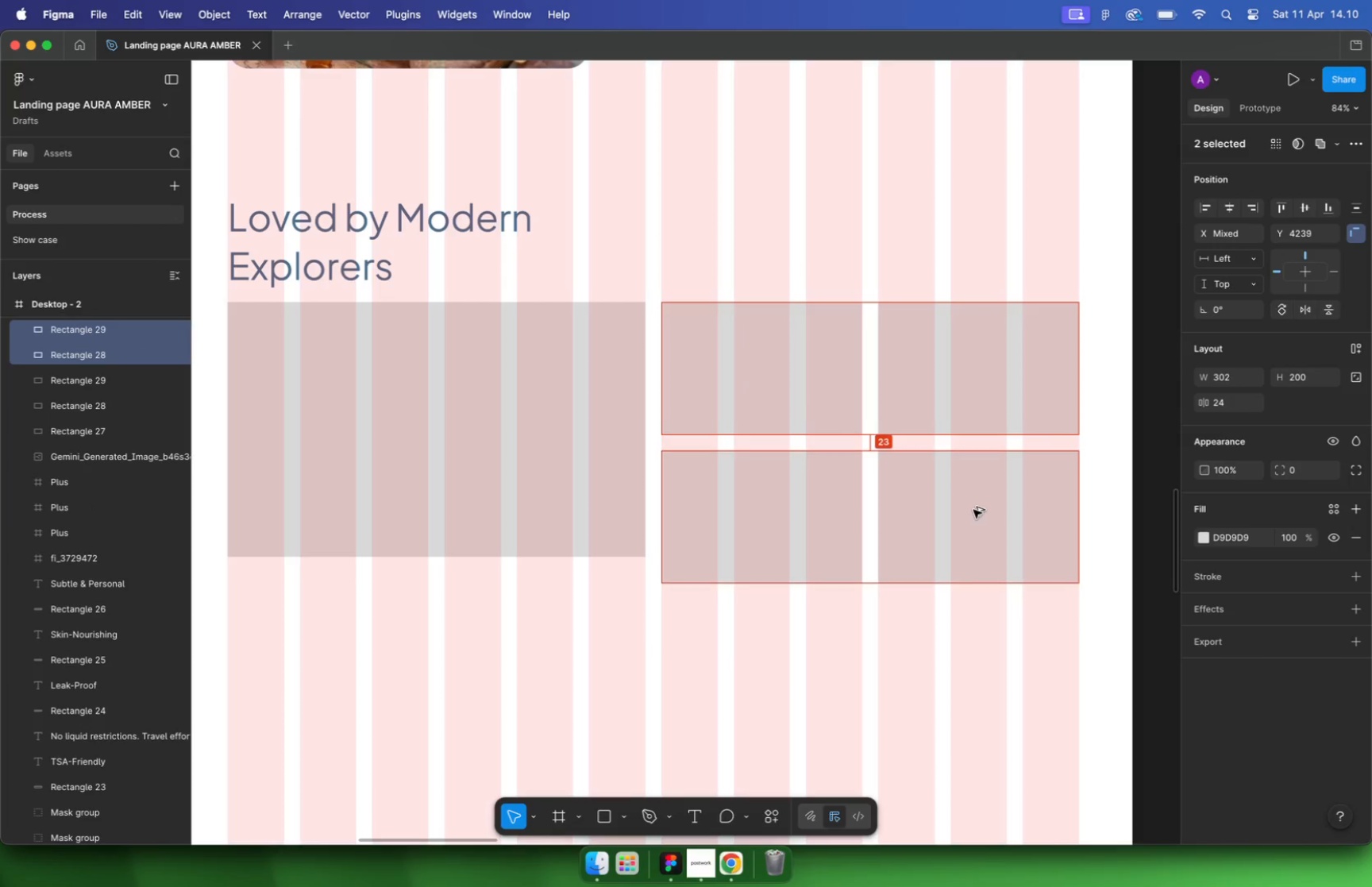 
hold_key(key=ShiftLeft, duration=4.17)
 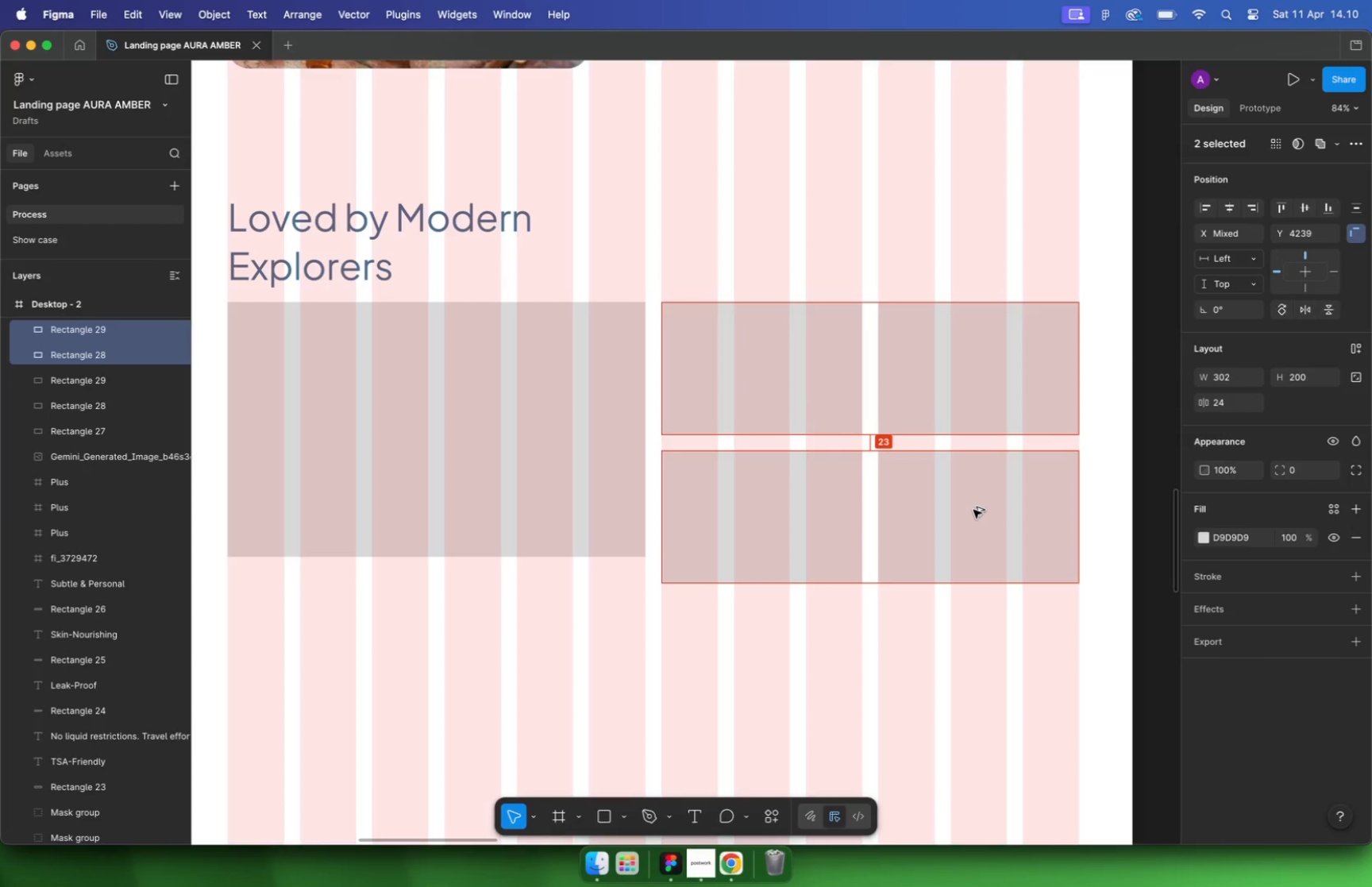 
hold_key(key=OptionLeft, duration=3.89)
 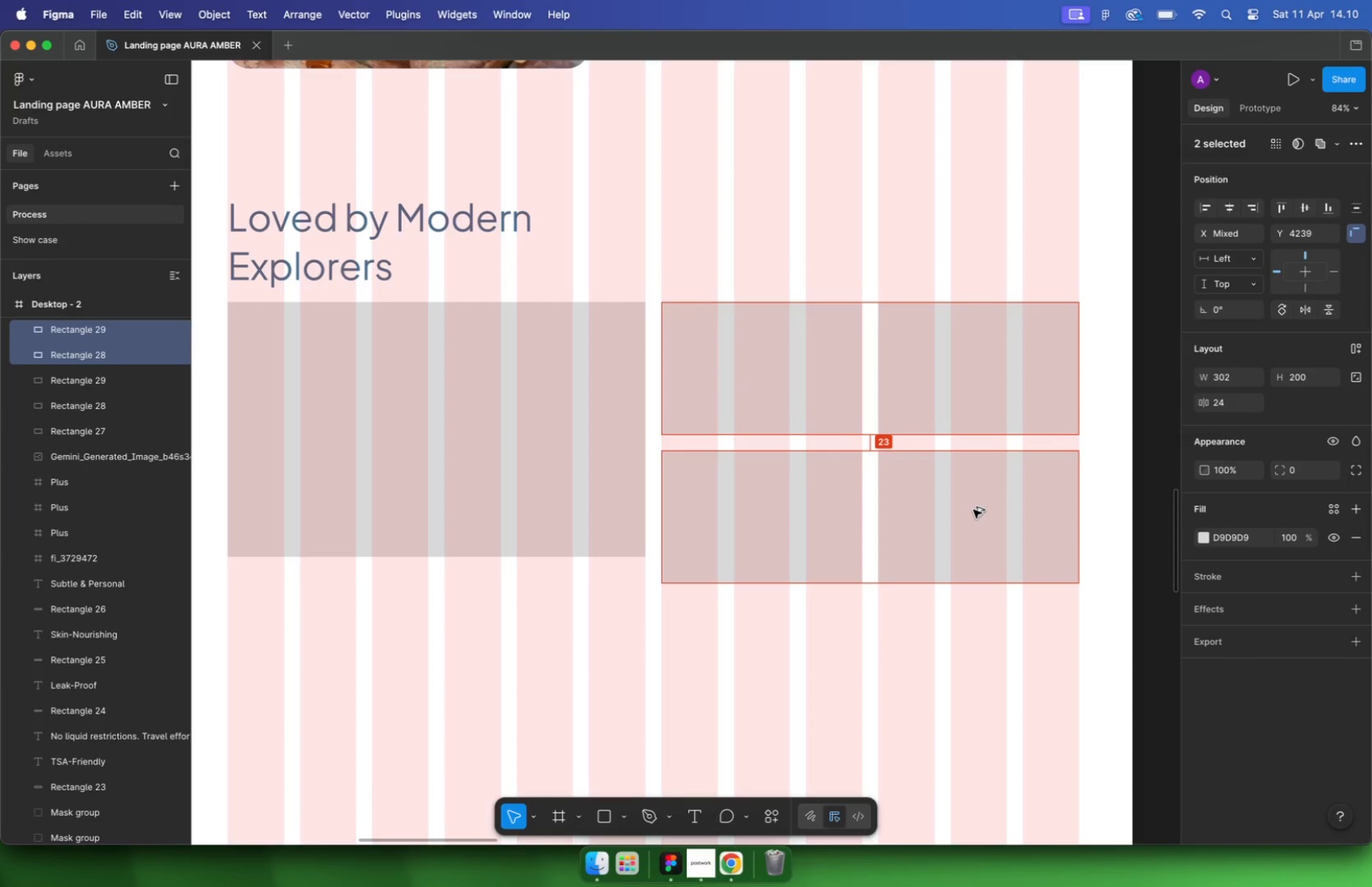 
left_click([942, 404])
 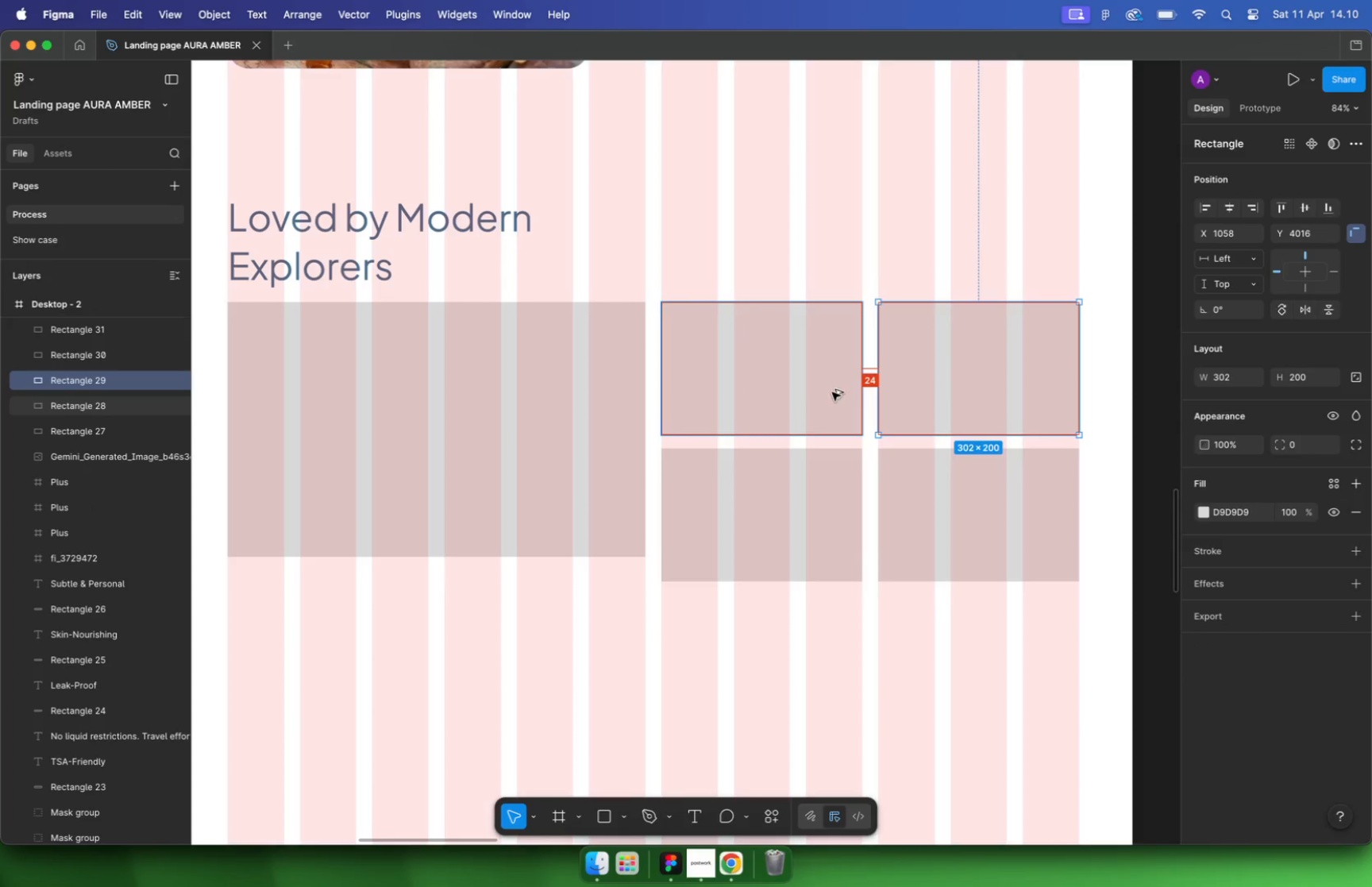 
hold_key(key=OptionLeft, duration=0.39)
 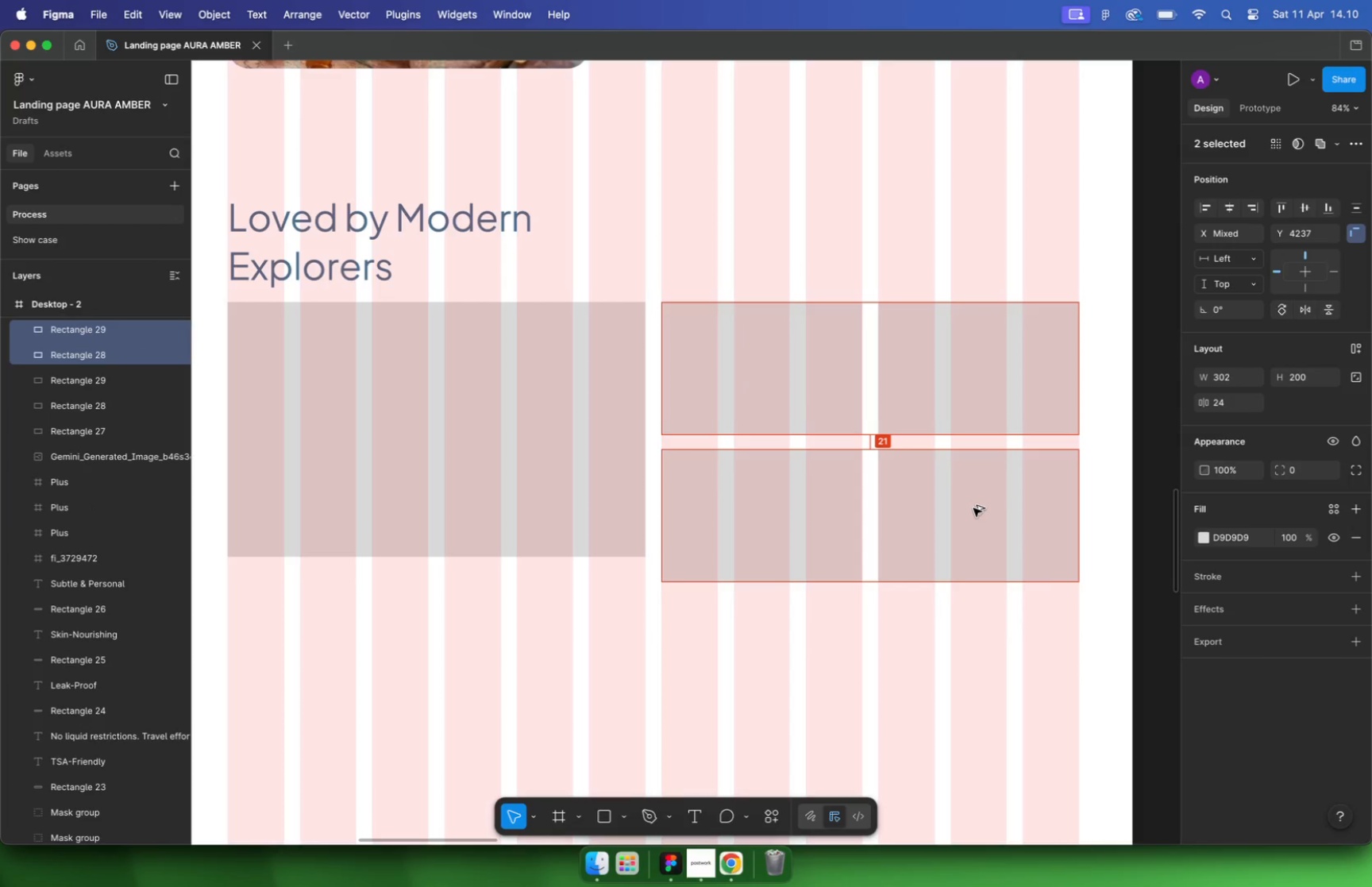 
left_click([914, 506])
 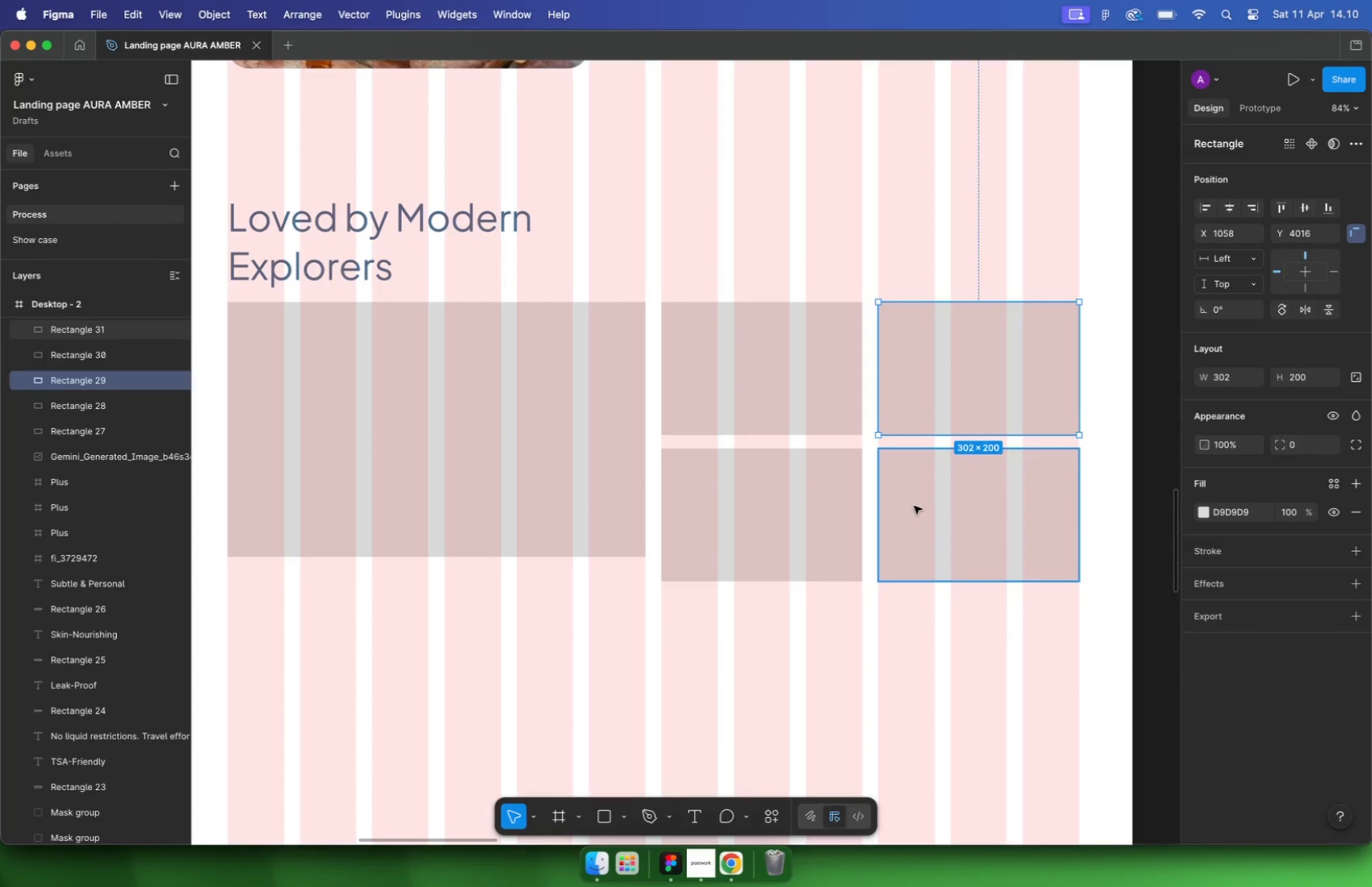 
key(Shift+ShiftLeft)
 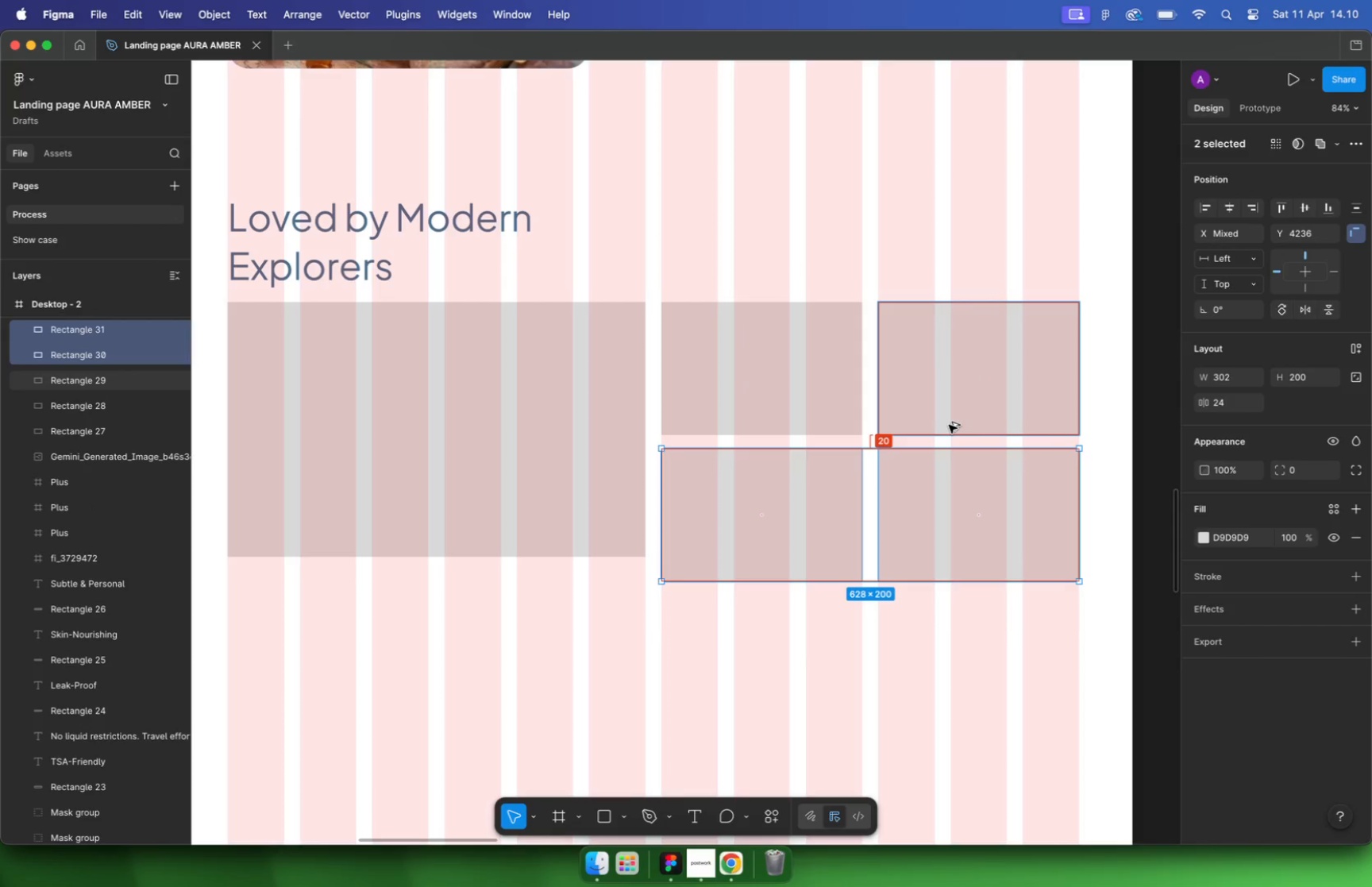 
key(Alt+ArrowDown)
 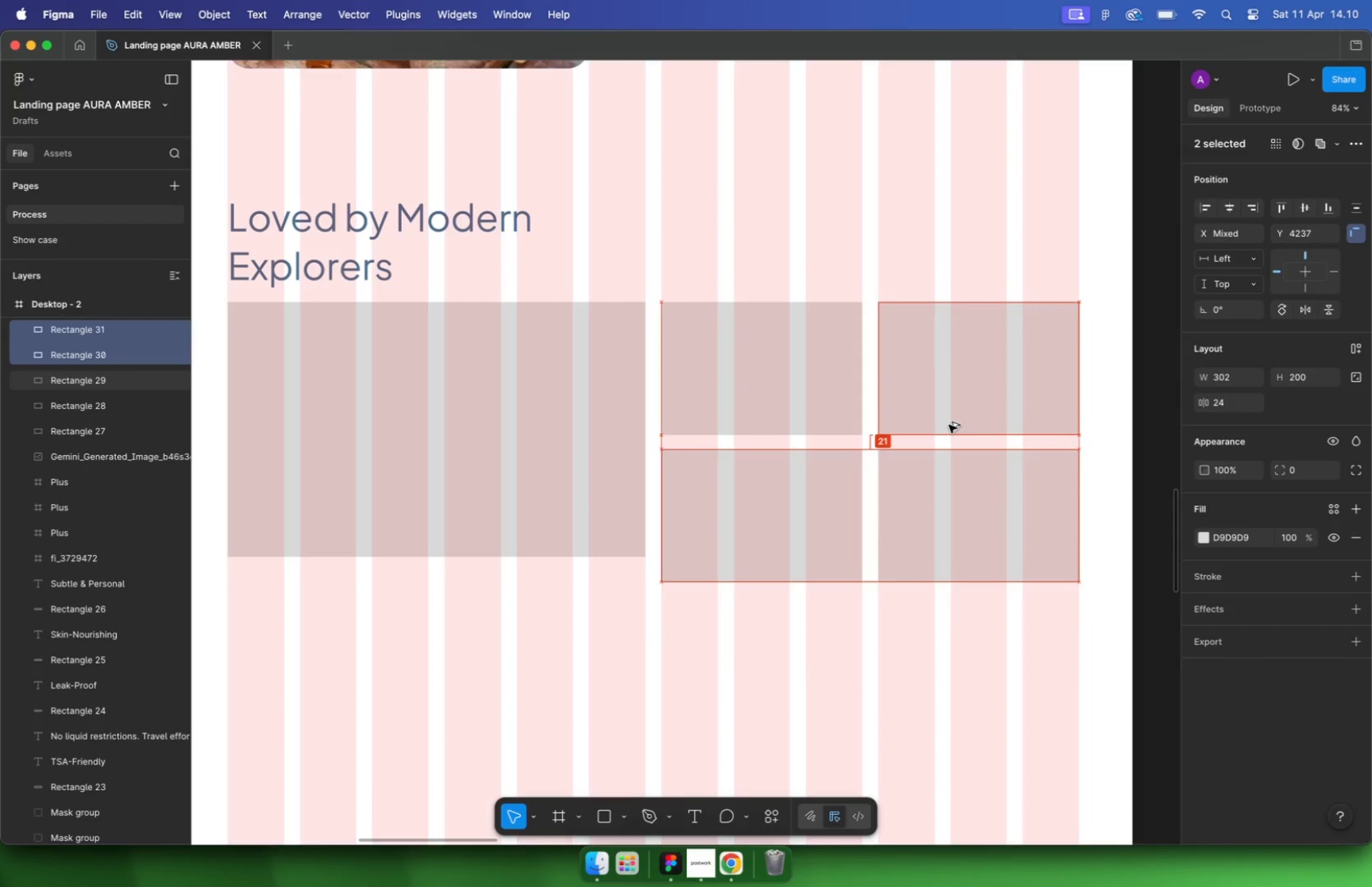 
key(Alt+ArrowDown)
 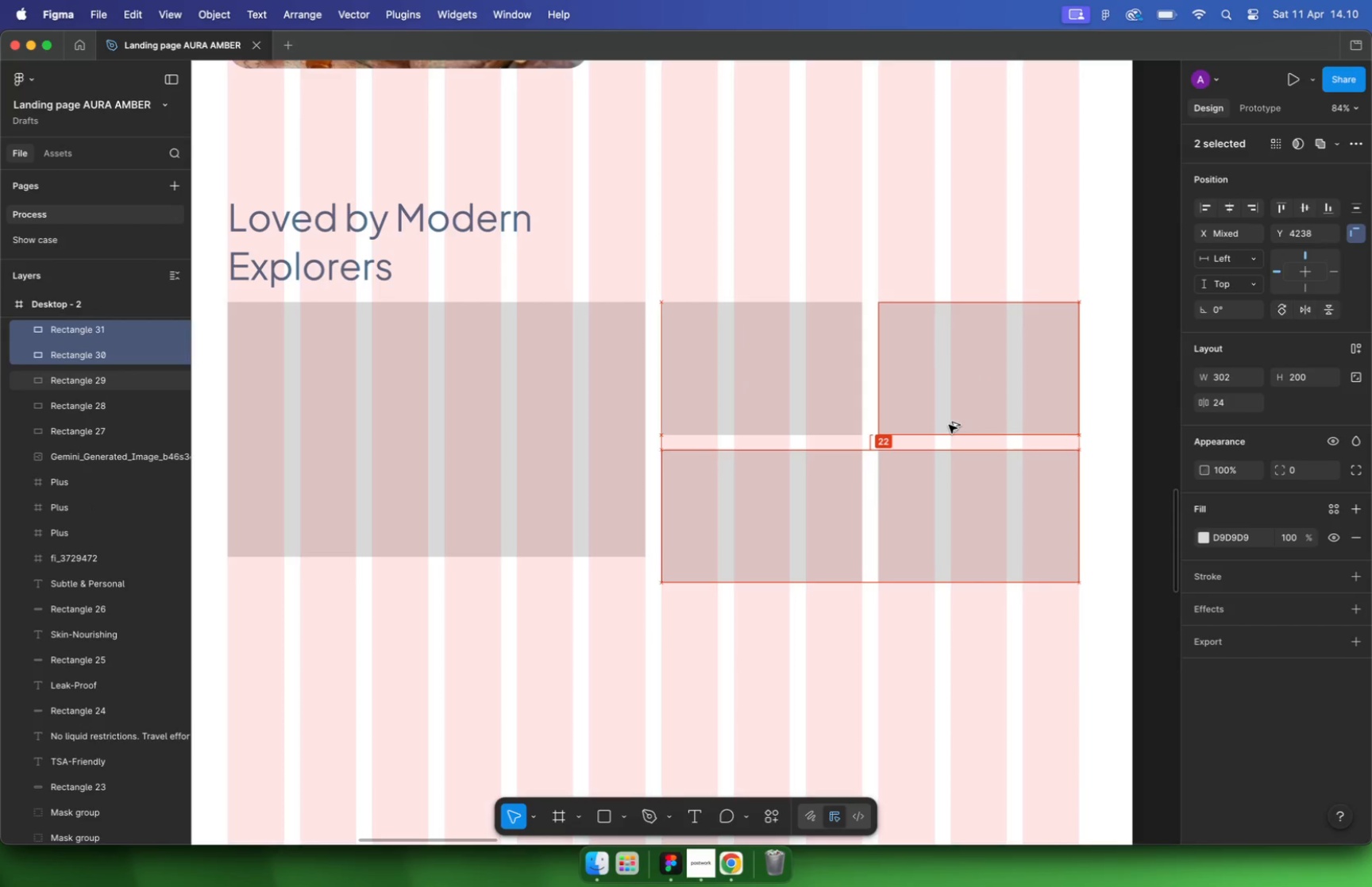 
key(Alt+ArrowDown)
 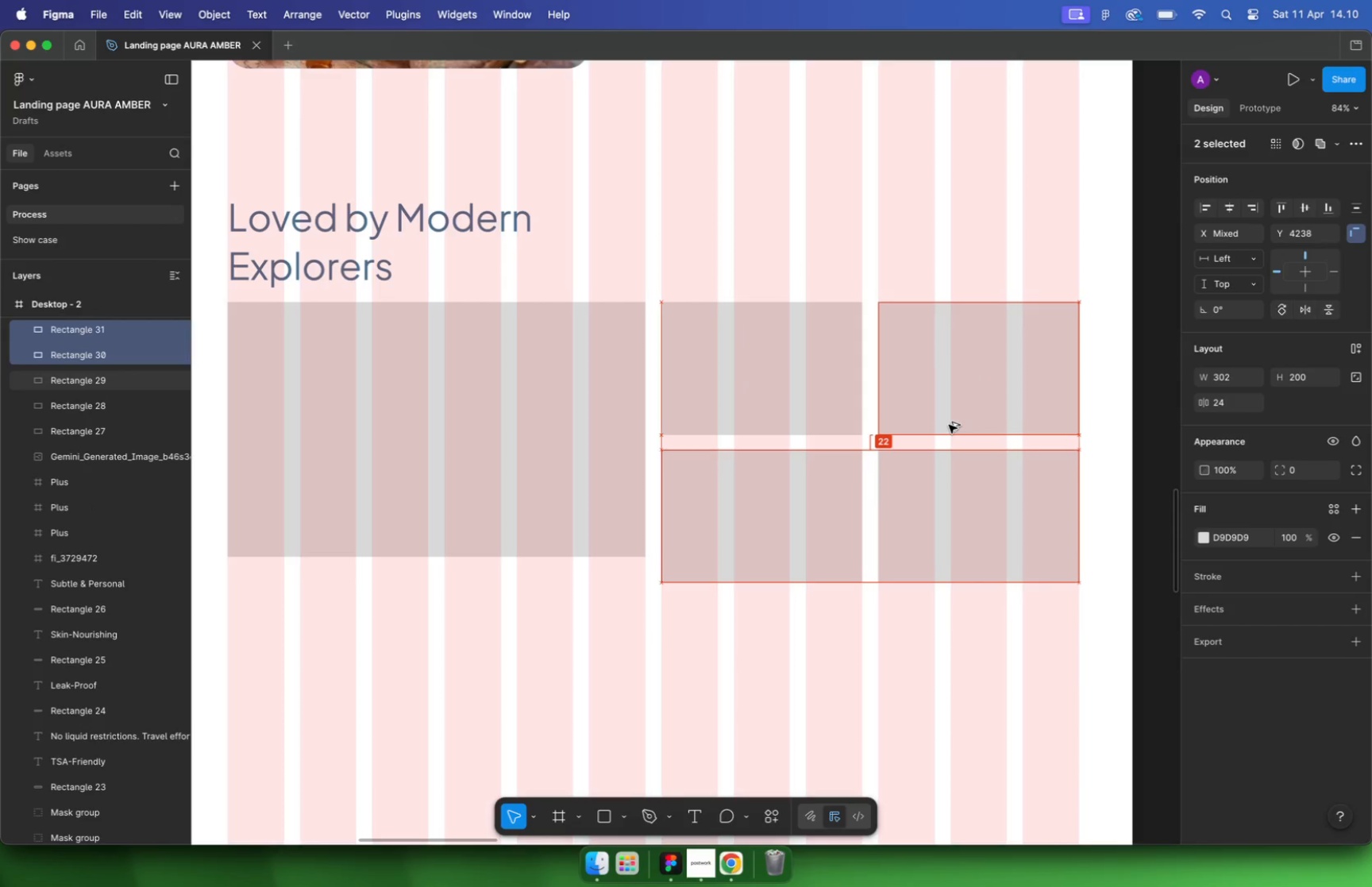 
key(Alt+ArrowDown)
 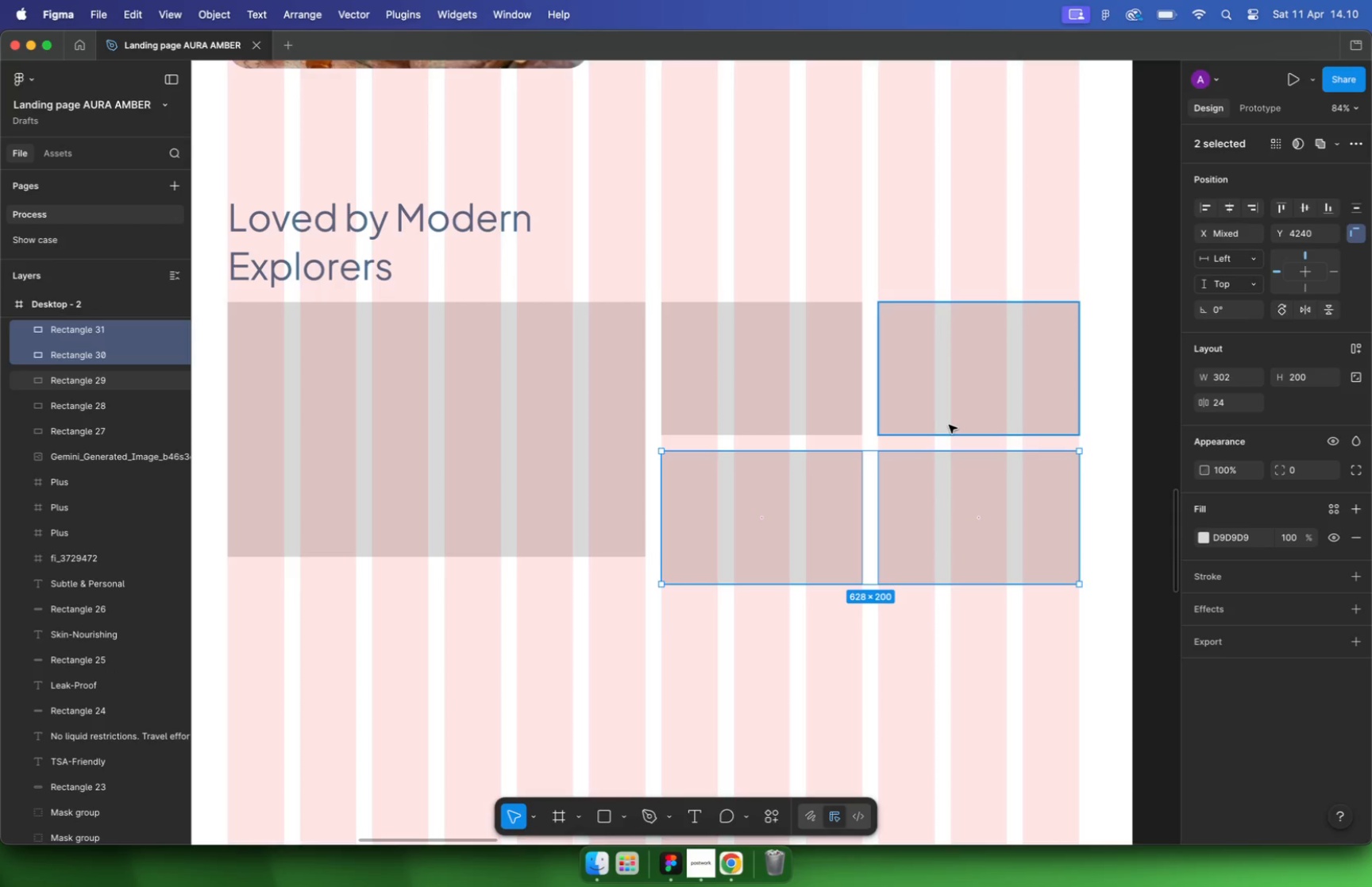 
wait(6.1)
 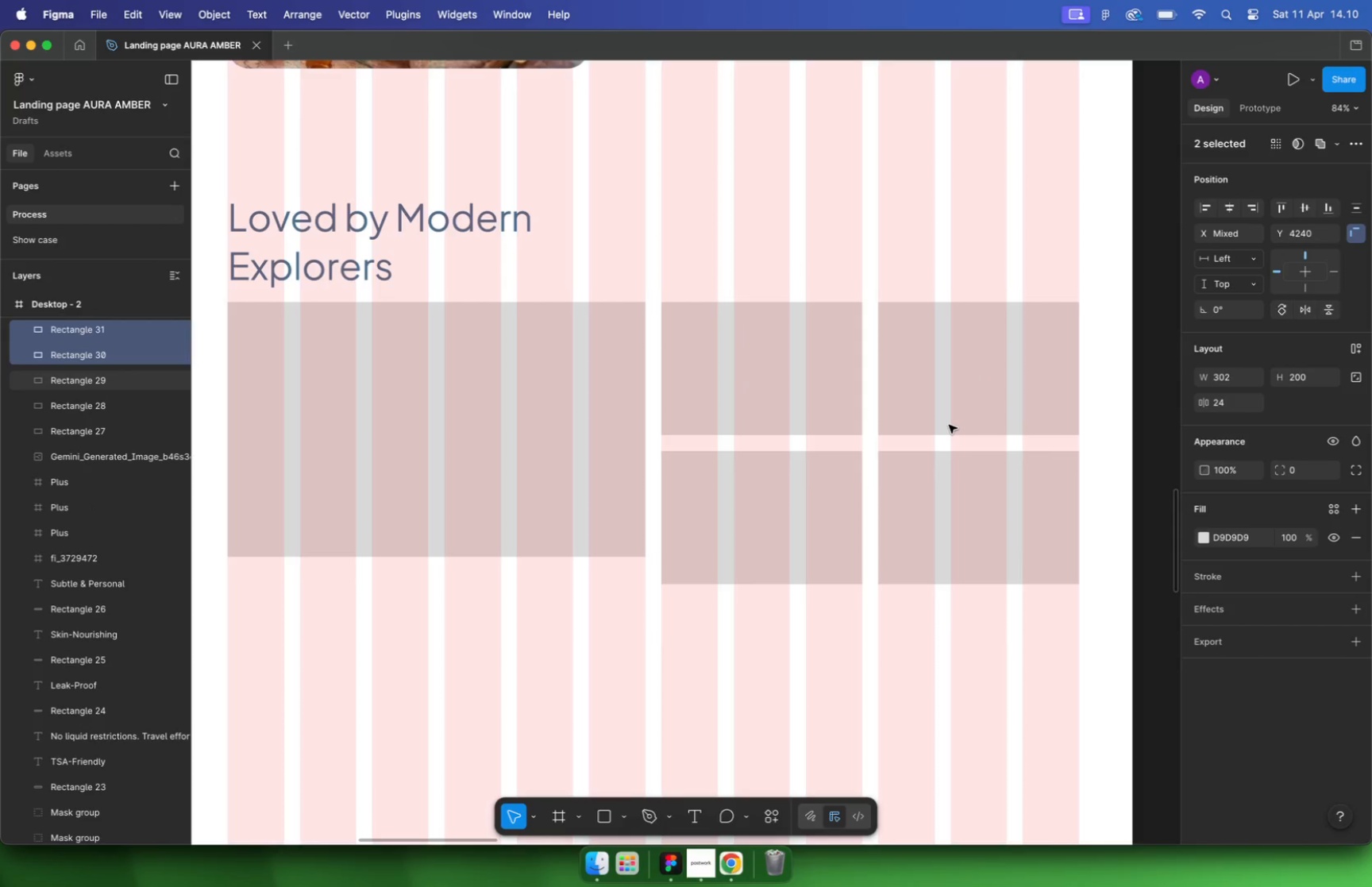 
left_click_drag(start_coordinate=[467, 559], to_coordinate=[462, 580])
 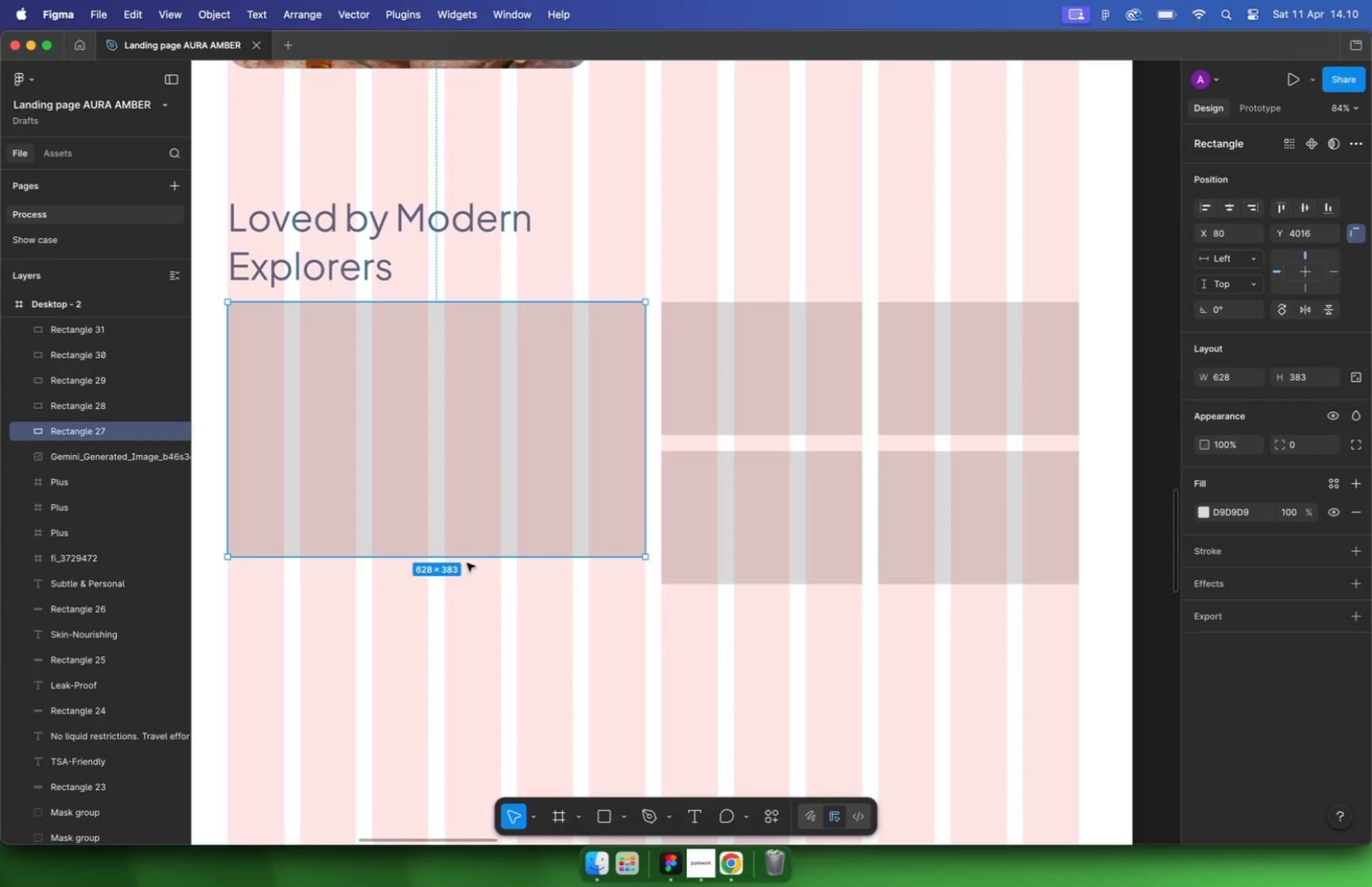 
left_click_drag(start_coordinate=[574, 238], to_coordinate=[717, 219])
 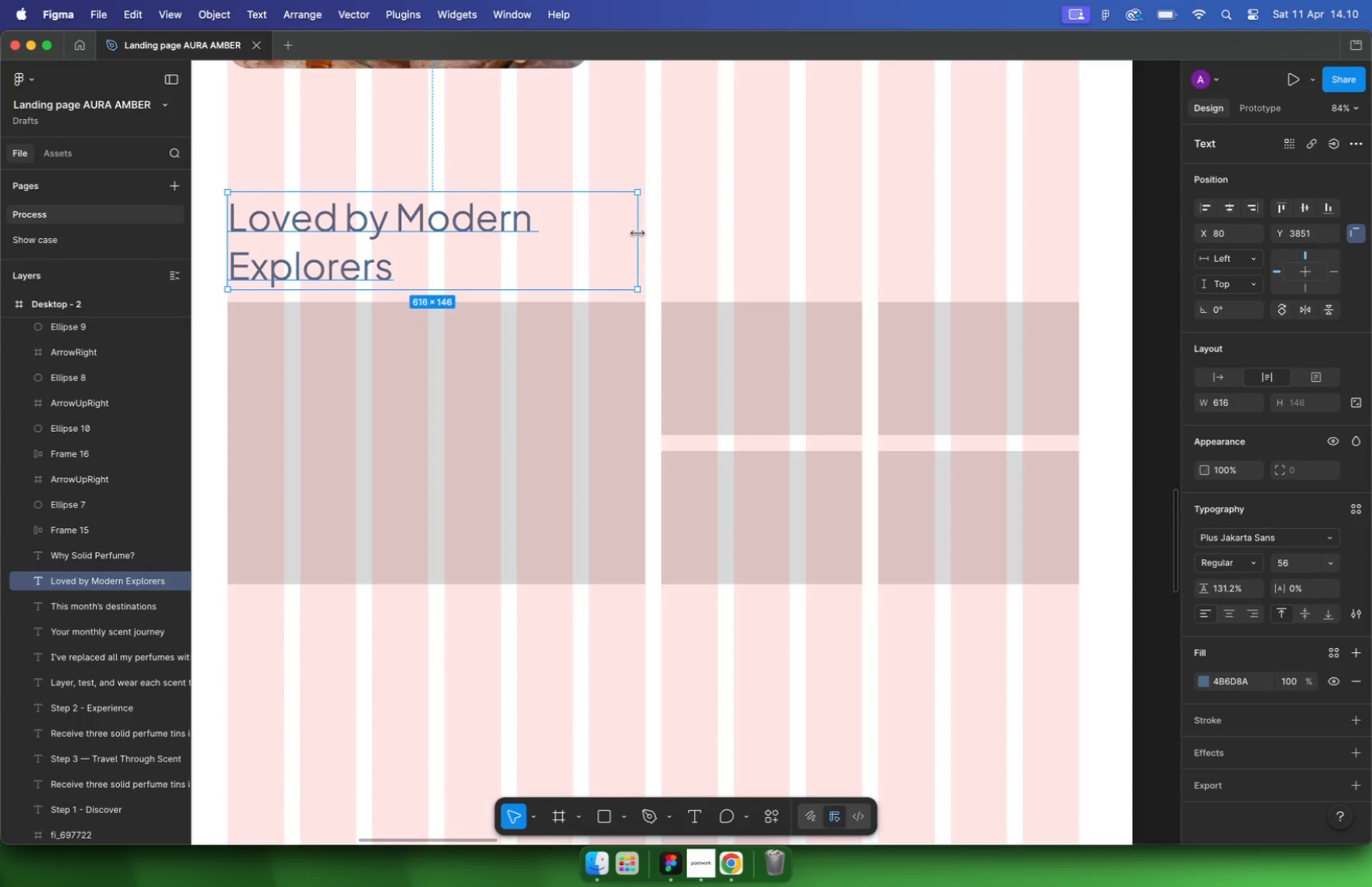 
key(Meta+CommandLeft)
 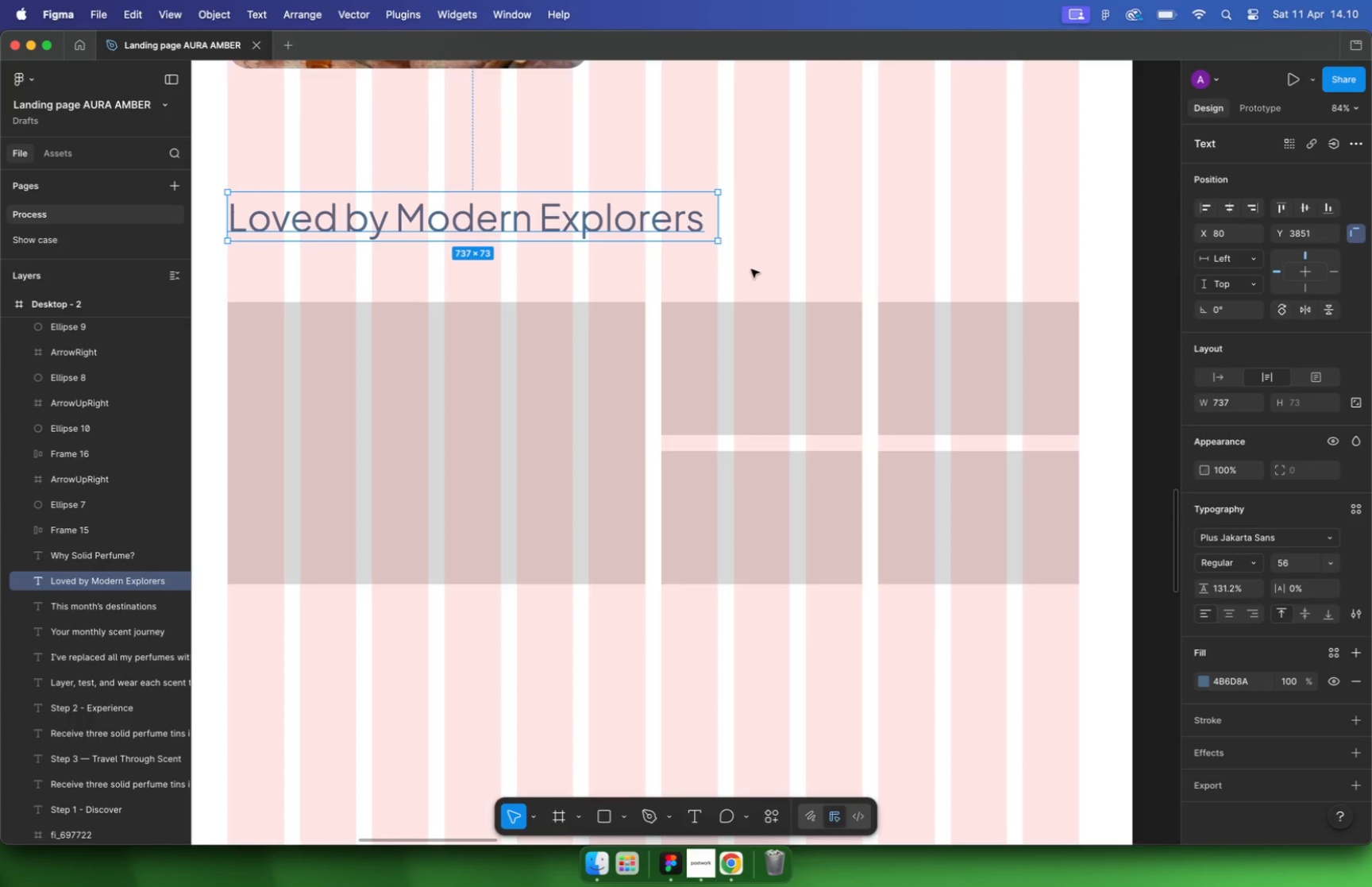 
left_click([752, 267])
 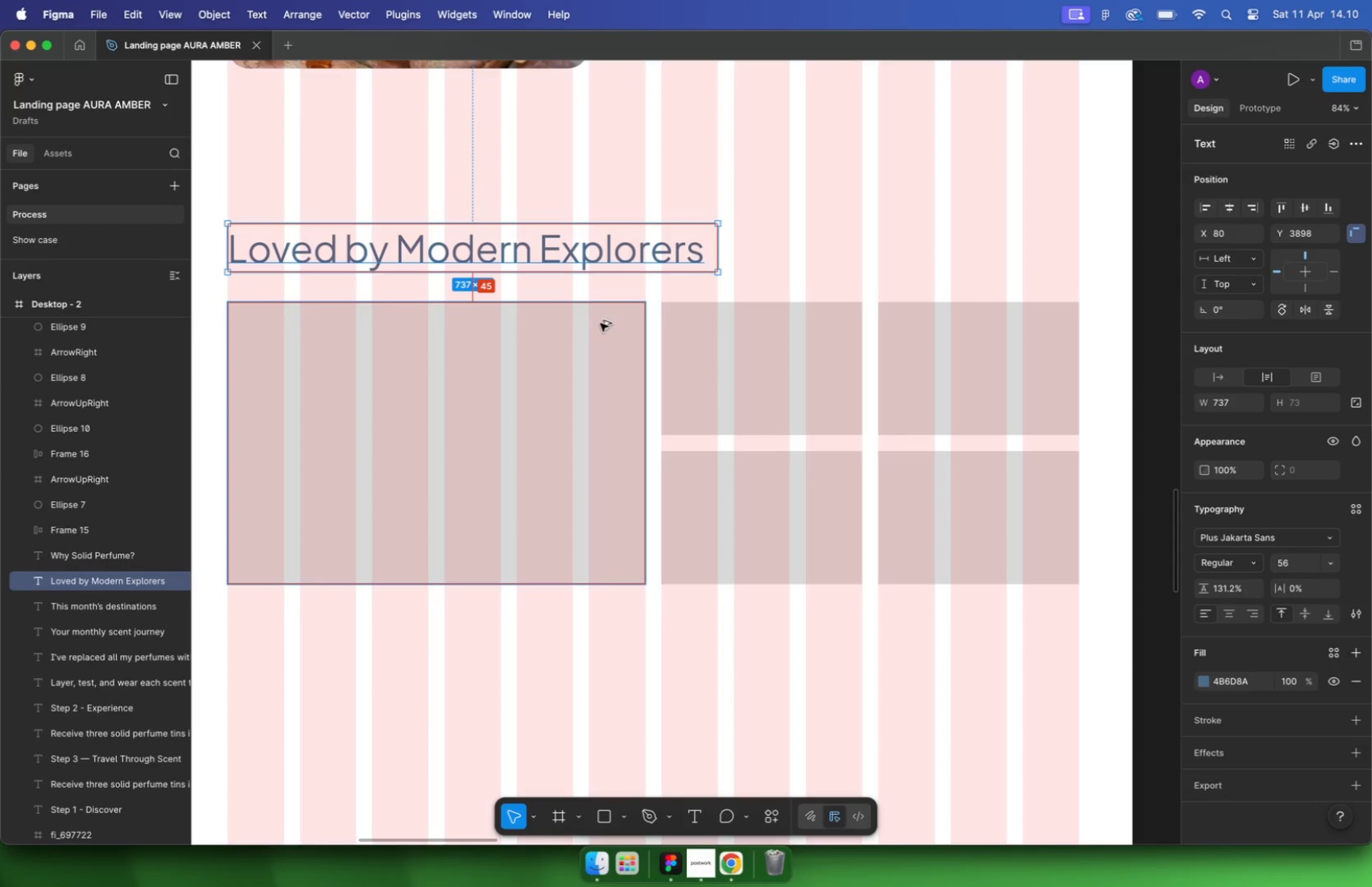 
left_click_drag(start_coordinate=[637, 222], to_coordinate=[634, 254])
 